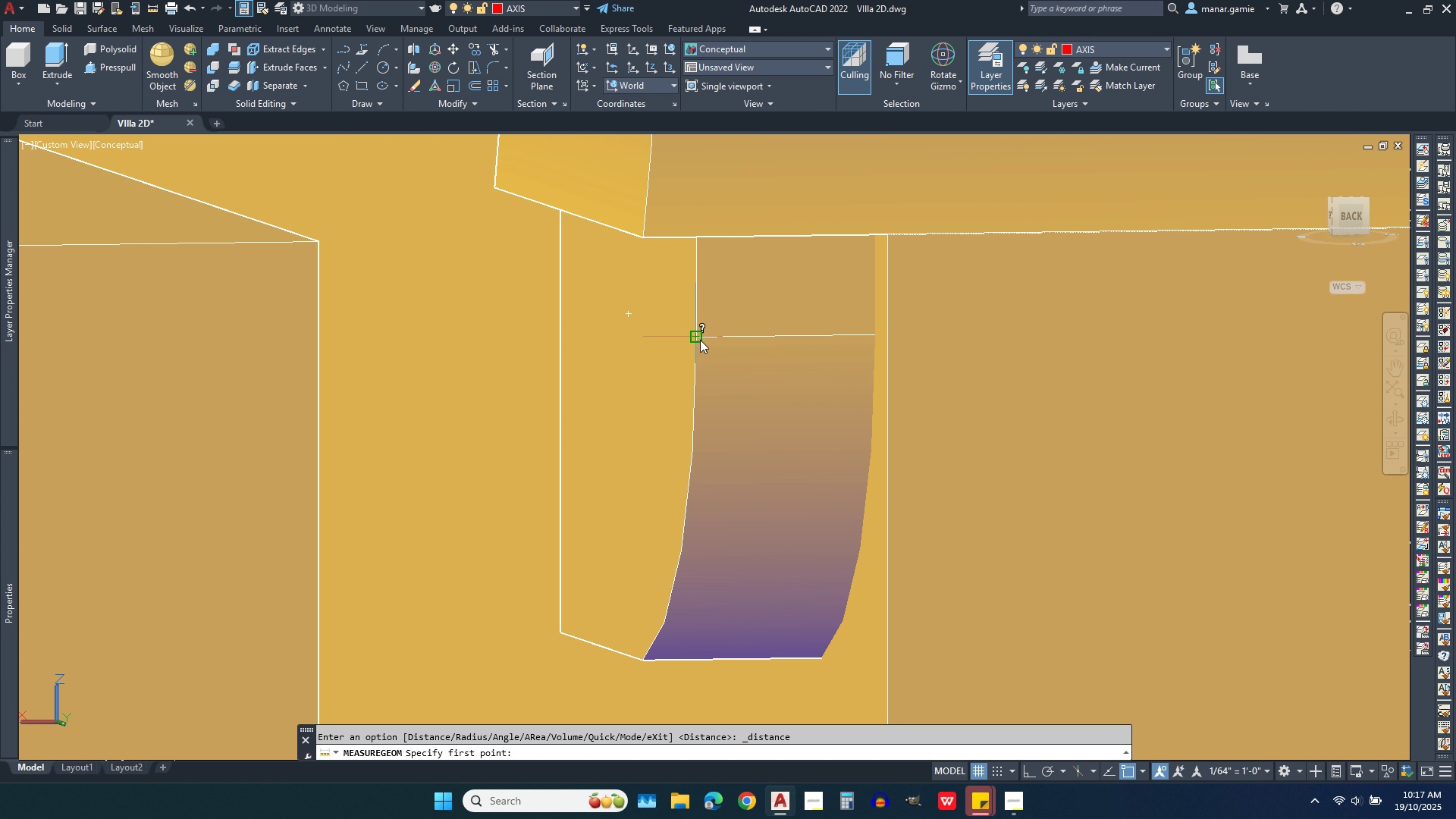 
left_click([700, 340])
 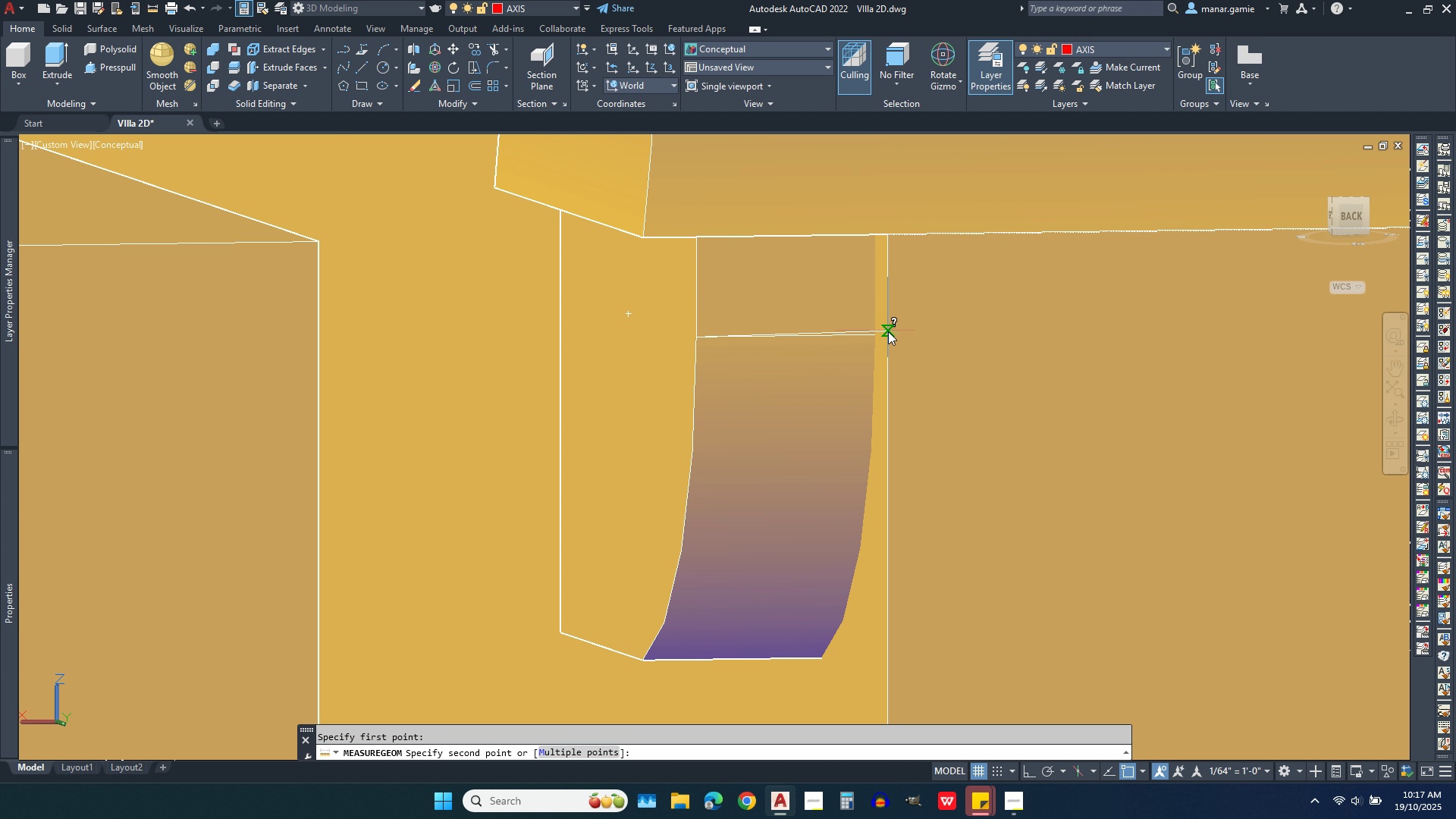 
left_click([888, 342])
 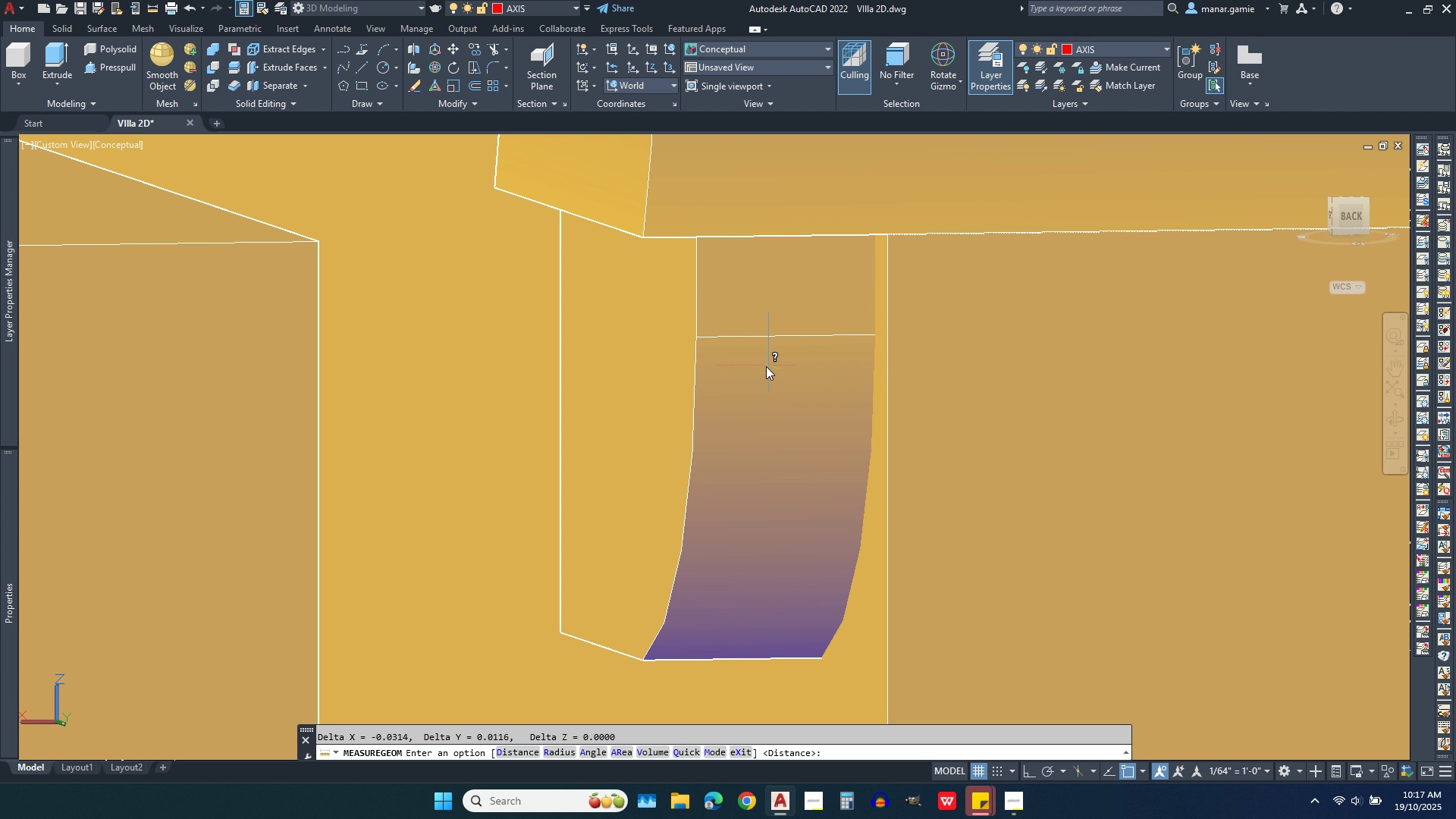 
scroll: coordinate [684, 361], scroll_direction: down, amount: 5.0
 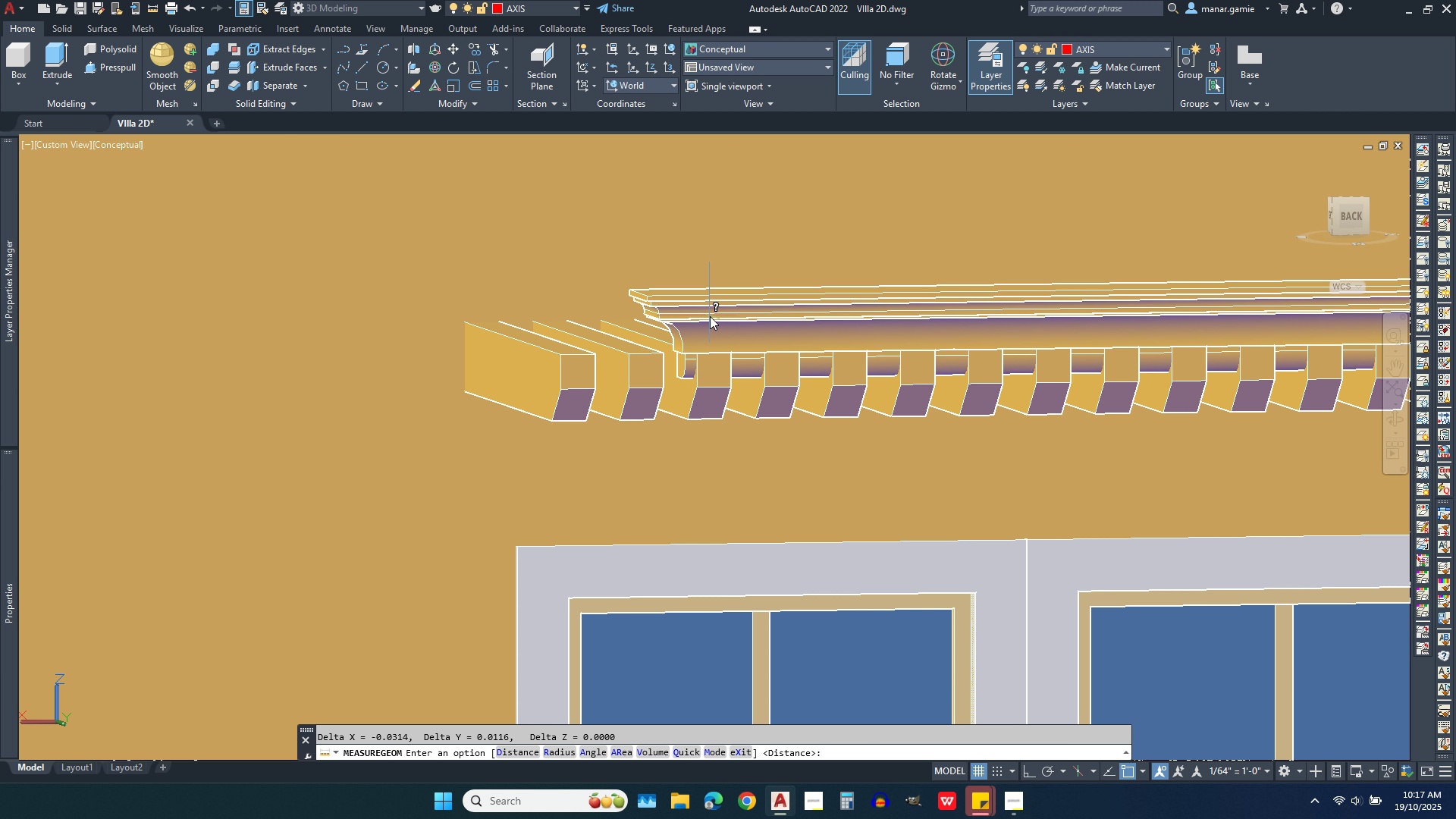 
key(Escape)
 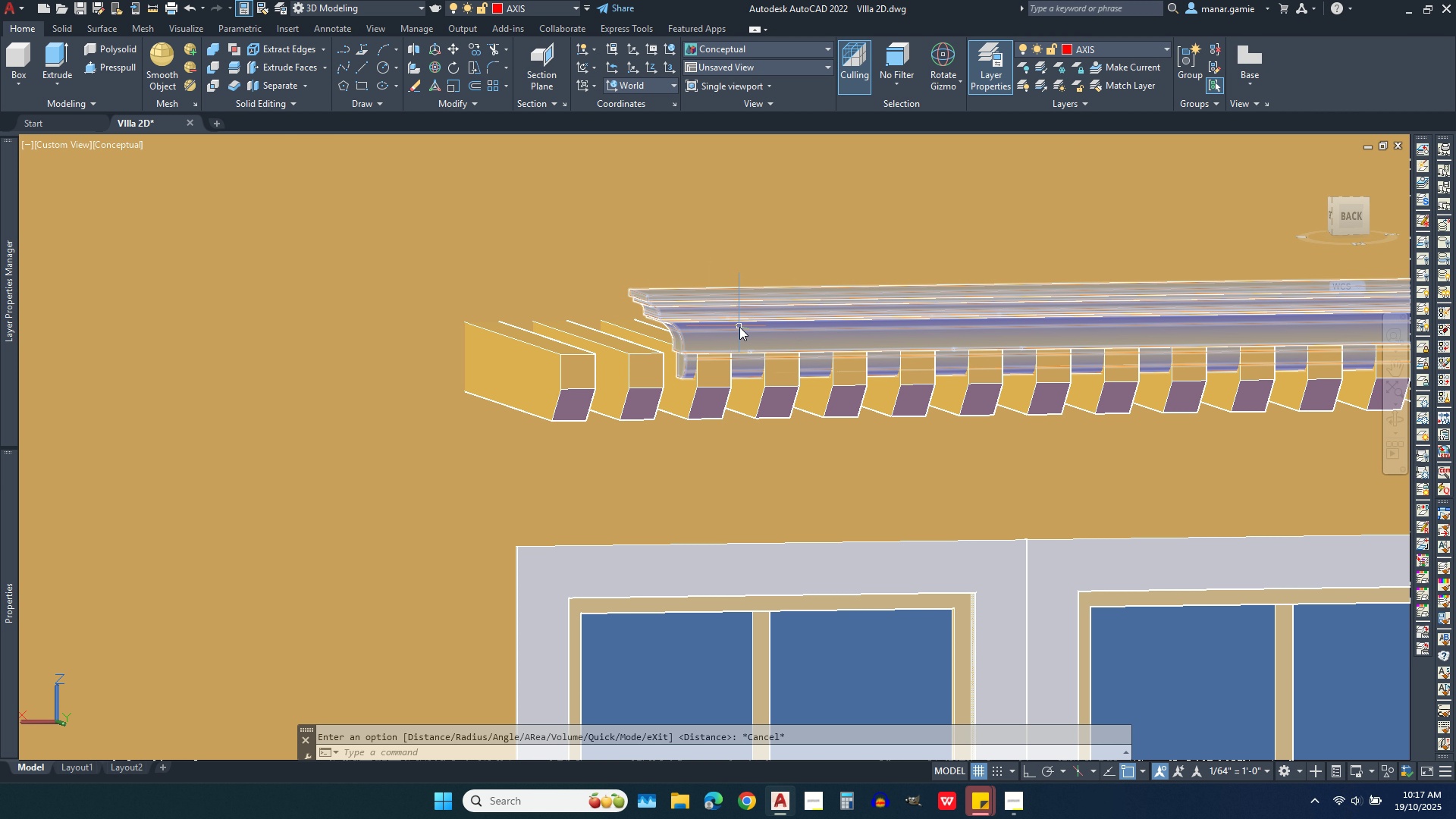 
left_click([737, 324])
 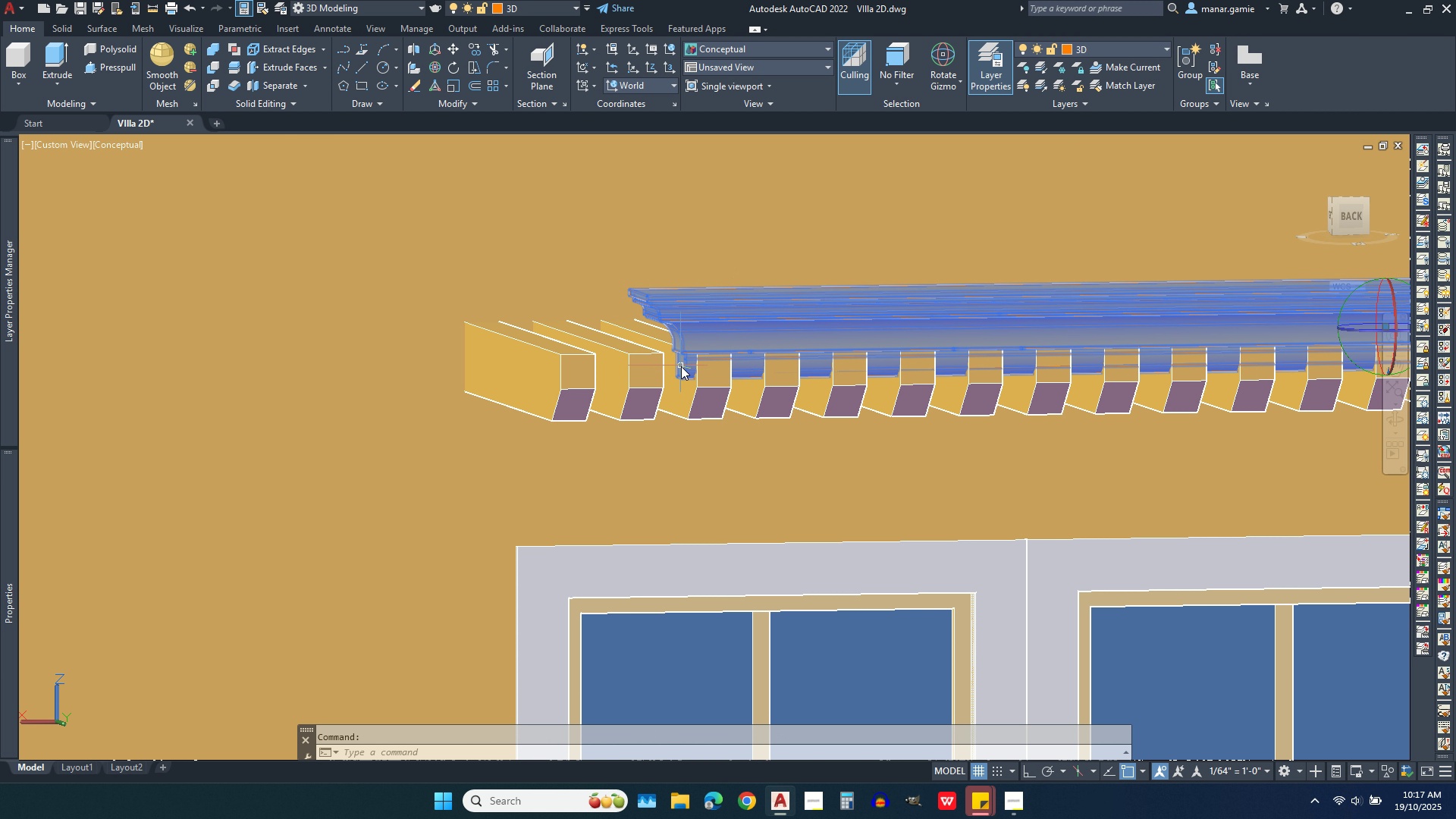 
scroll: coordinate [681, 366], scroll_direction: down, amount: 2.0
 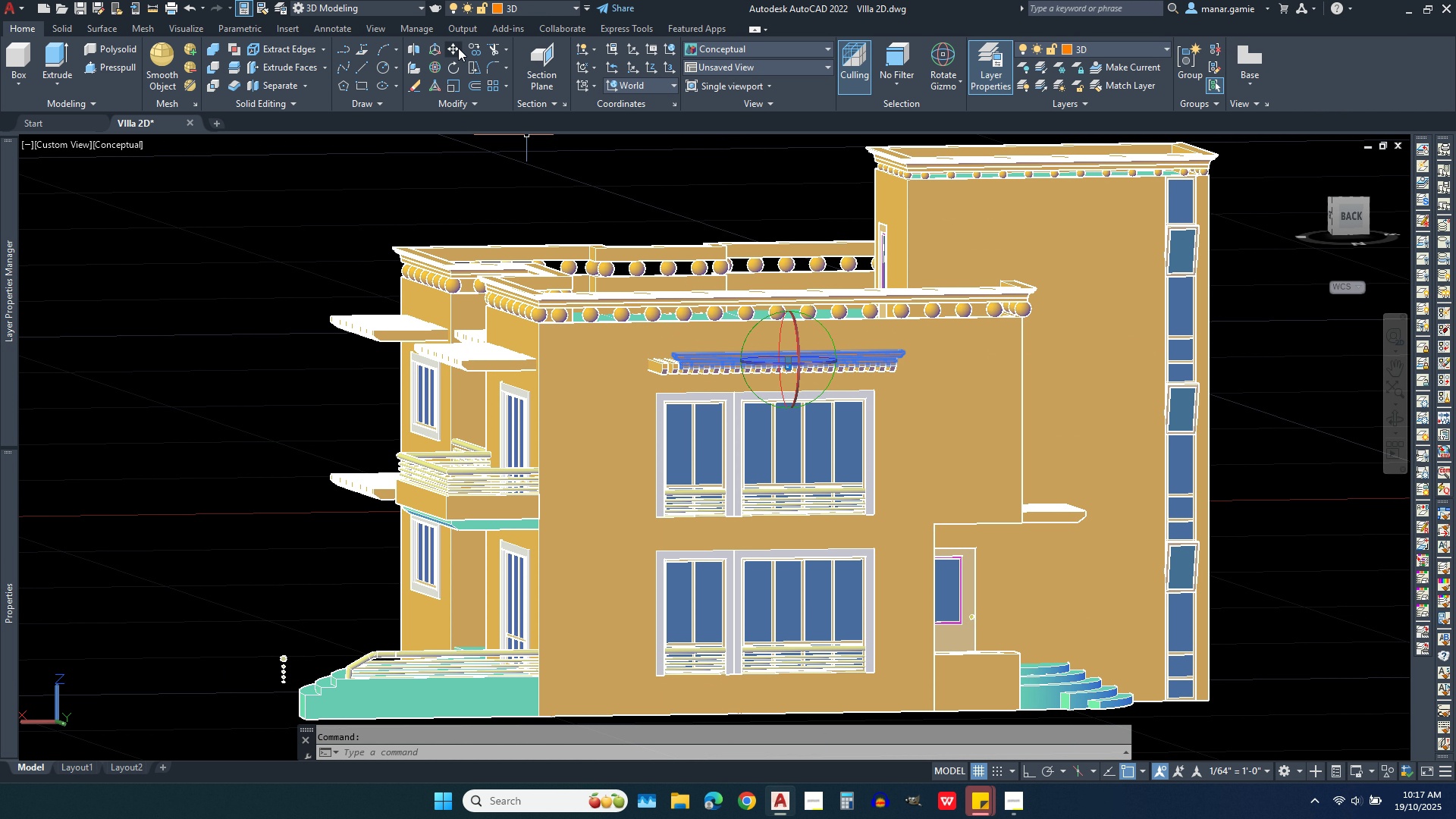 
left_click([450, 46])
 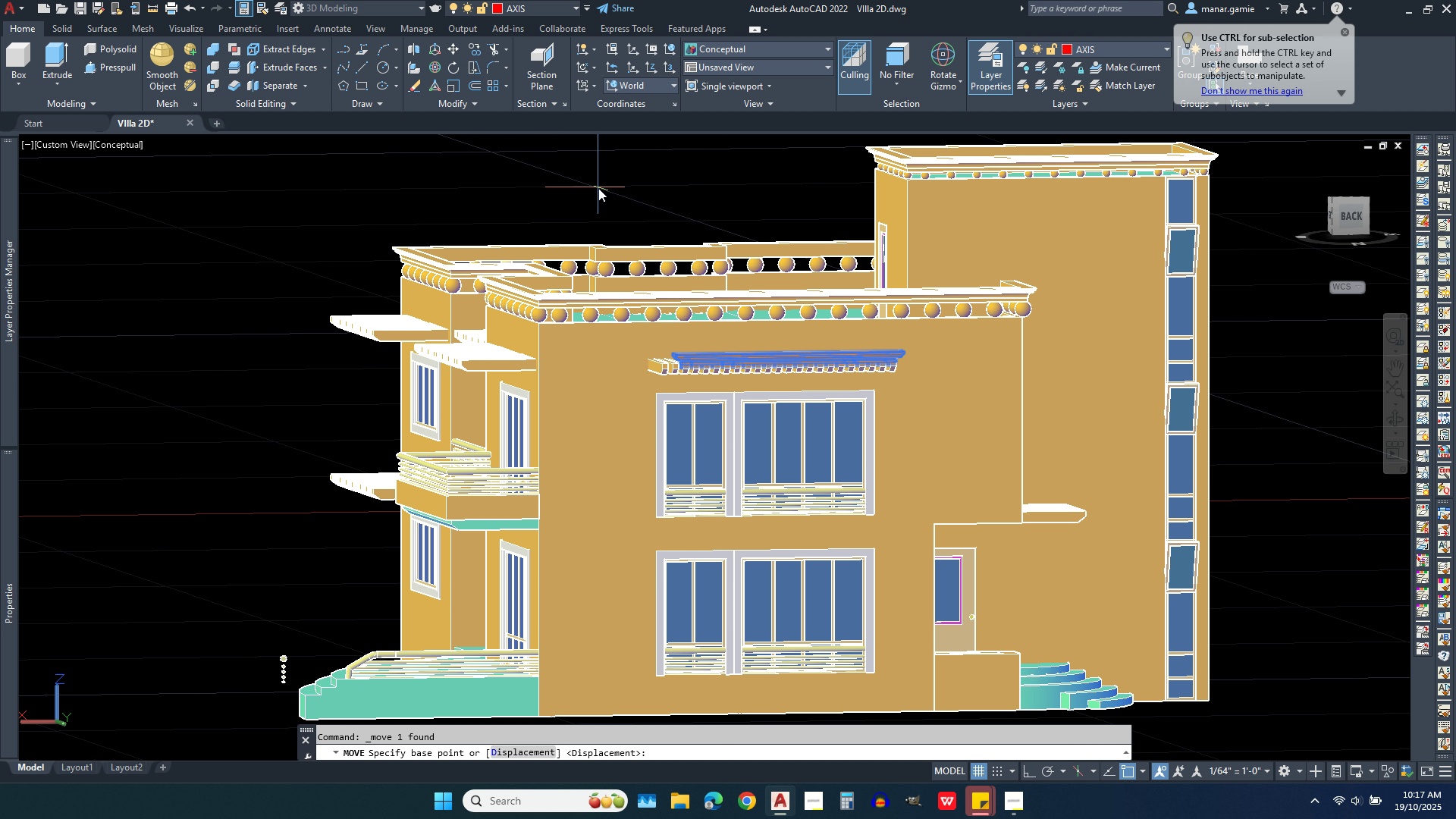 
left_click([598, 188])
 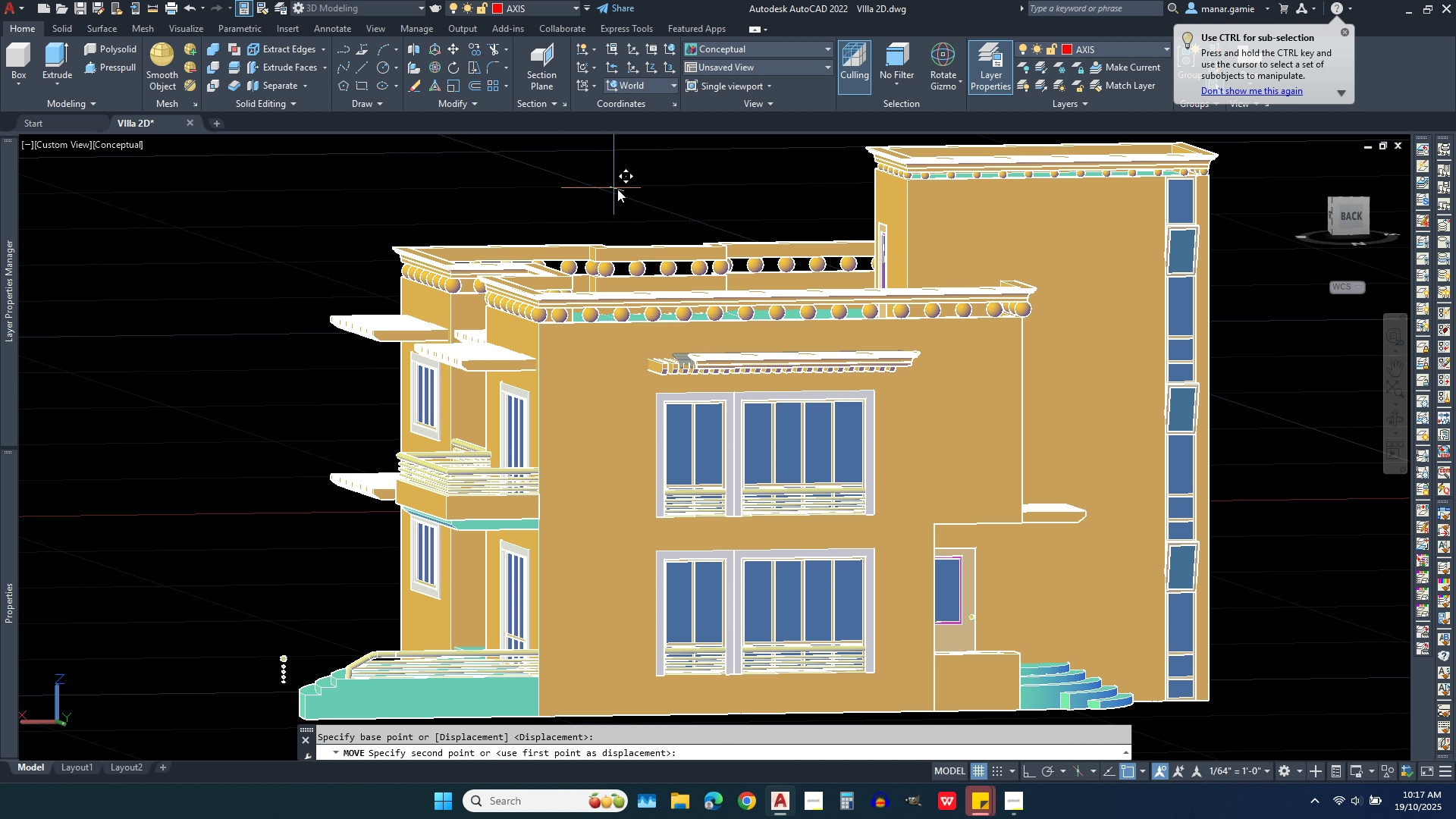 
wait(8.4)
 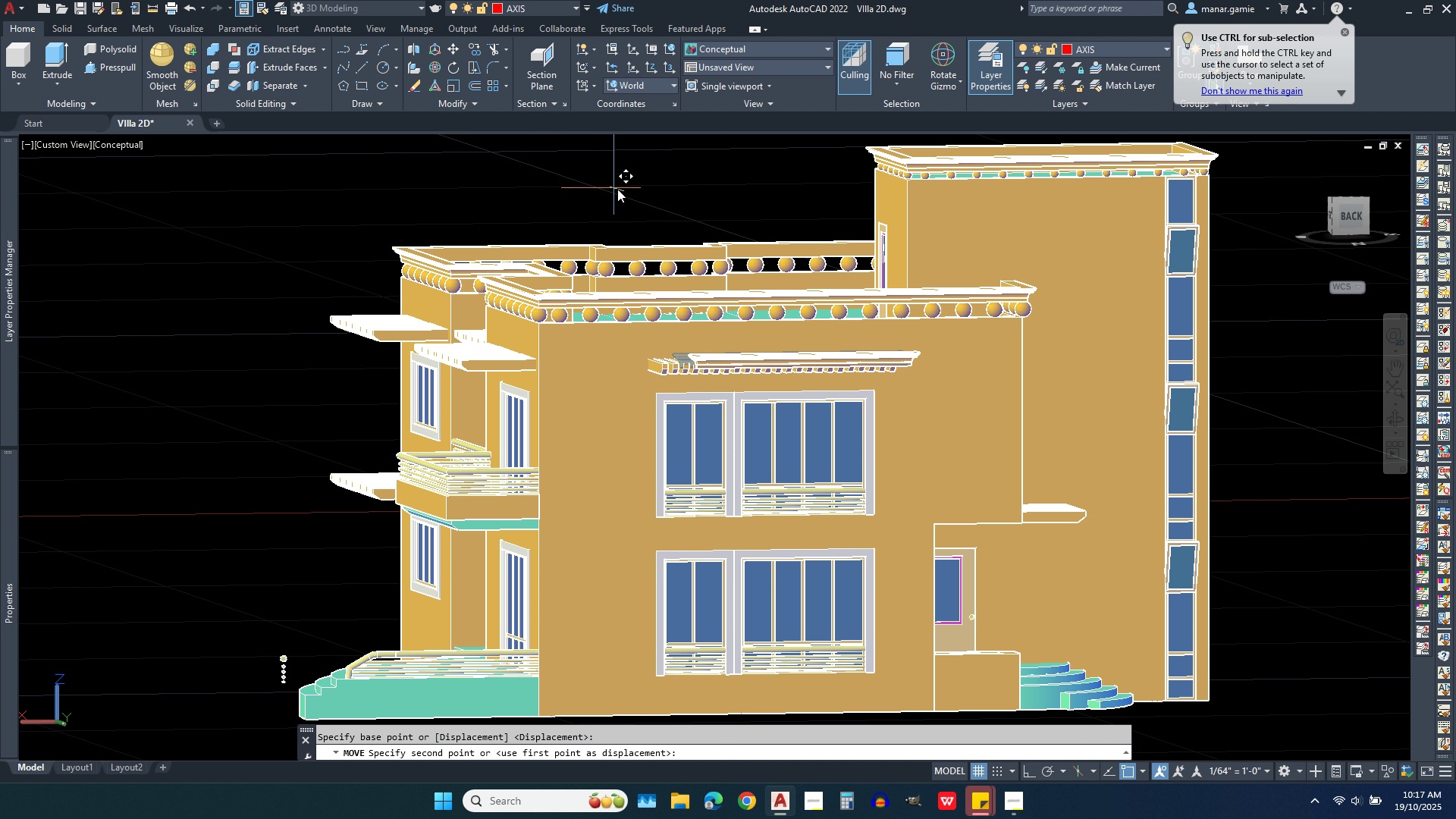 
left_click([1029, 775])
 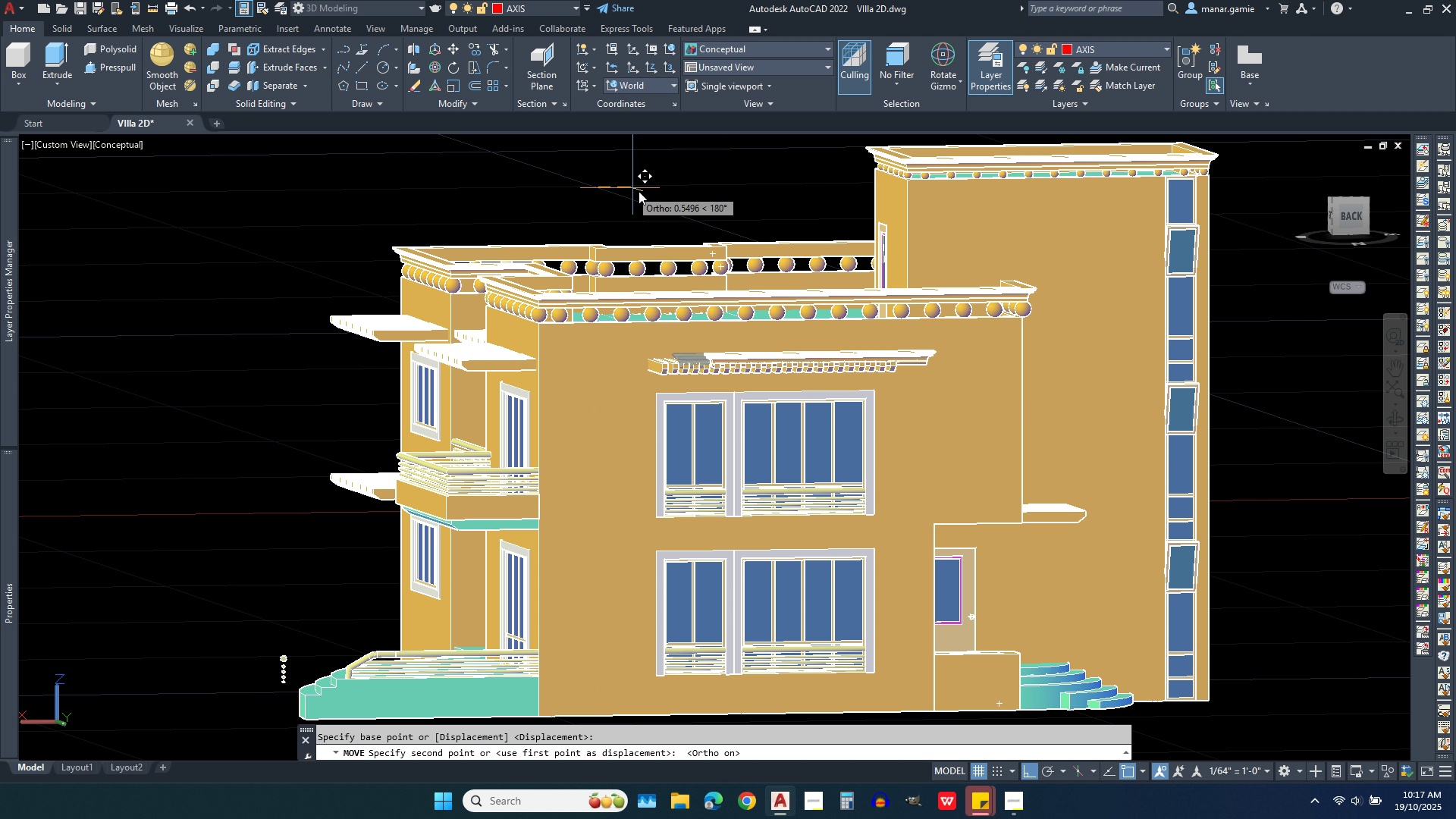 
wait(8.01)
 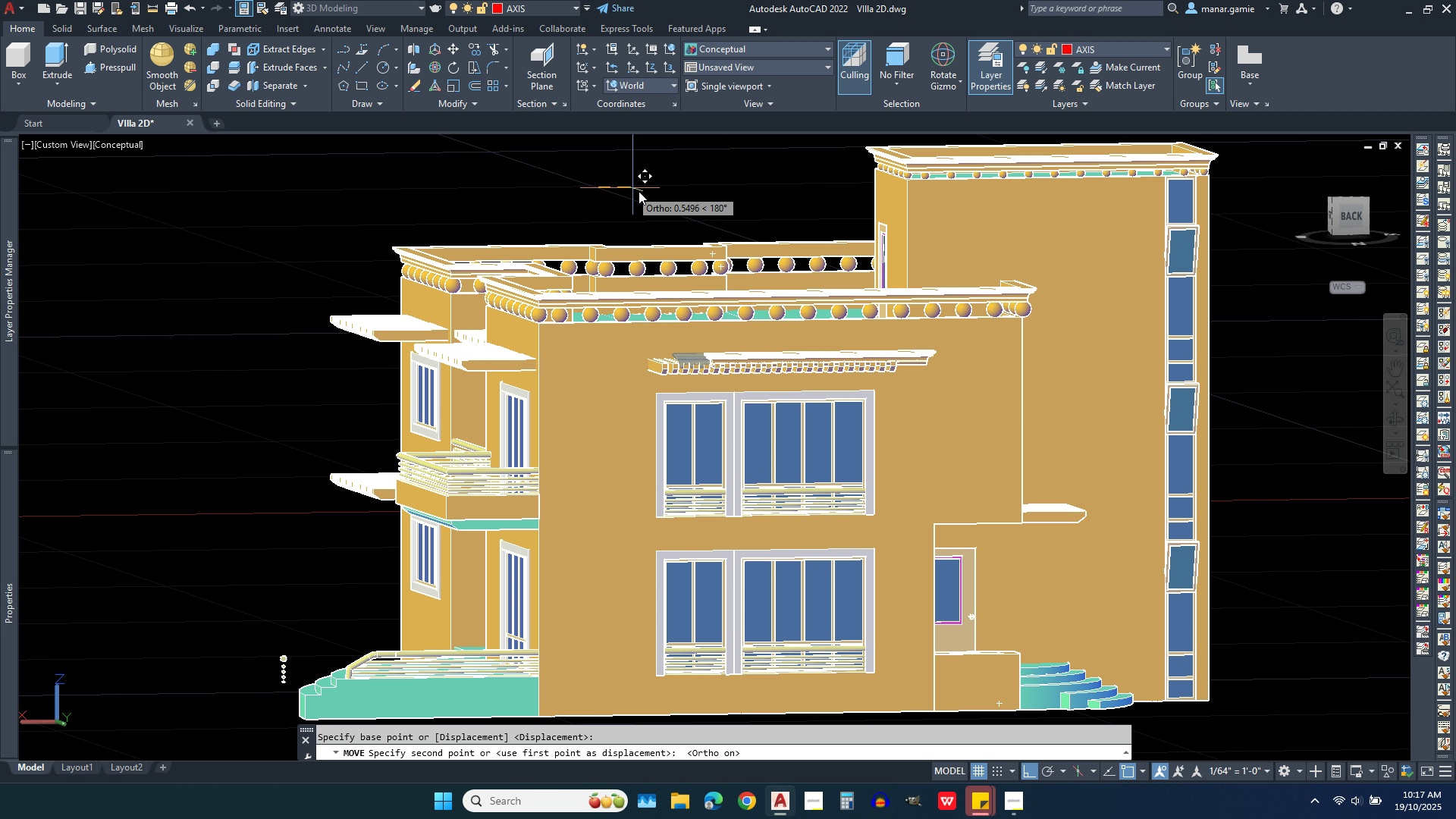 
type(.016)
 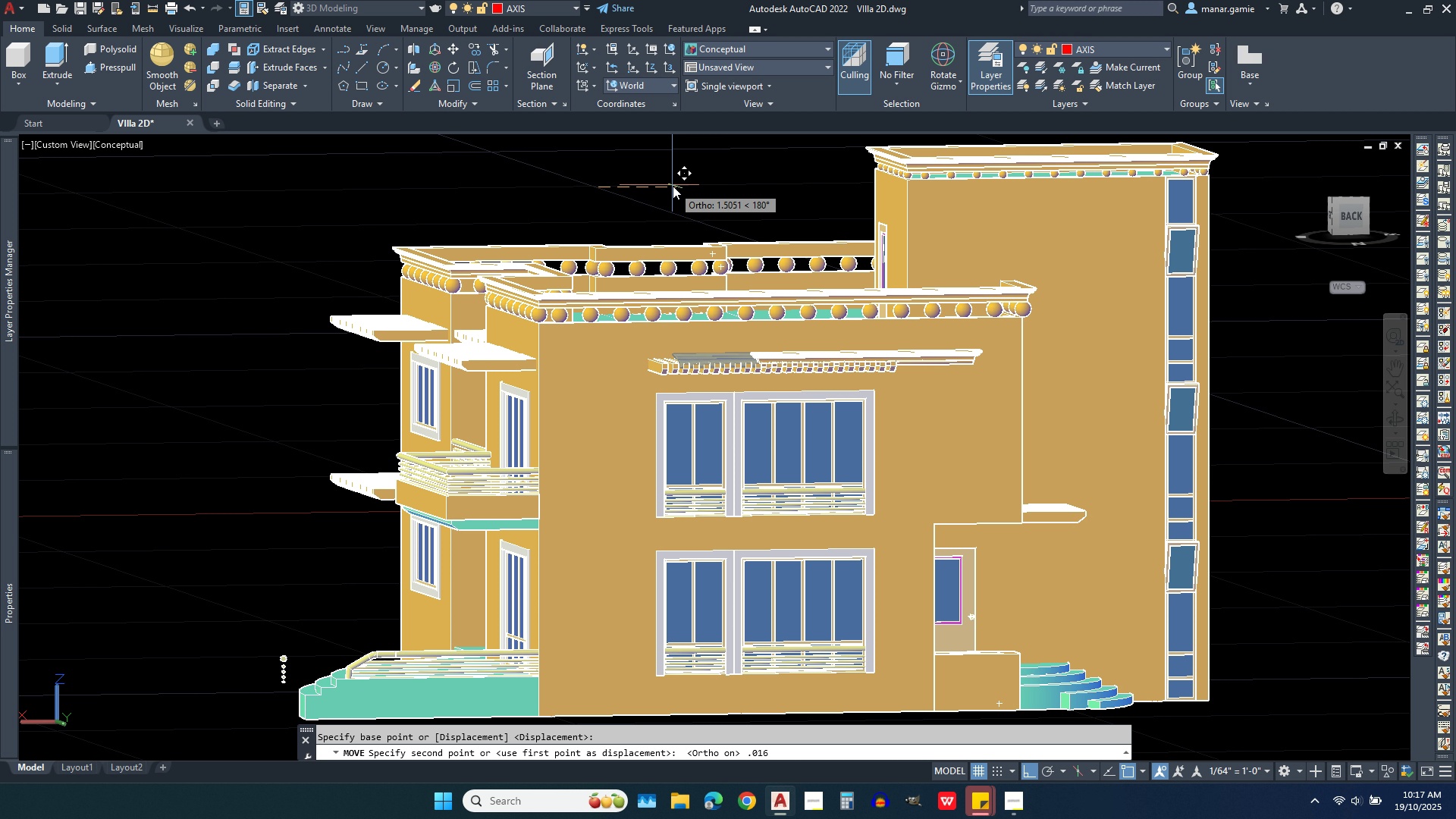 
key(Enter)
 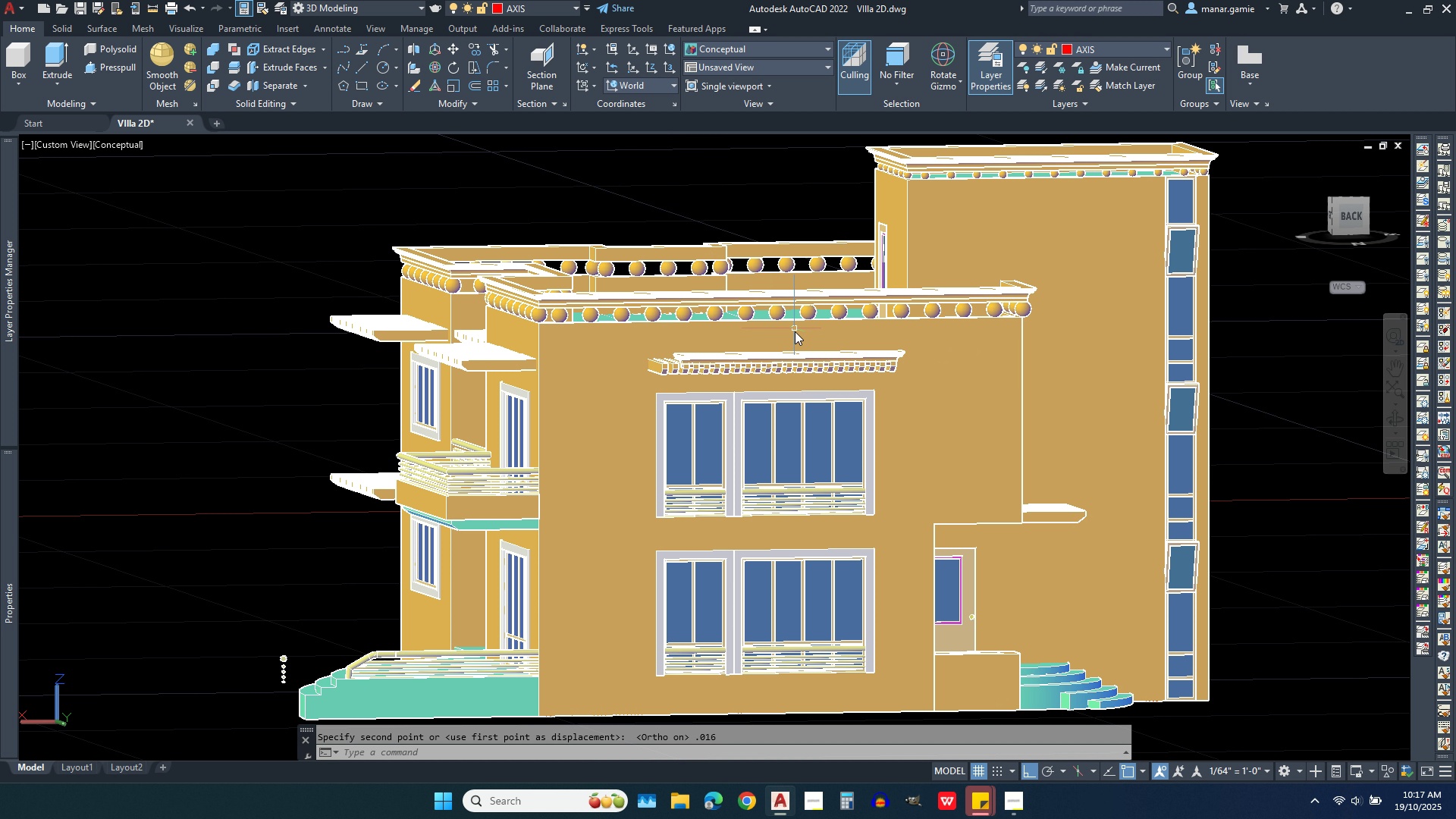 
scroll: coordinate [410, 340], scroll_direction: up, amount: 12.0
 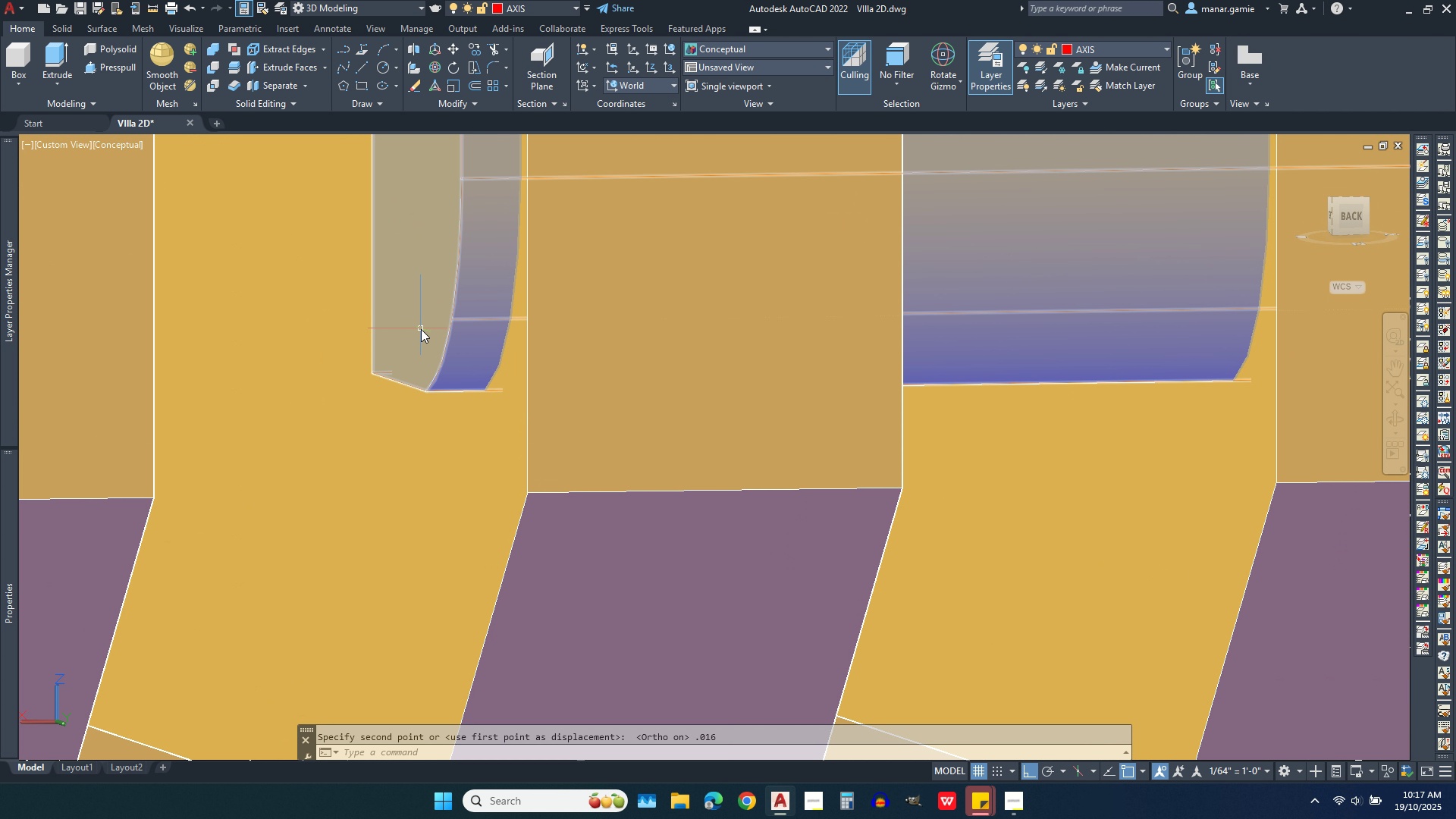 
scroll: coordinate [625, 353], scroll_direction: down, amount: 5.0
 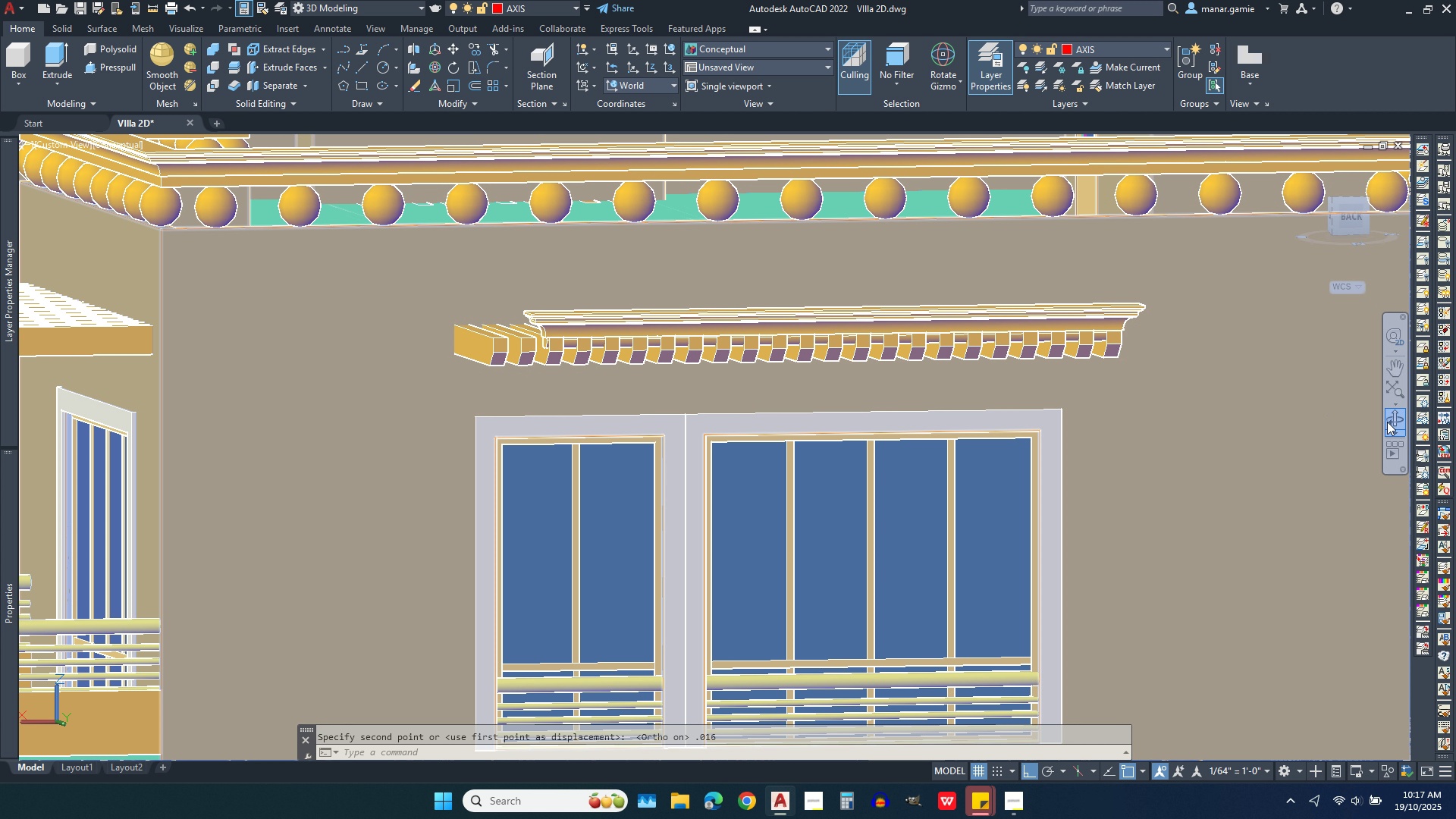 
left_click([1389, 422])
 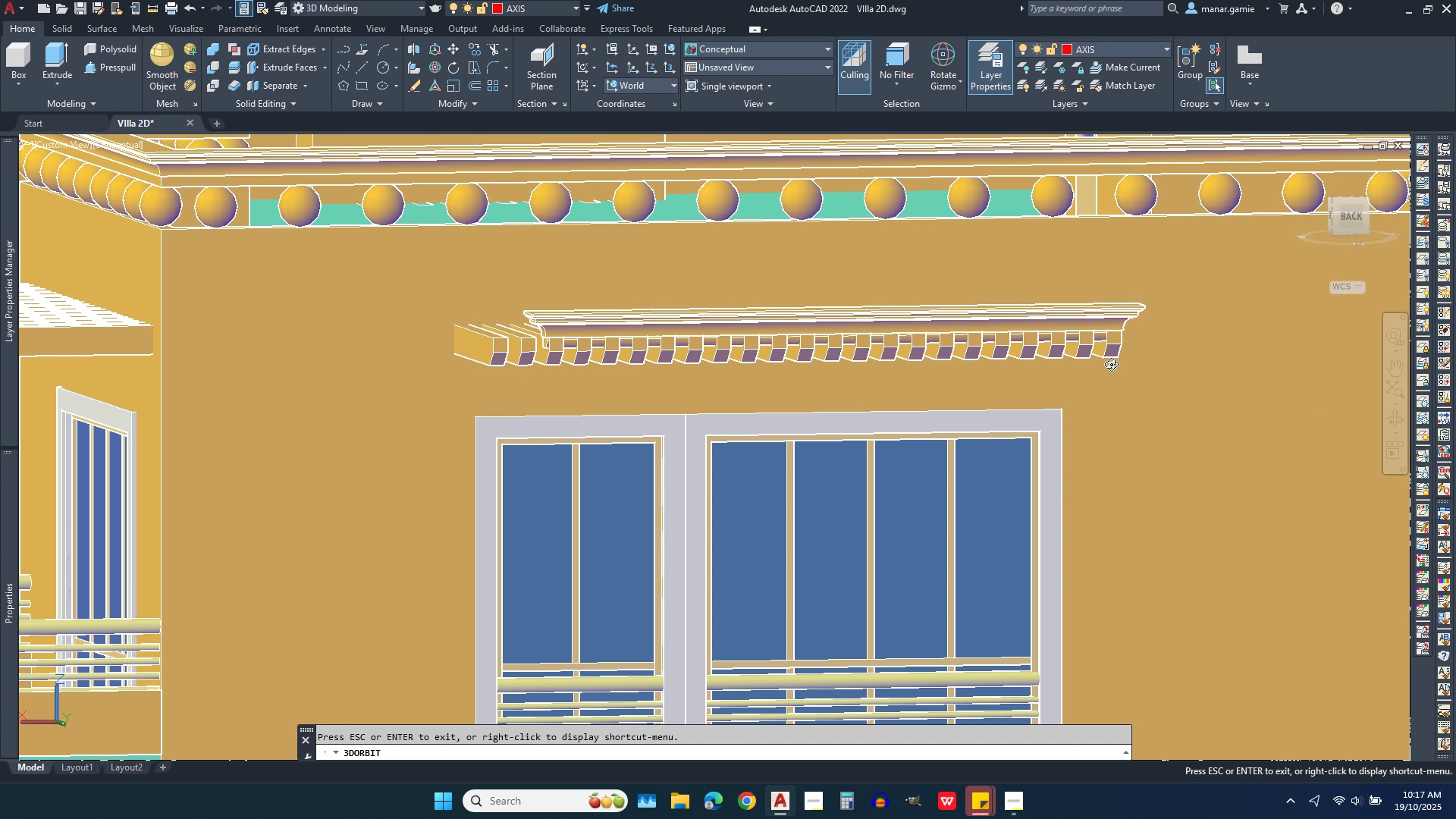 
left_click_drag(start_coordinate=[1100, 361], to_coordinate=[1021, 361])
 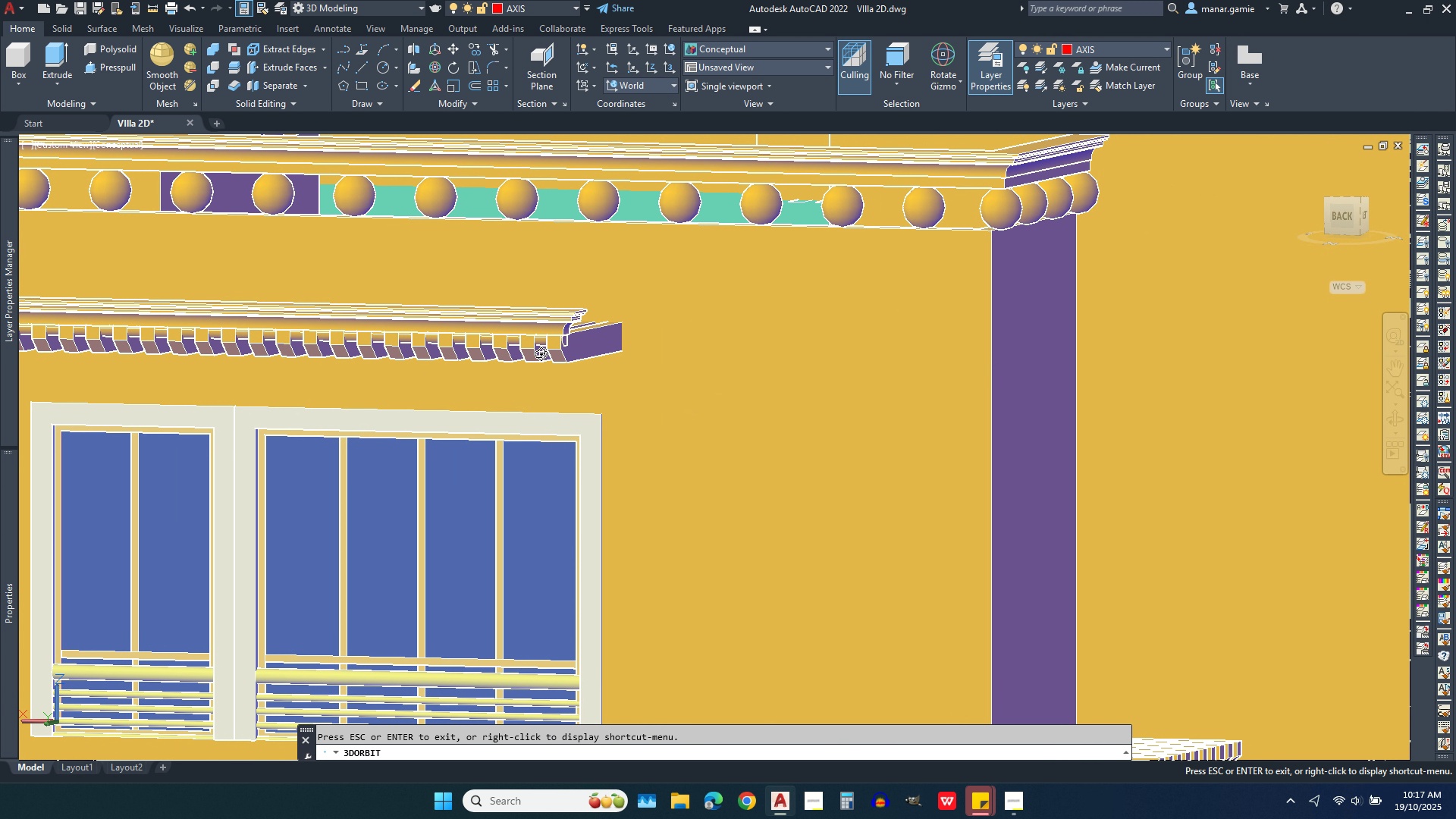 
scroll: coordinate [582, 422], scroll_direction: up, amount: 34.0
 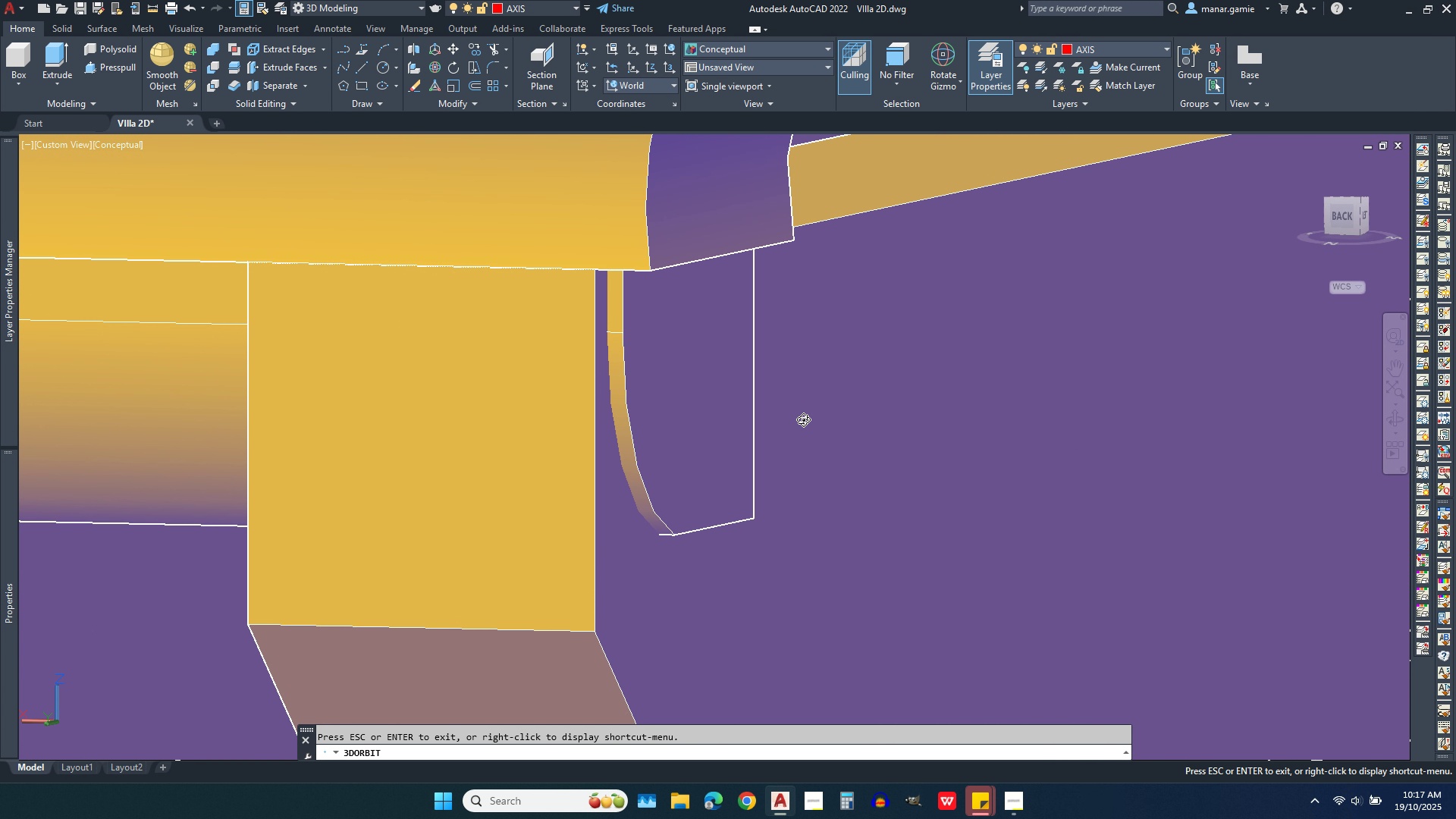 
scroll: coordinate [957, 425], scroll_direction: down, amount: 13.0
 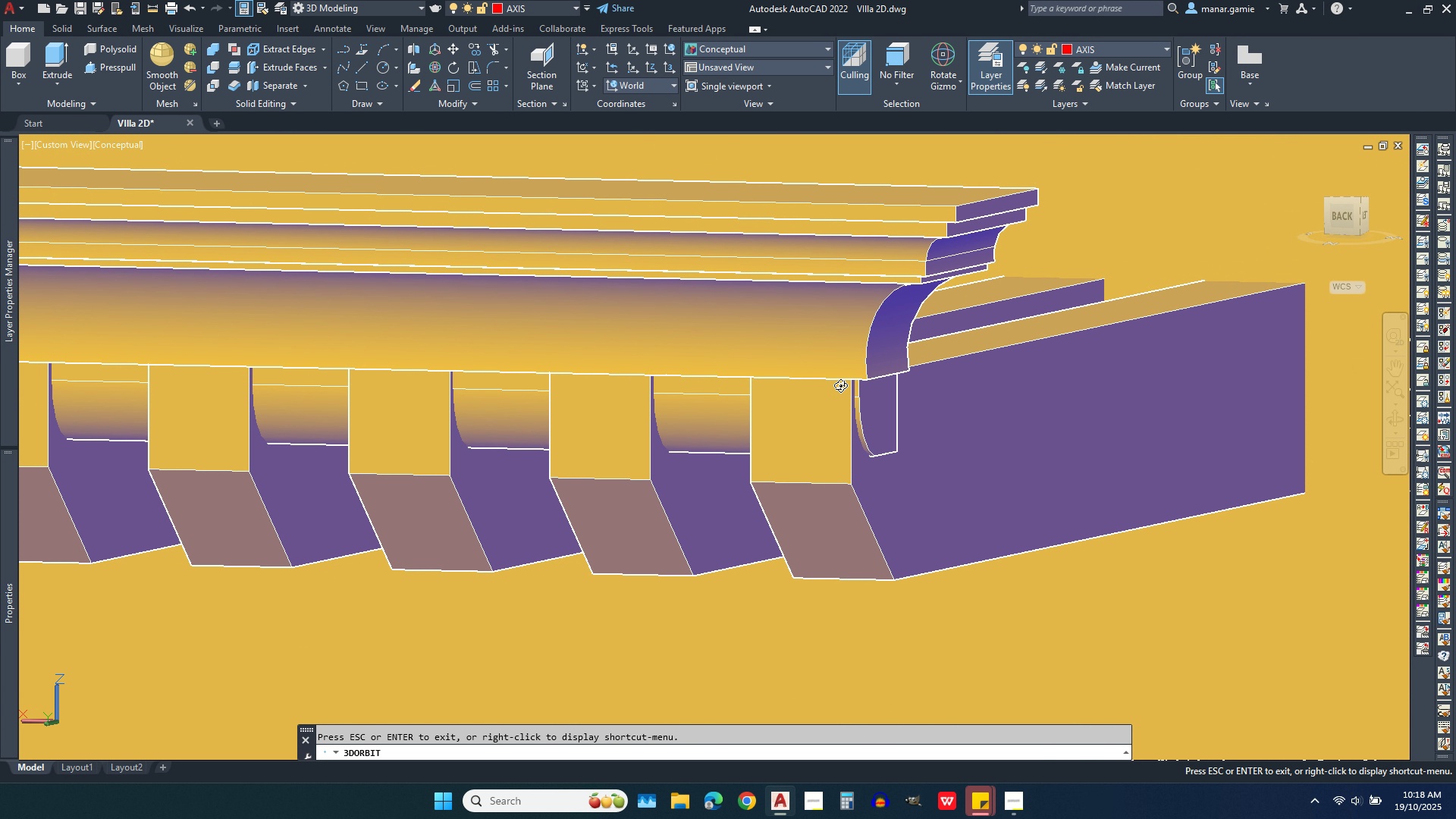 
scroll: coordinate [838, 382], scroll_direction: up, amount: 7.0
 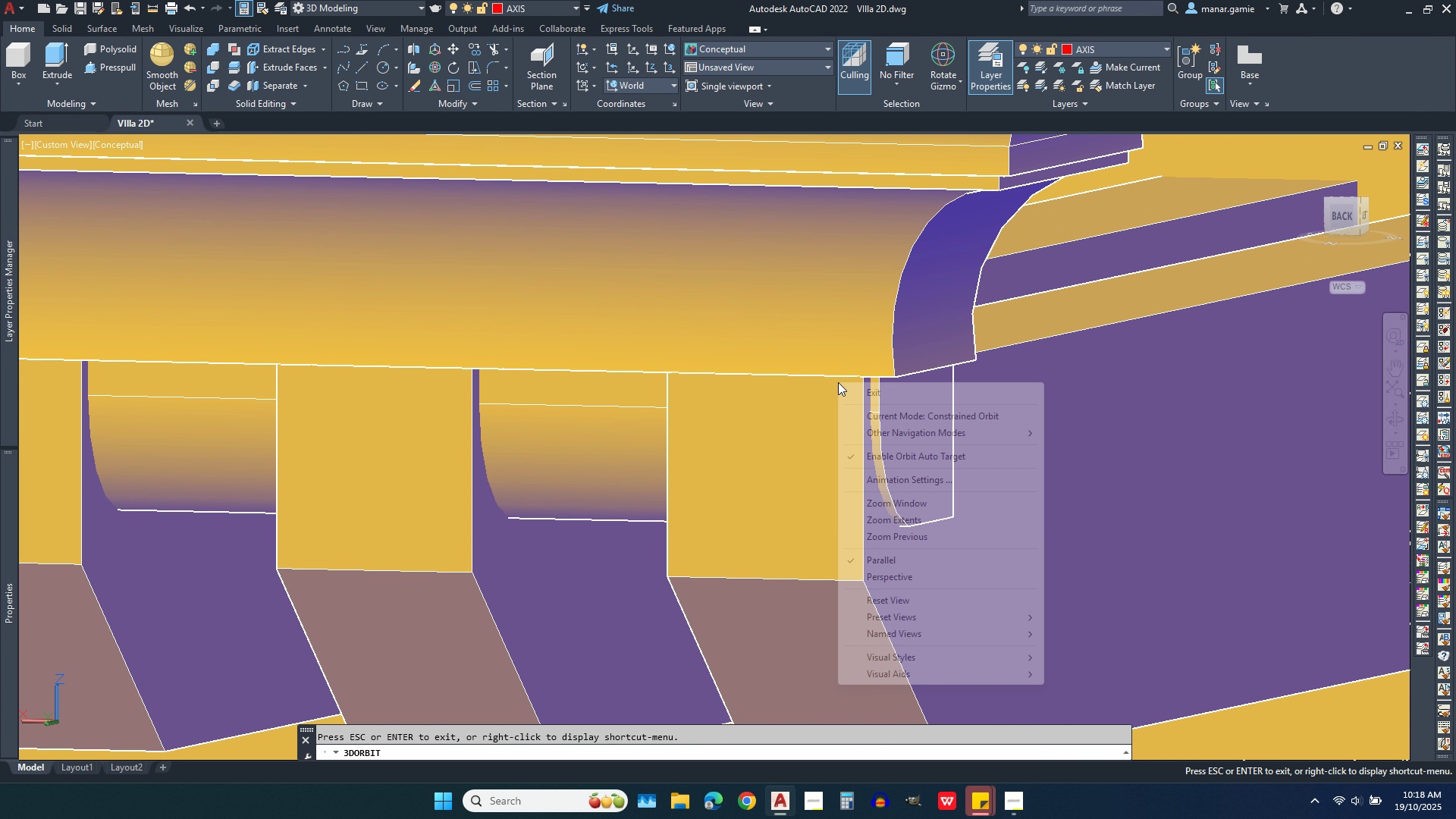 
right_click([838, 382])
 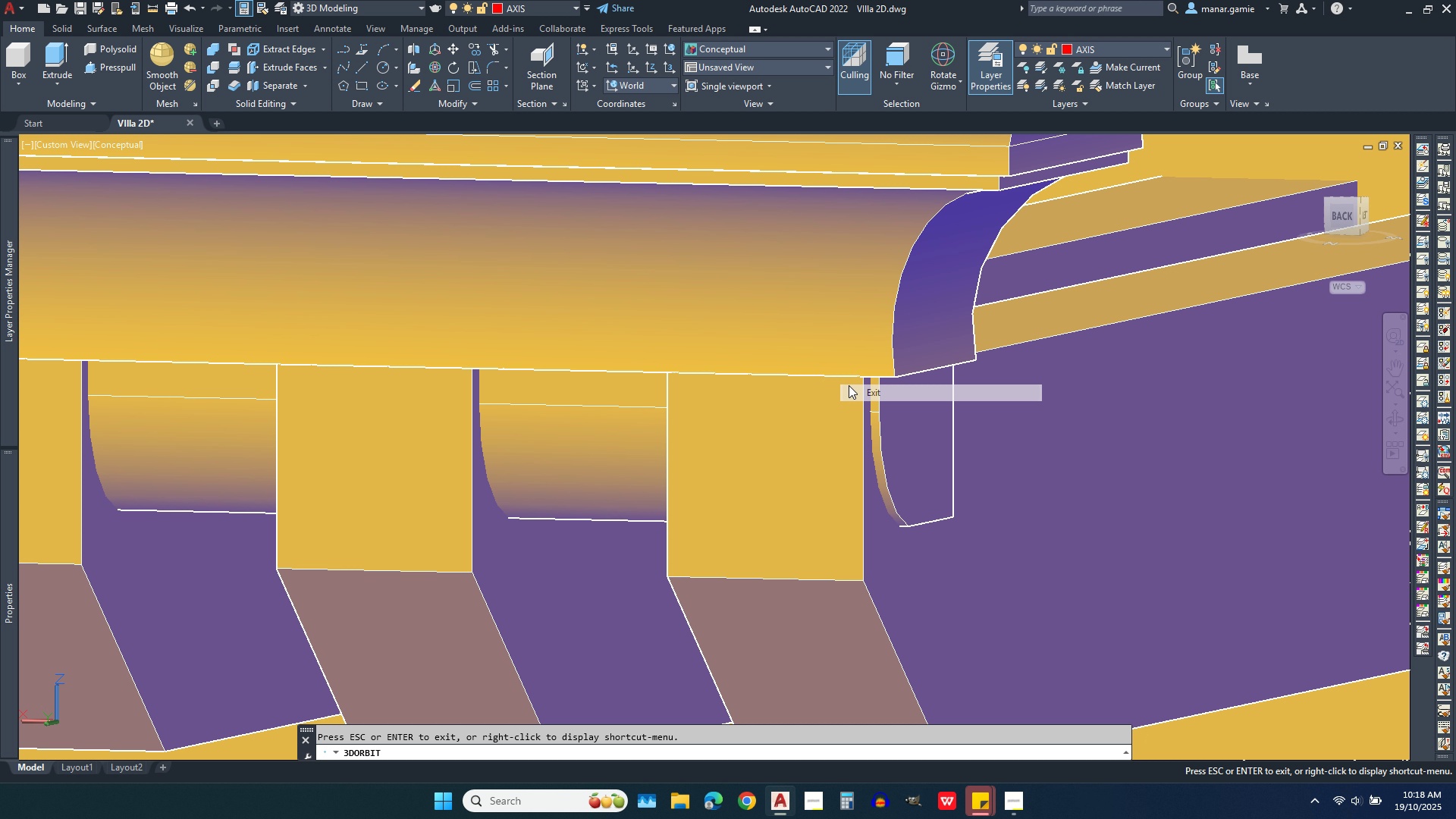 
left_click([858, 390])
 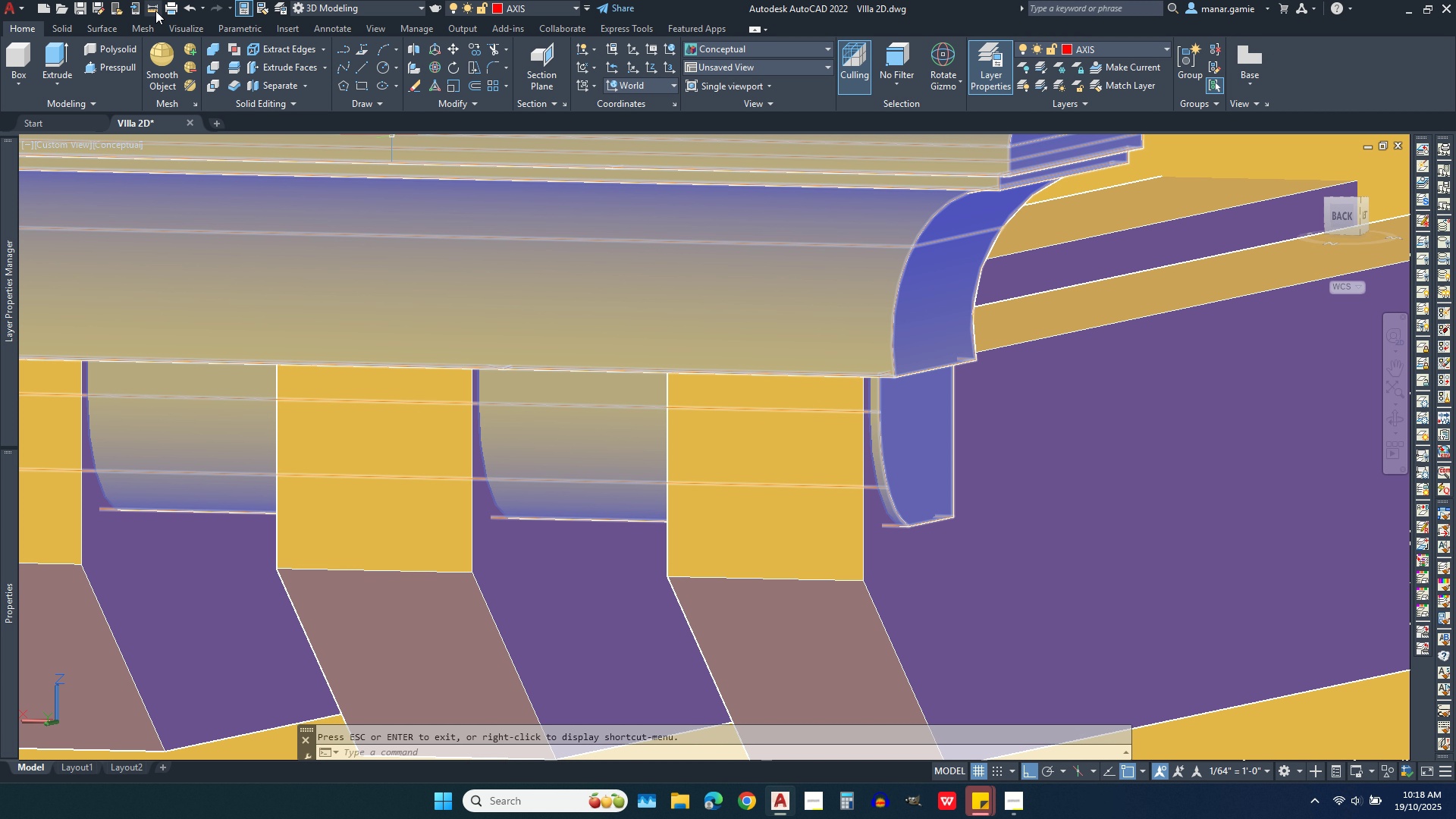 
left_click([153, 5])
 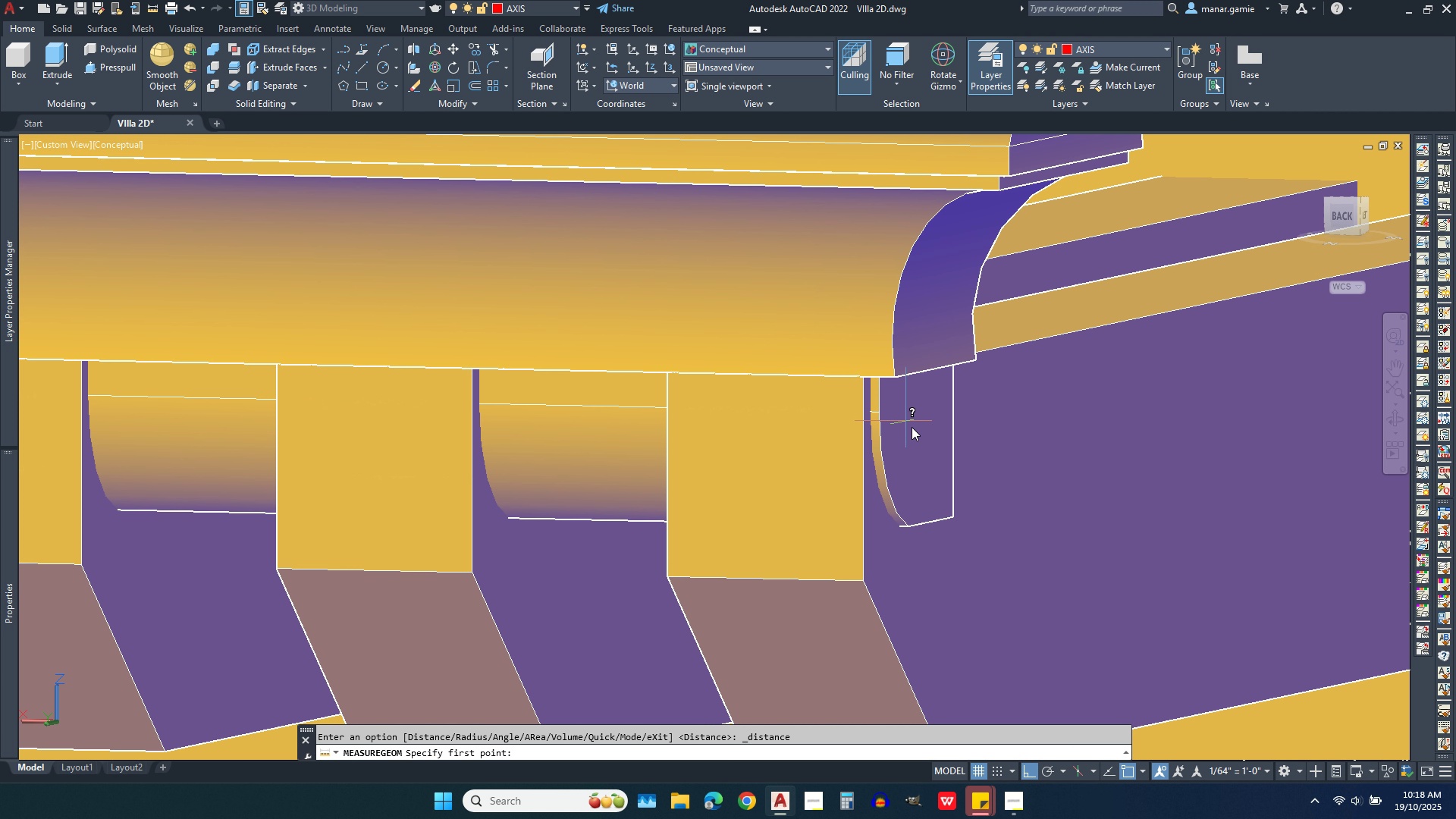 
scroll: coordinate [920, 441], scroll_direction: up, amount: 4.0
 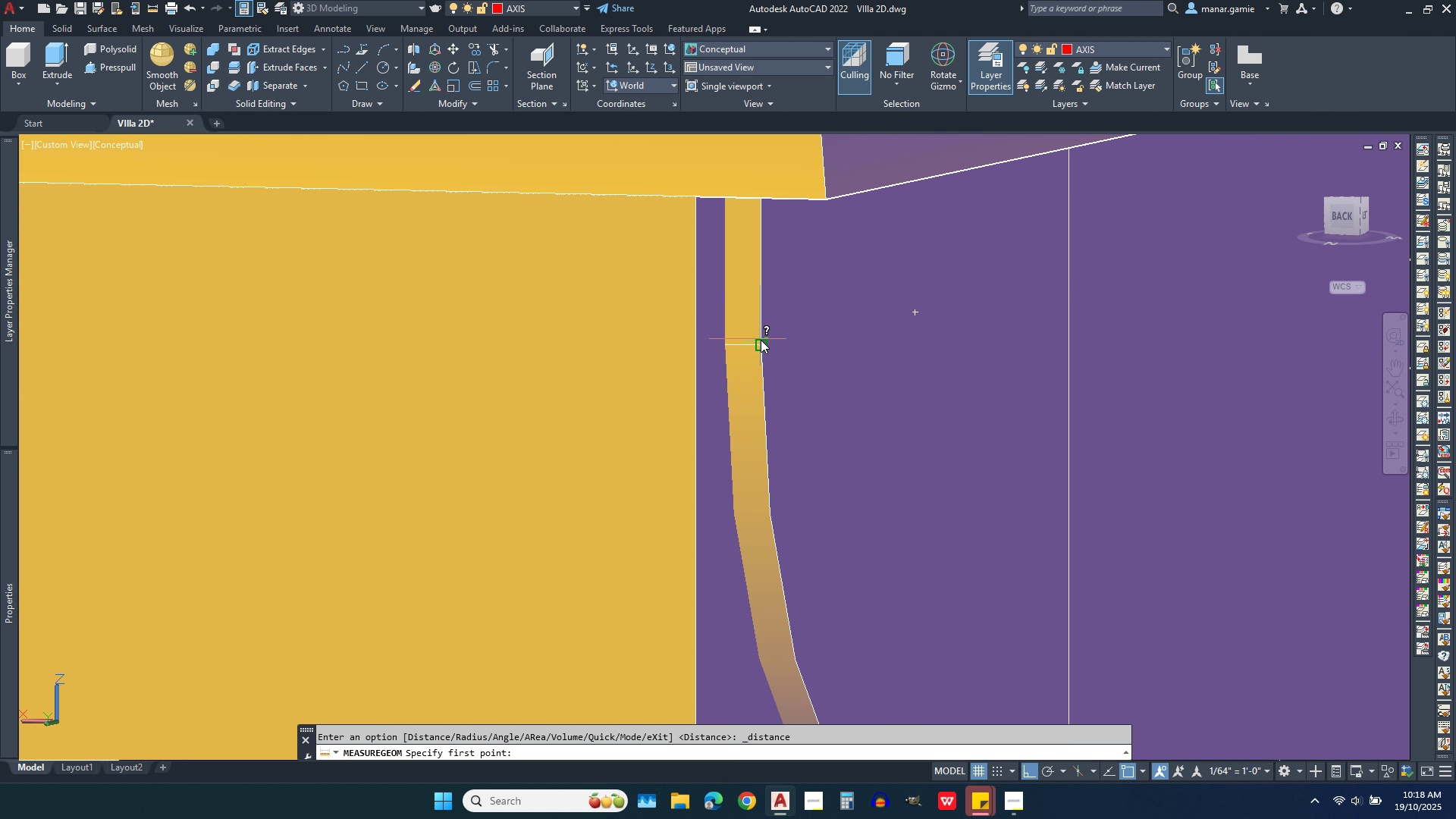 
left_click([761, 340])
 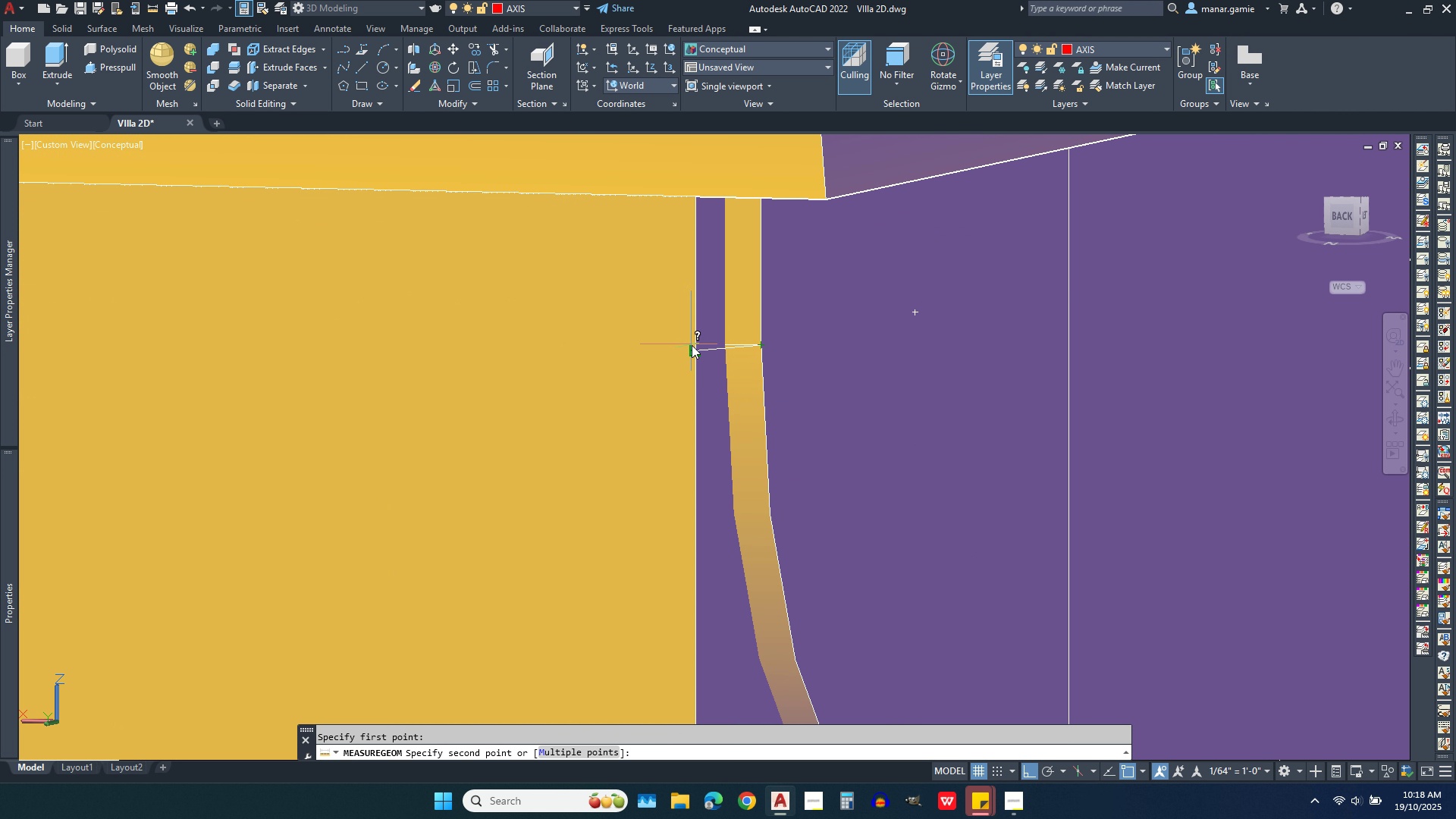 
left_click([692, 345])
 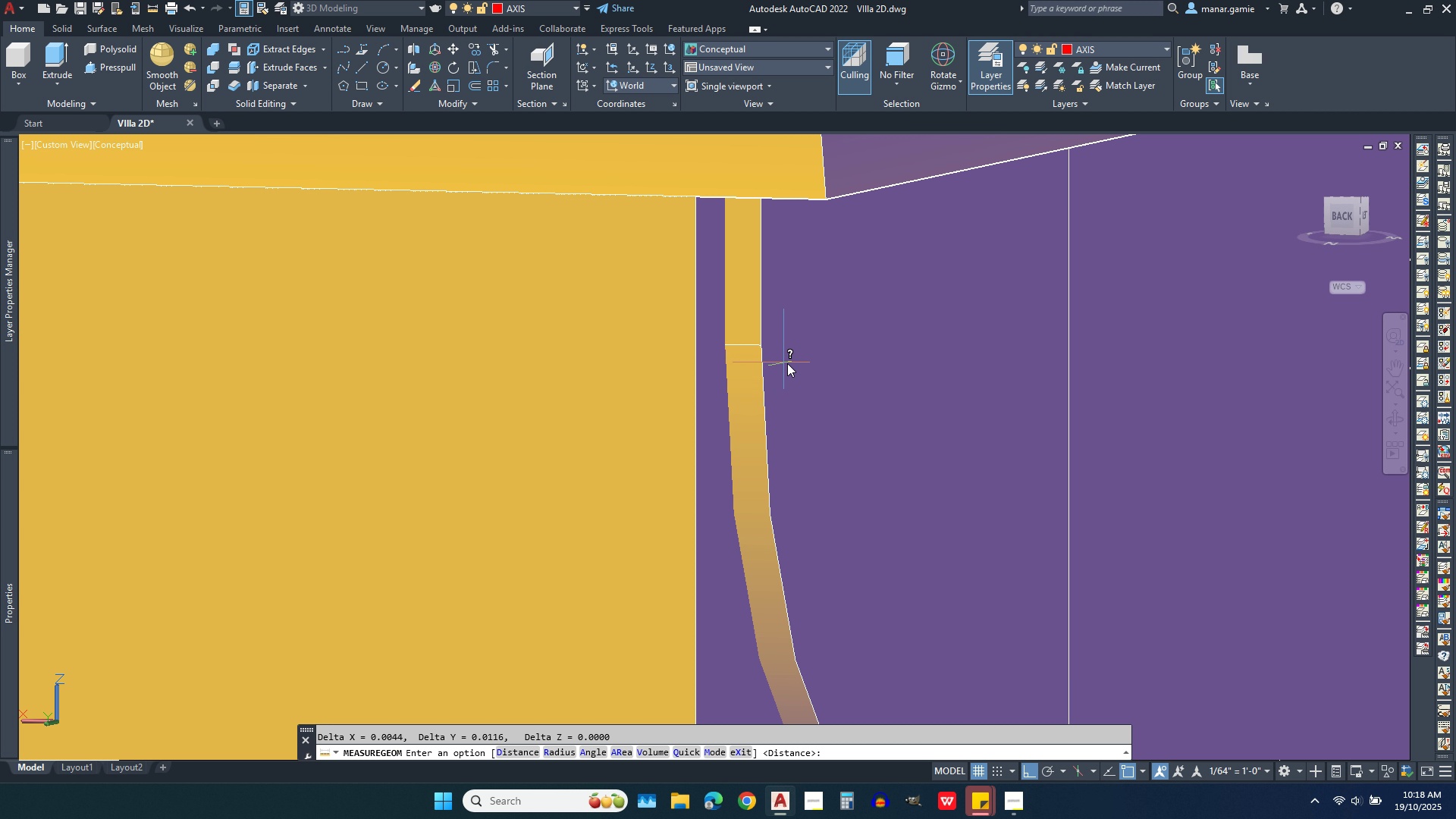 
wait(6.0)
 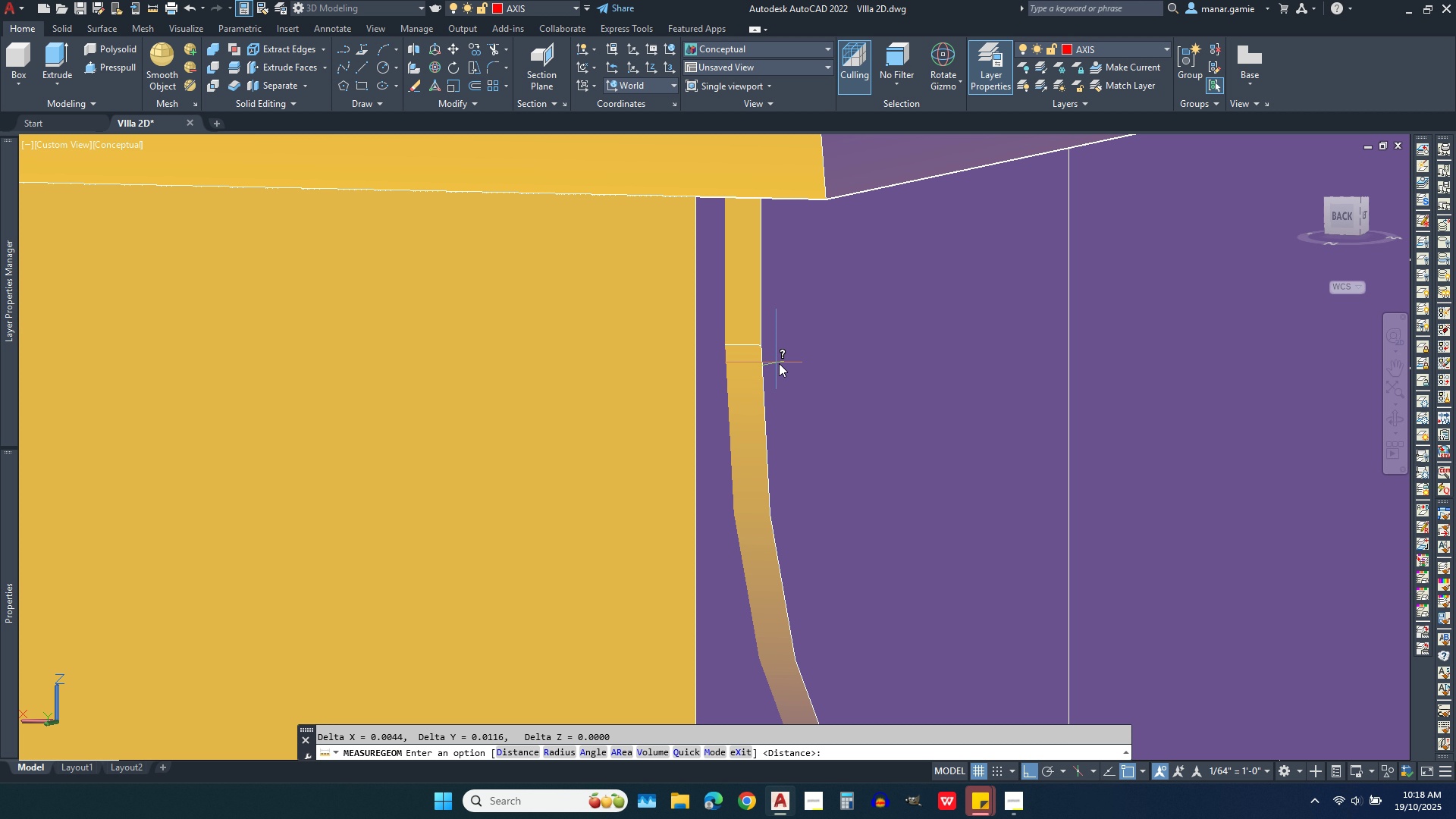 
scroll: coordinate [867, 361], scroll_direction: down, amount: 5.0
 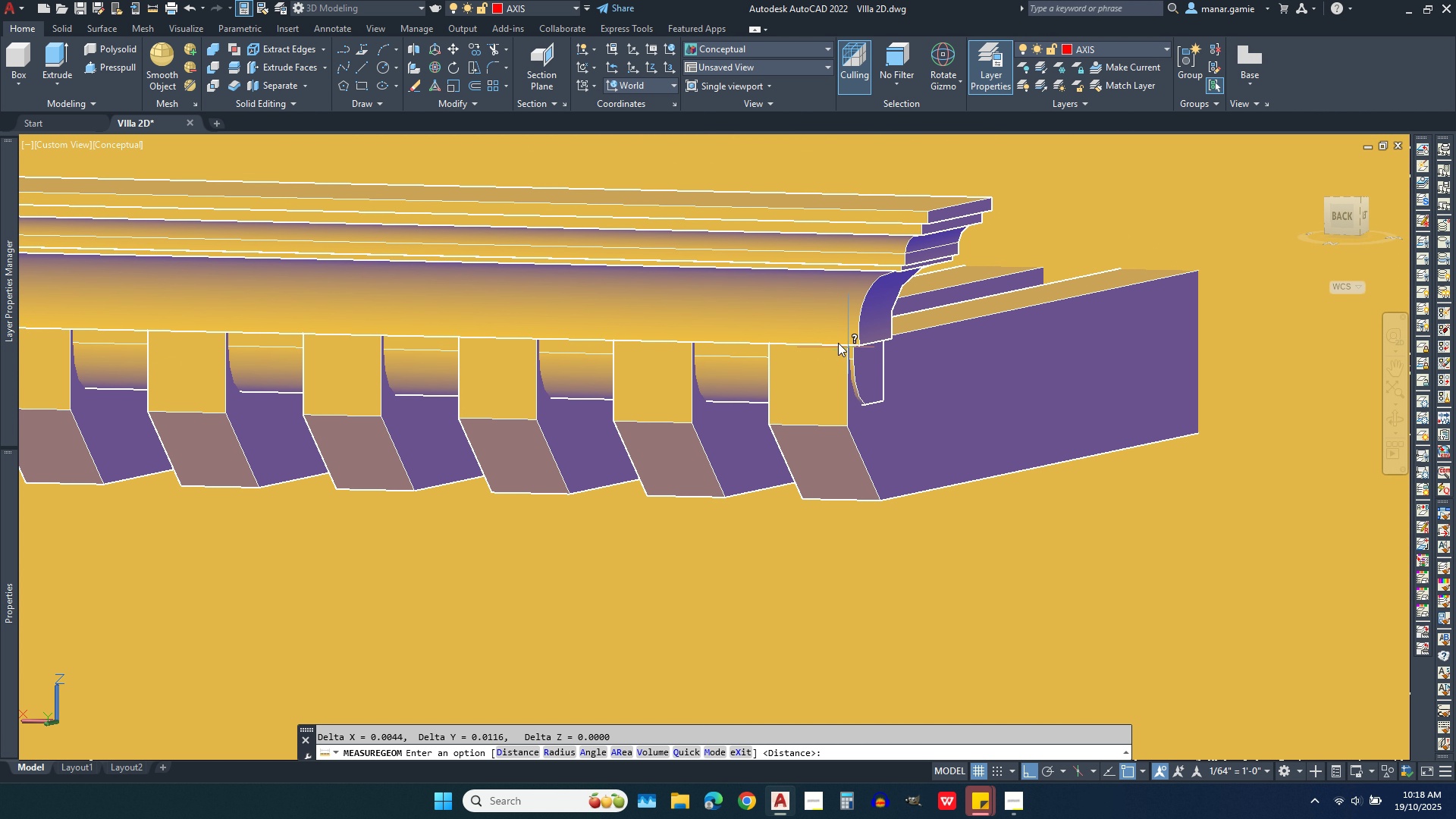 
scroll: coordinate [814, 332], scroll_direction: up, amount: 4.0
 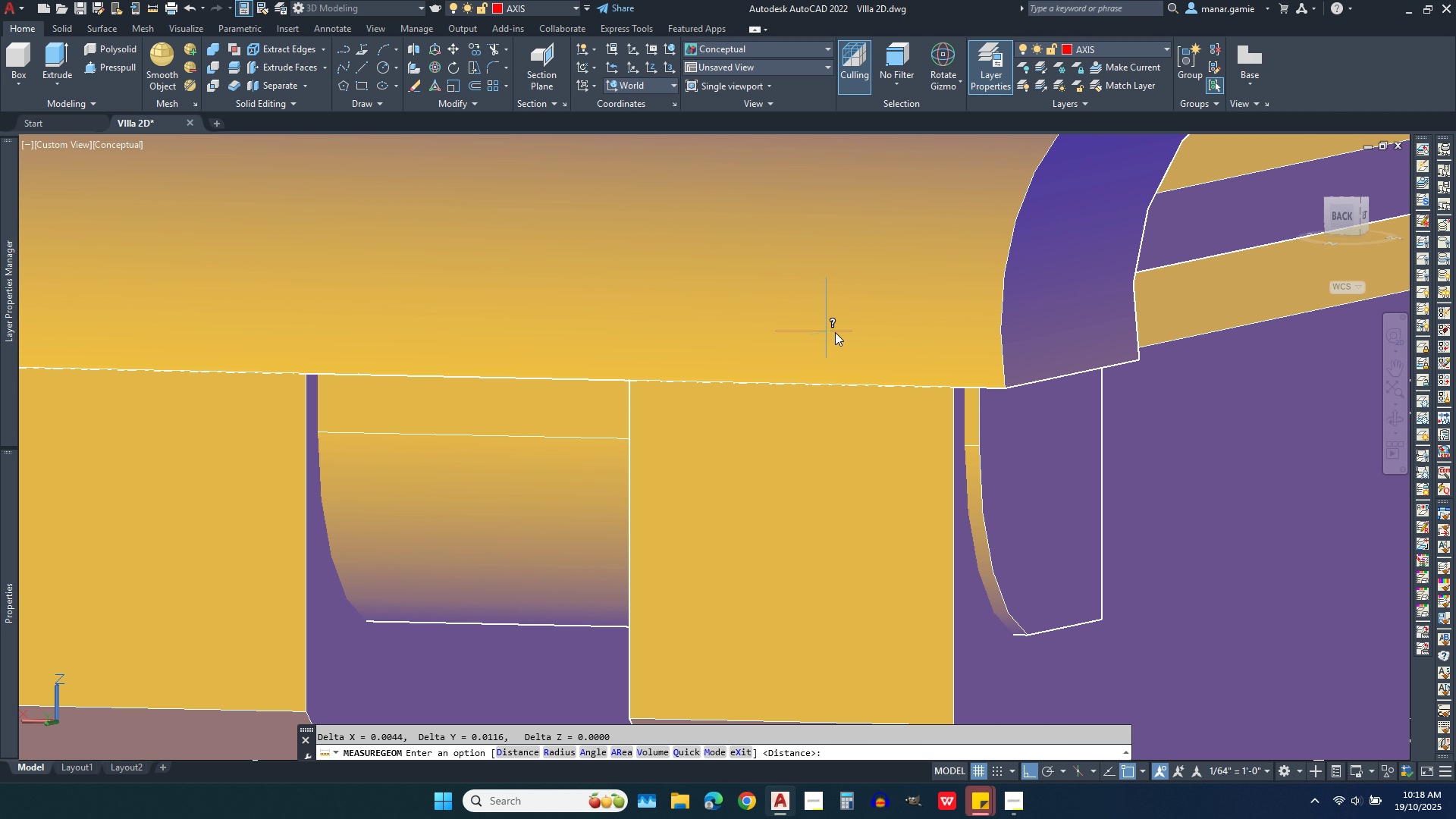 
scroll: coordinate [1212, 379], scroll_direction: down, amount: 6.0
 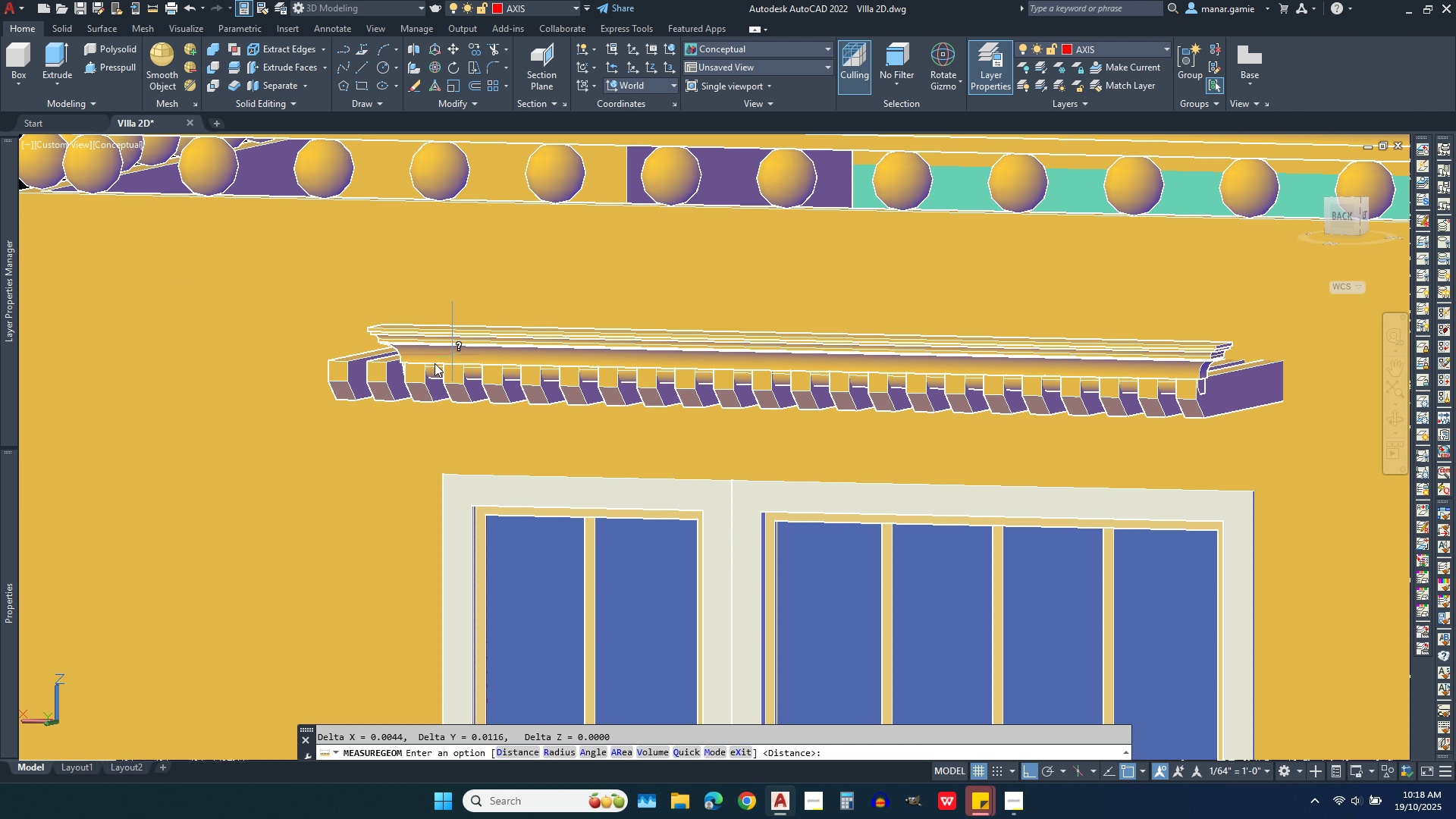 
scroll: coordinate [455, 388], scroll_direction: up, amount: 4.0
 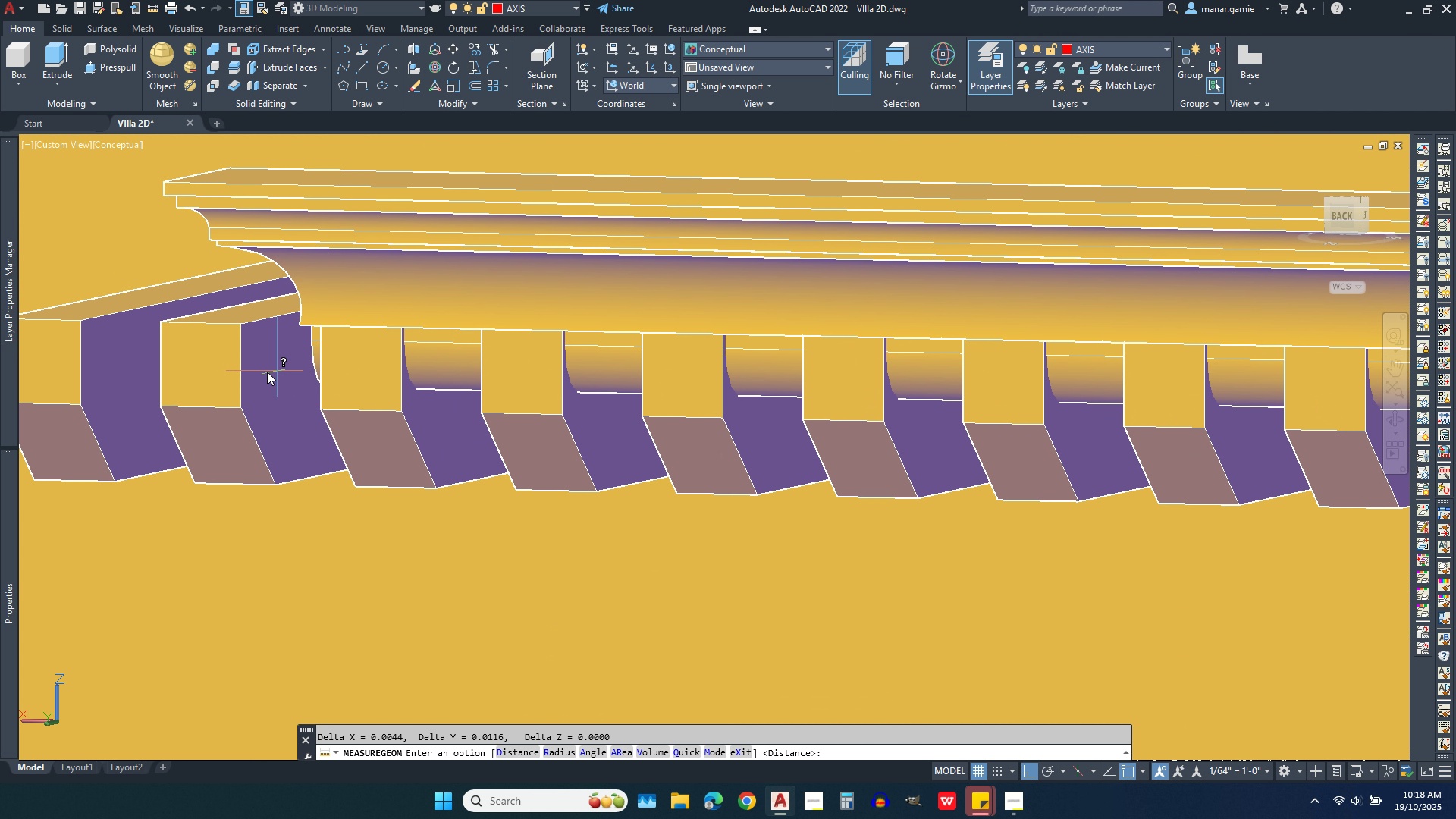 
scroll: coordinate [166, 372], scroll_direction: down, amount: 1.0
 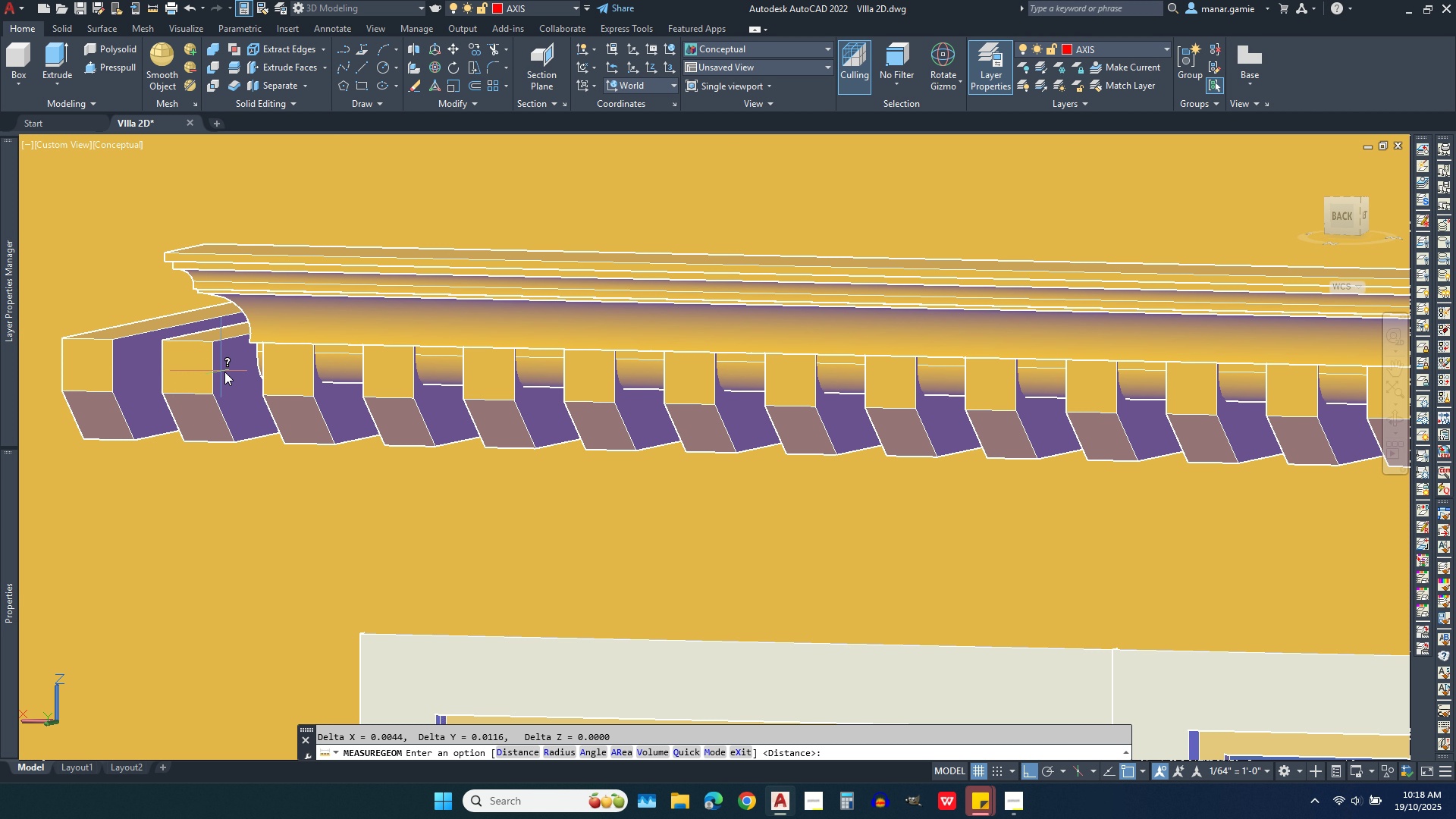 
scroll: coordinate [251, 364], scroll_direction: up, amount: 2.0
 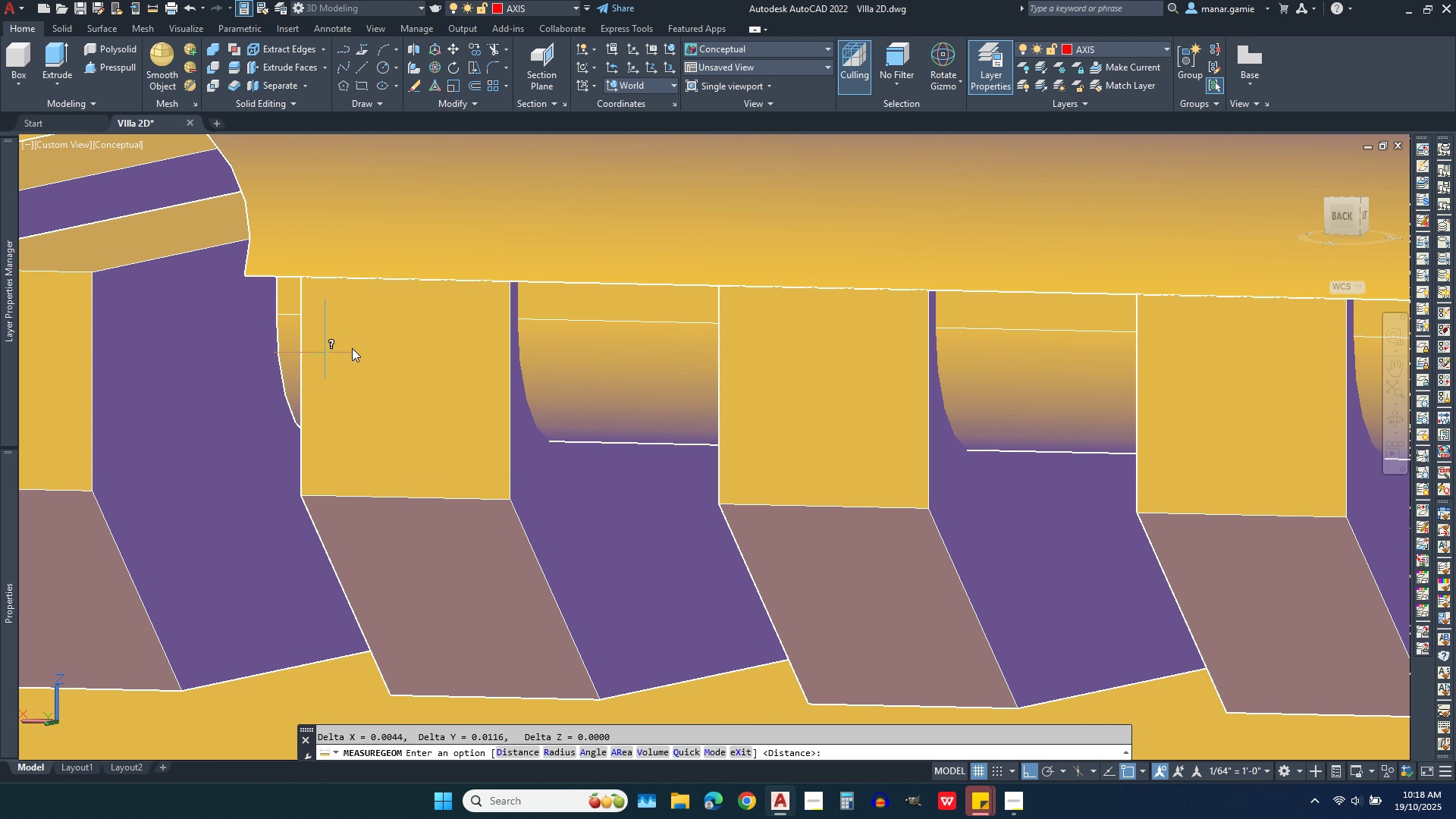 
scroll: coordinate [362, 361], scroll_direction: down, amount: 4.0
 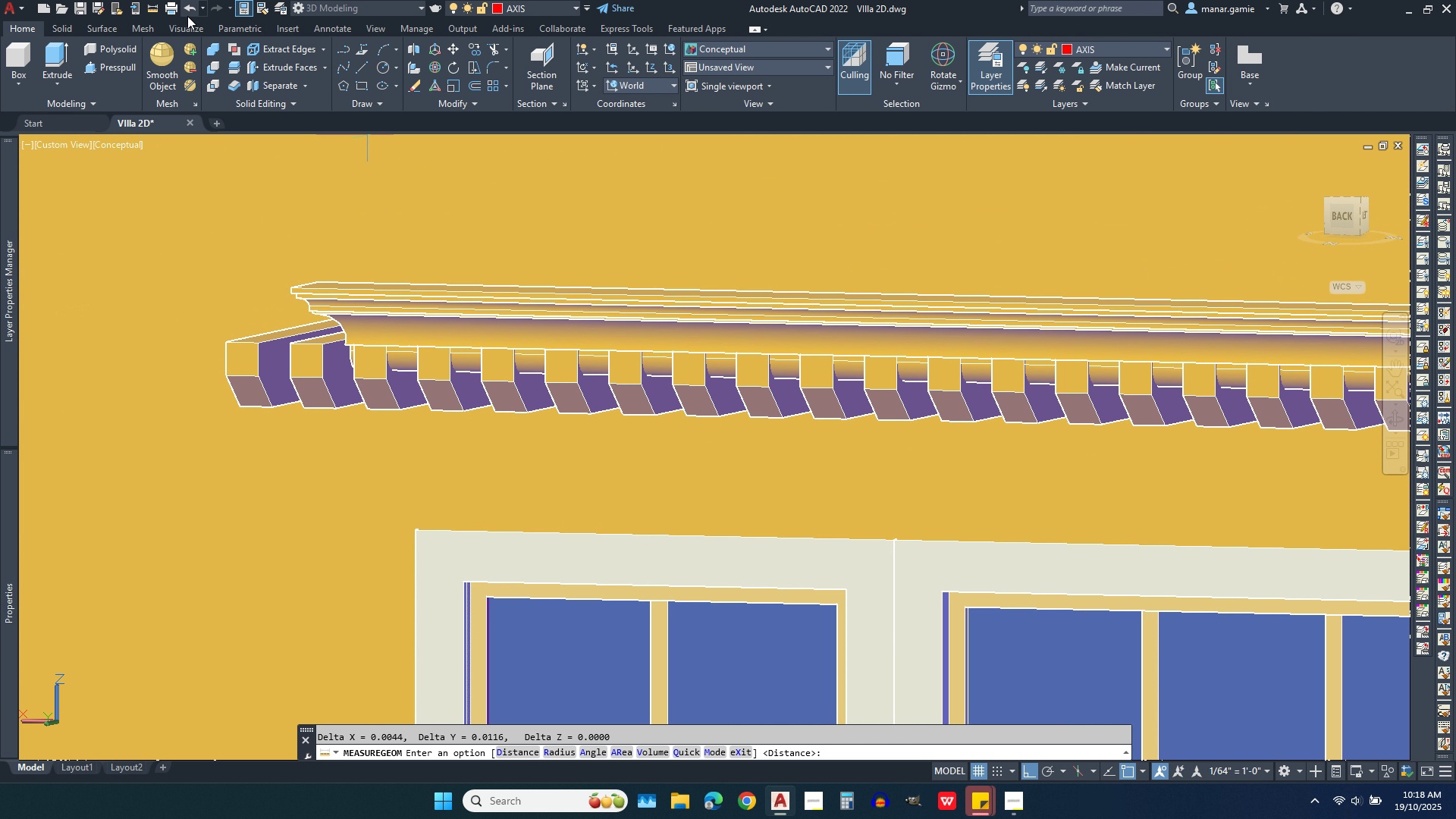 
left_click([187, 11])
 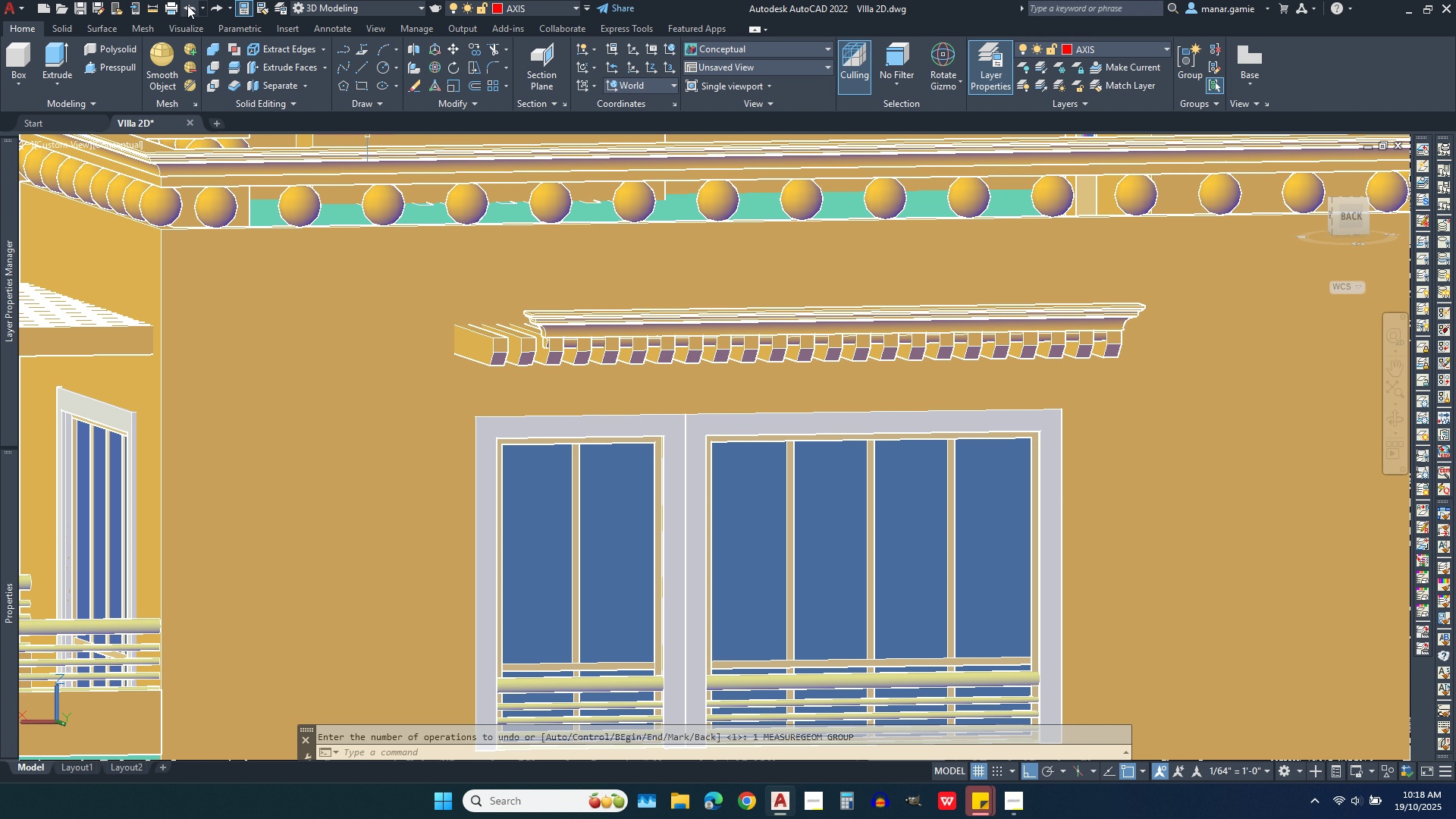 
left_click([187, 5])
 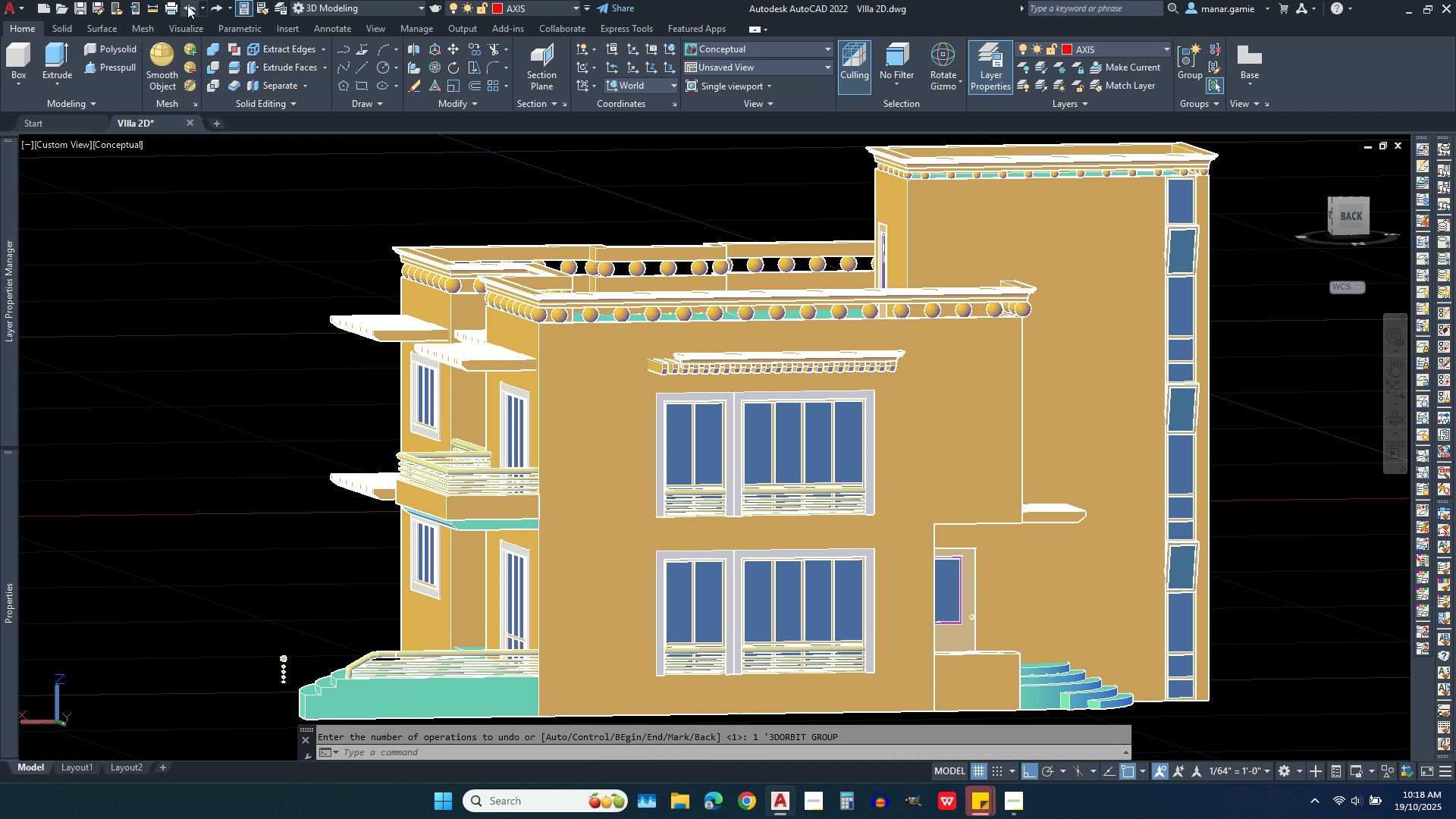 
left_click([187, 5])
 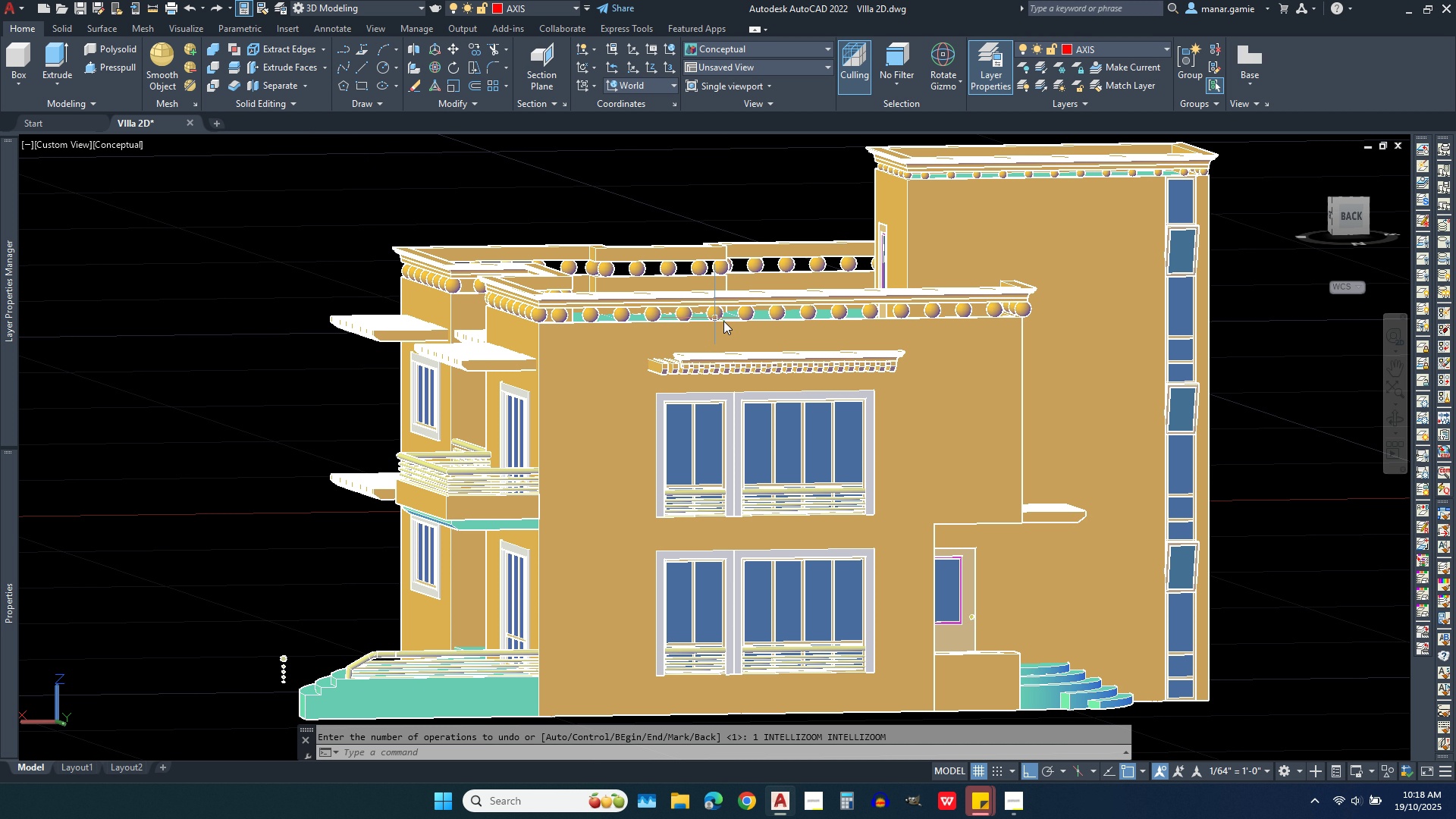 
scroll: coordinate [564, 363], scroll_direction: up, amount: 11.0
 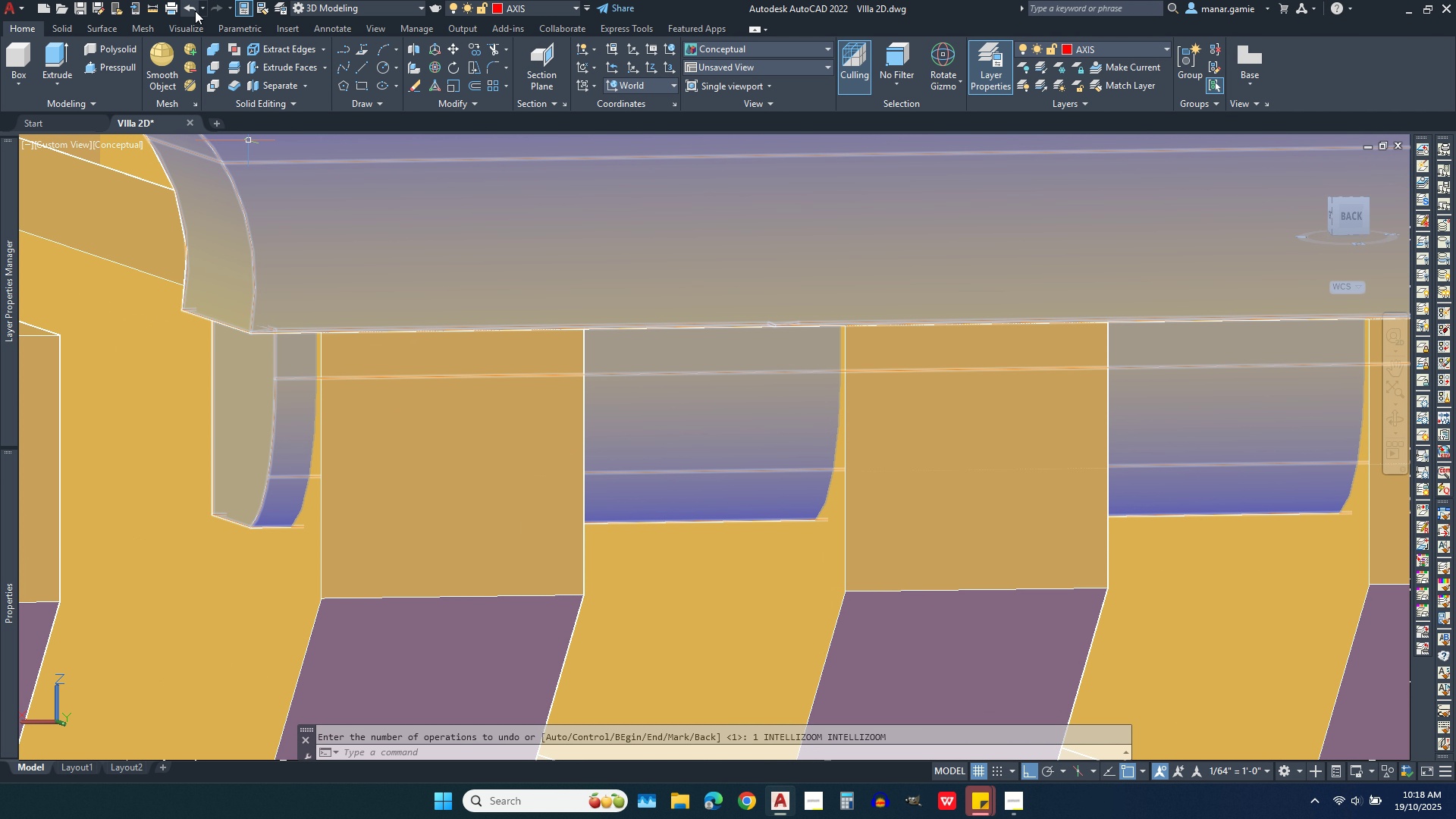 
left_click([195, 8])
 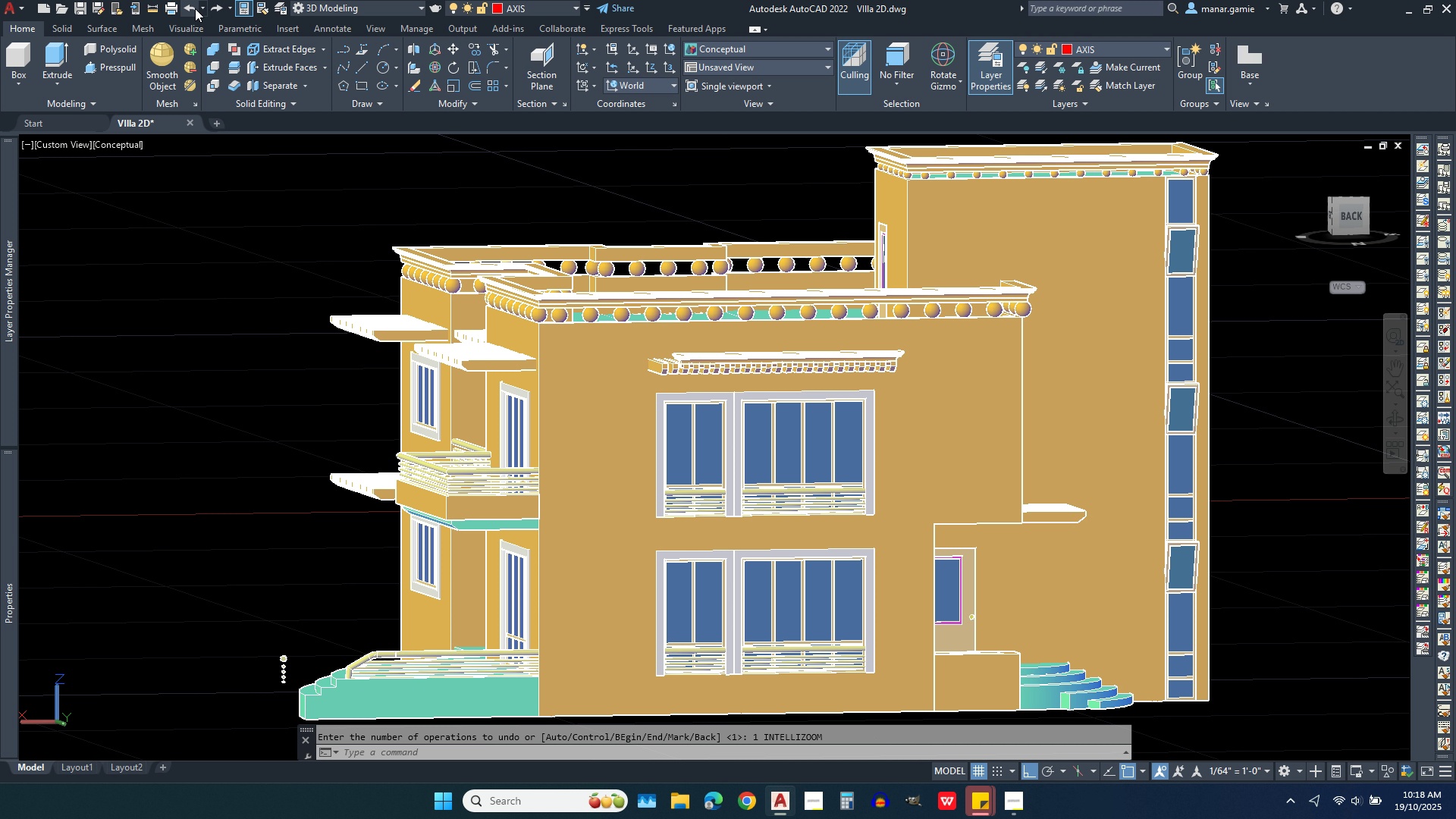 
left_click([195, 8])
 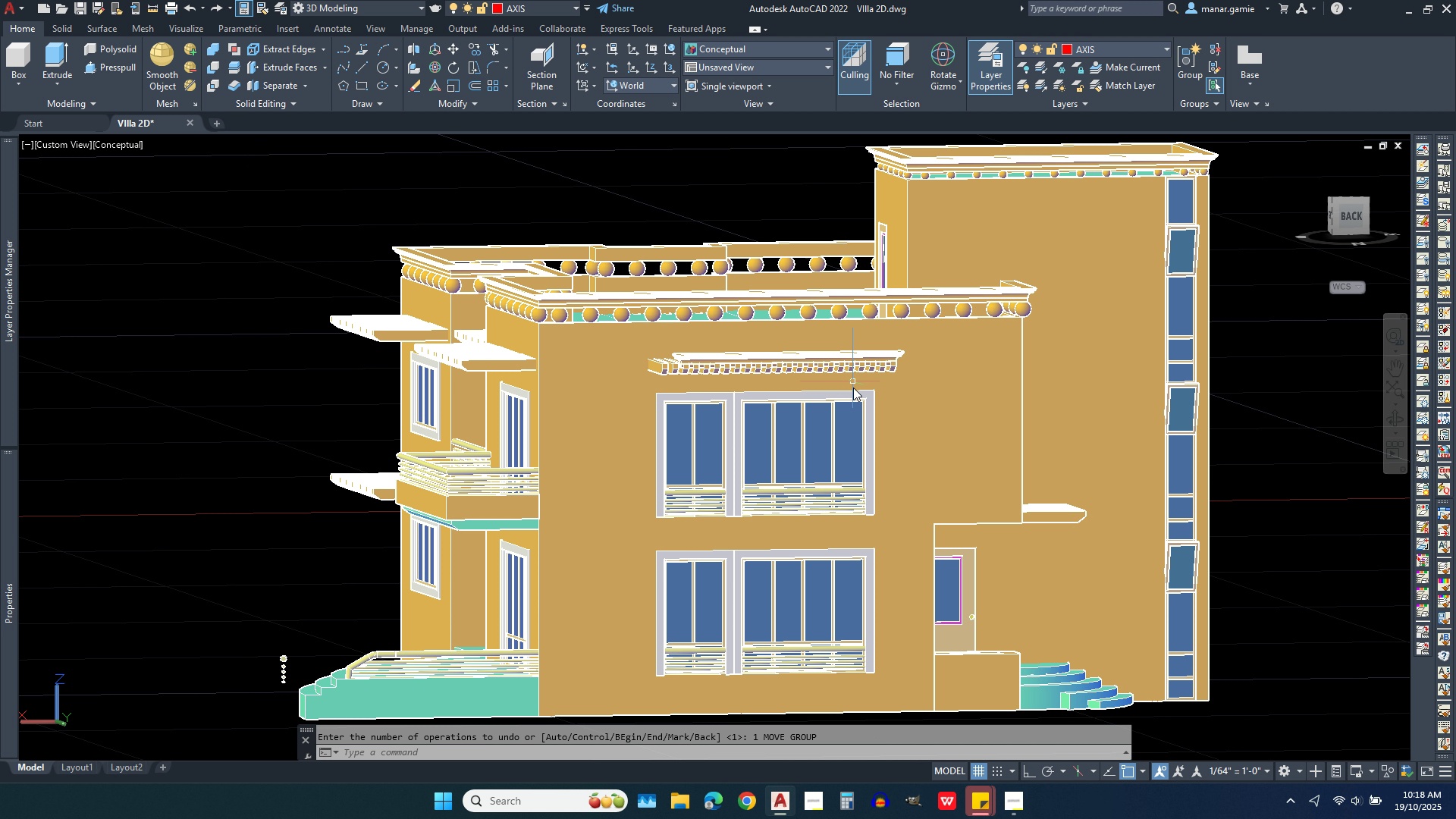 
scroll: coordinate [253, 384], scroll_direction: up, amount: 10.0
 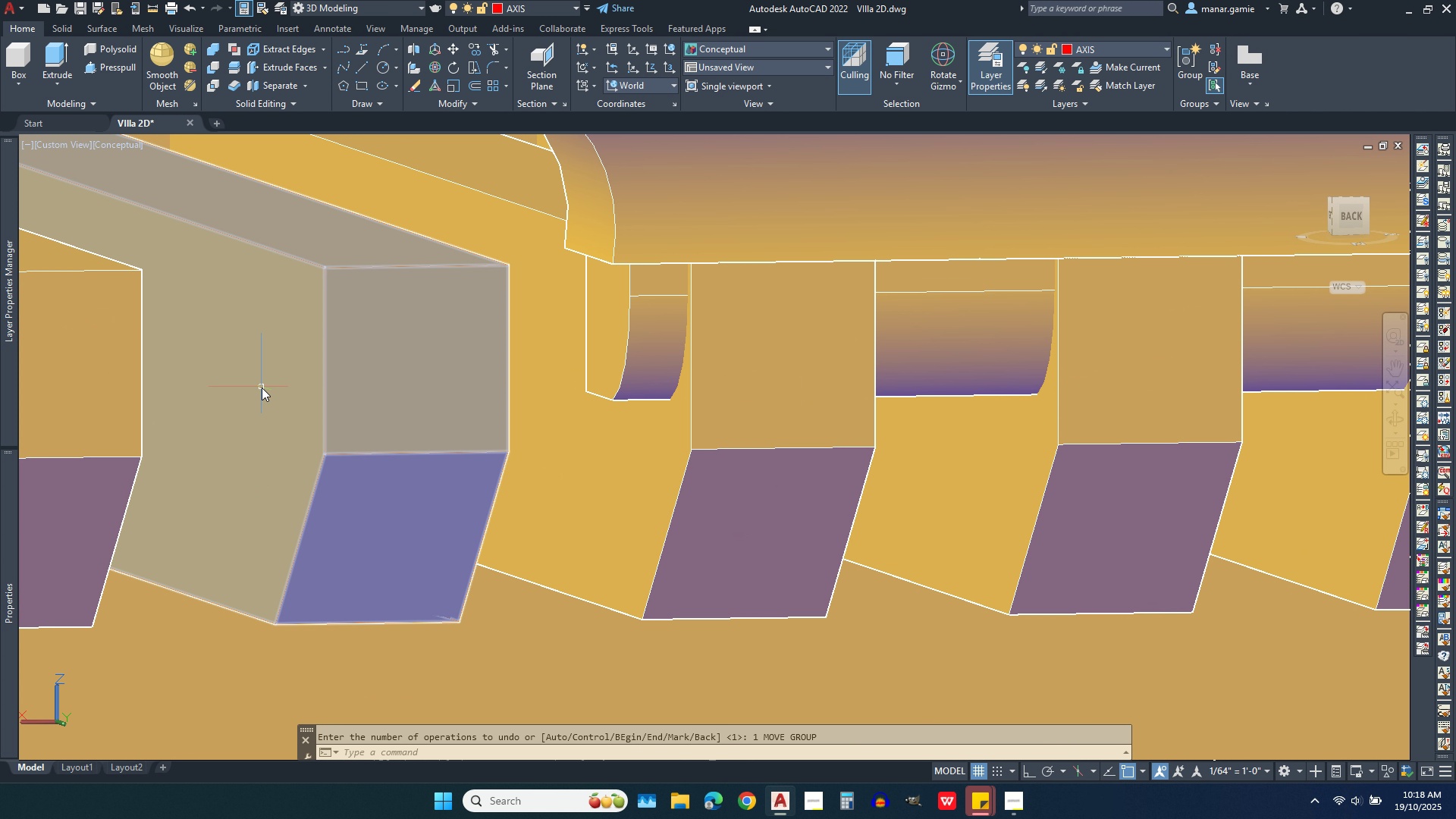 
scroll: coordinate [214, 388], scroll_direction: down, amount: 5.0
 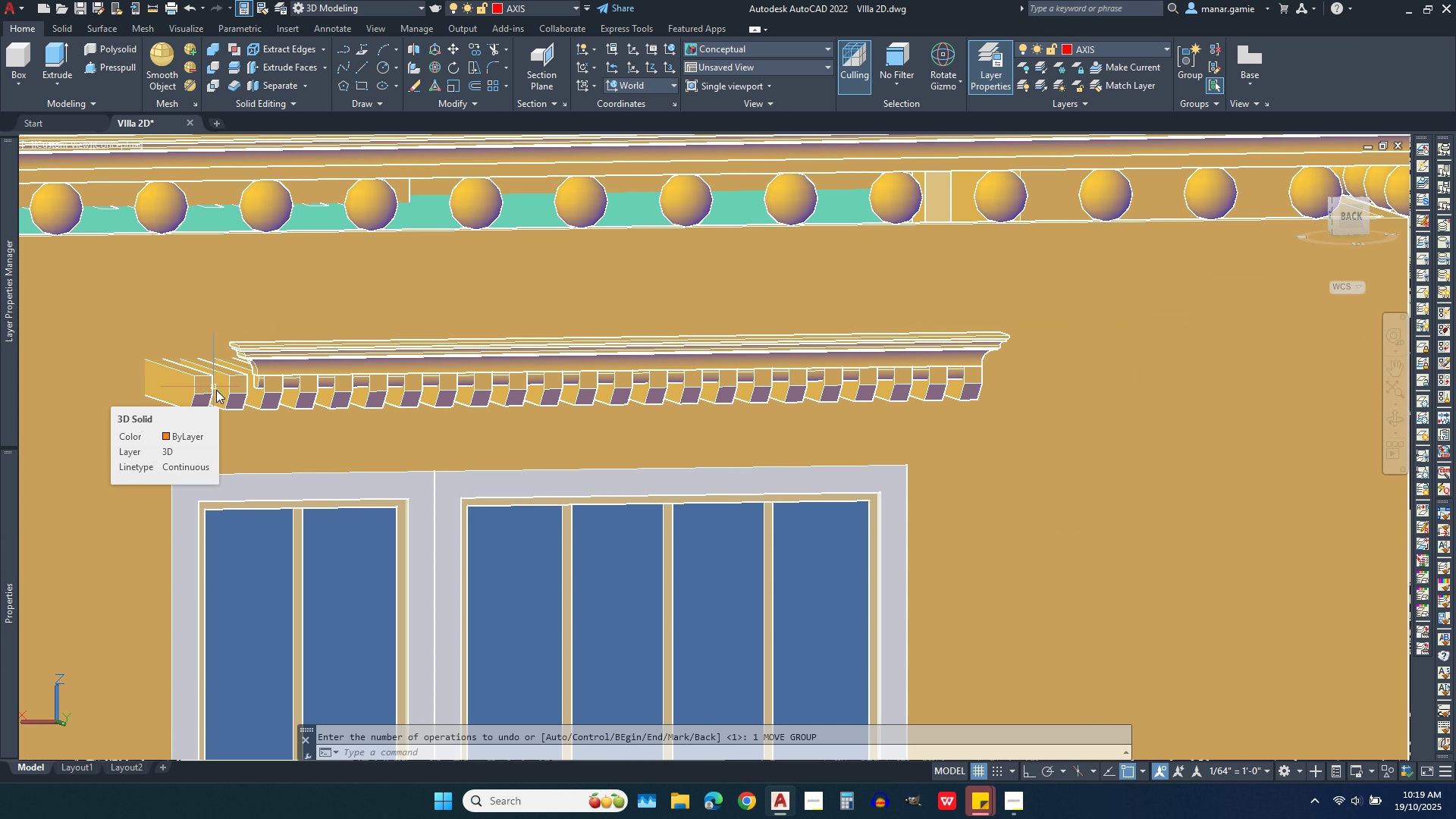 
scroll: coordinate [288, 388], scroll_direction: up, amount: 4.0
 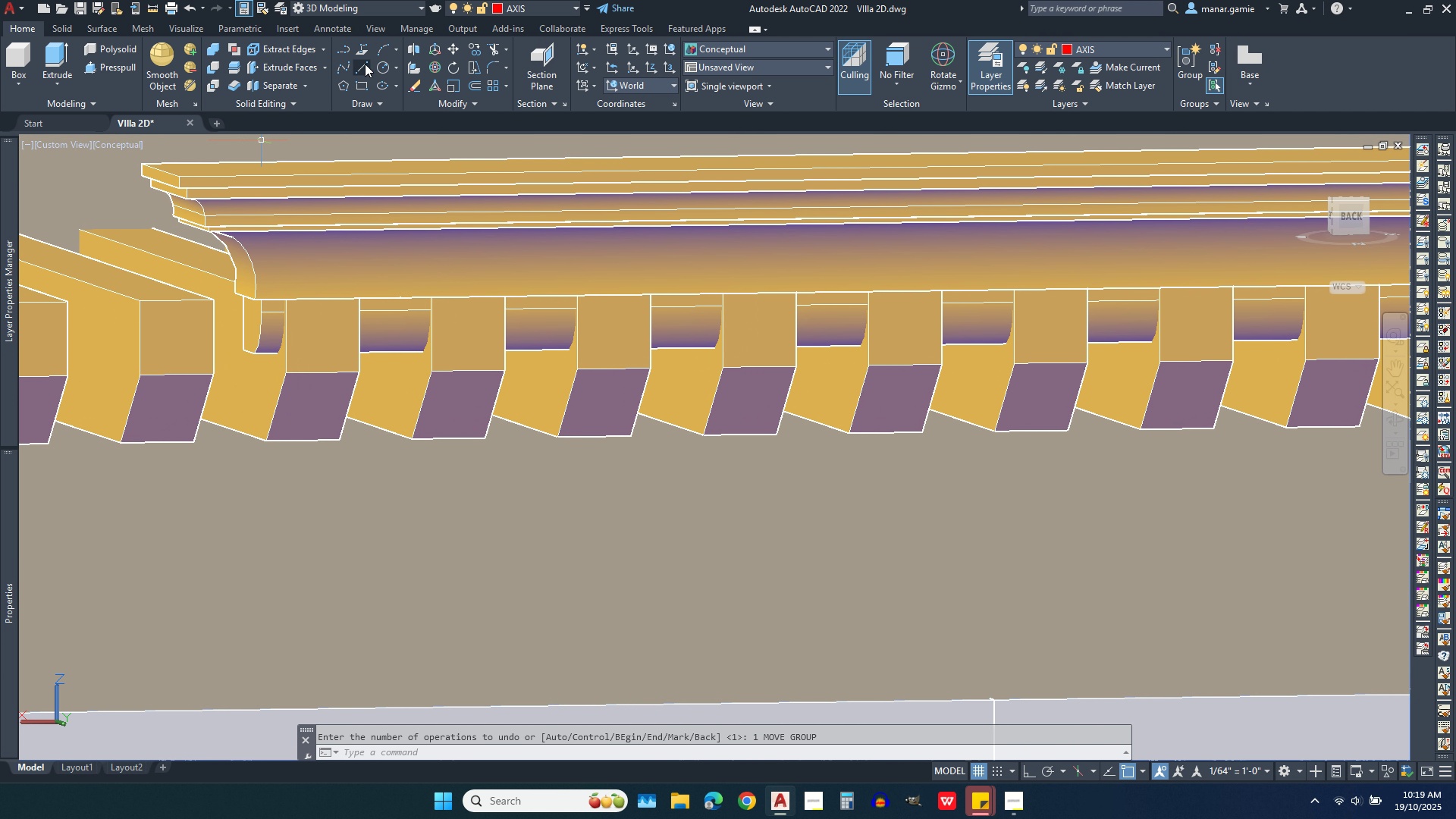 
left_click([357, 66])
 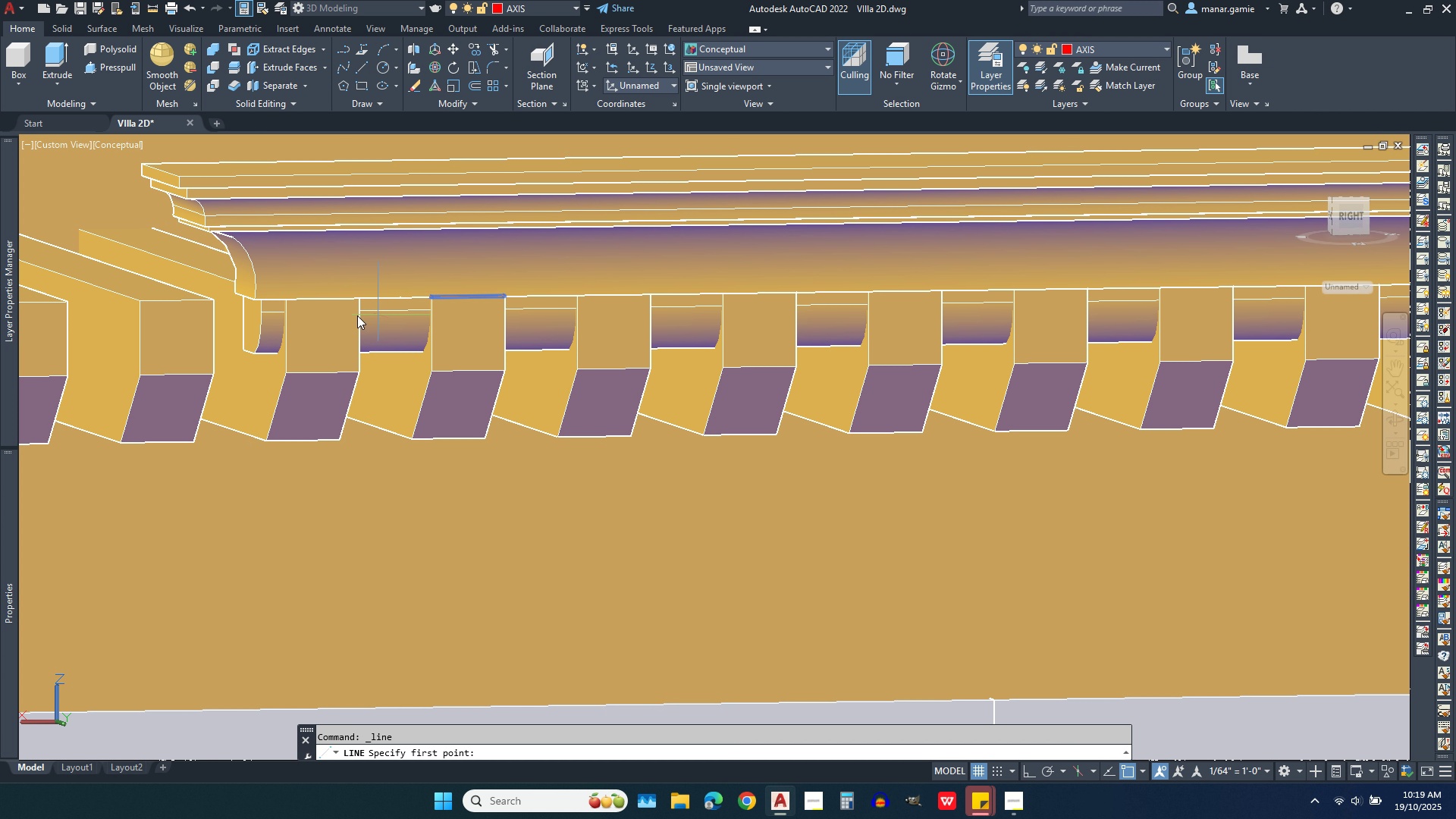 
mouse_move([283, 305])
 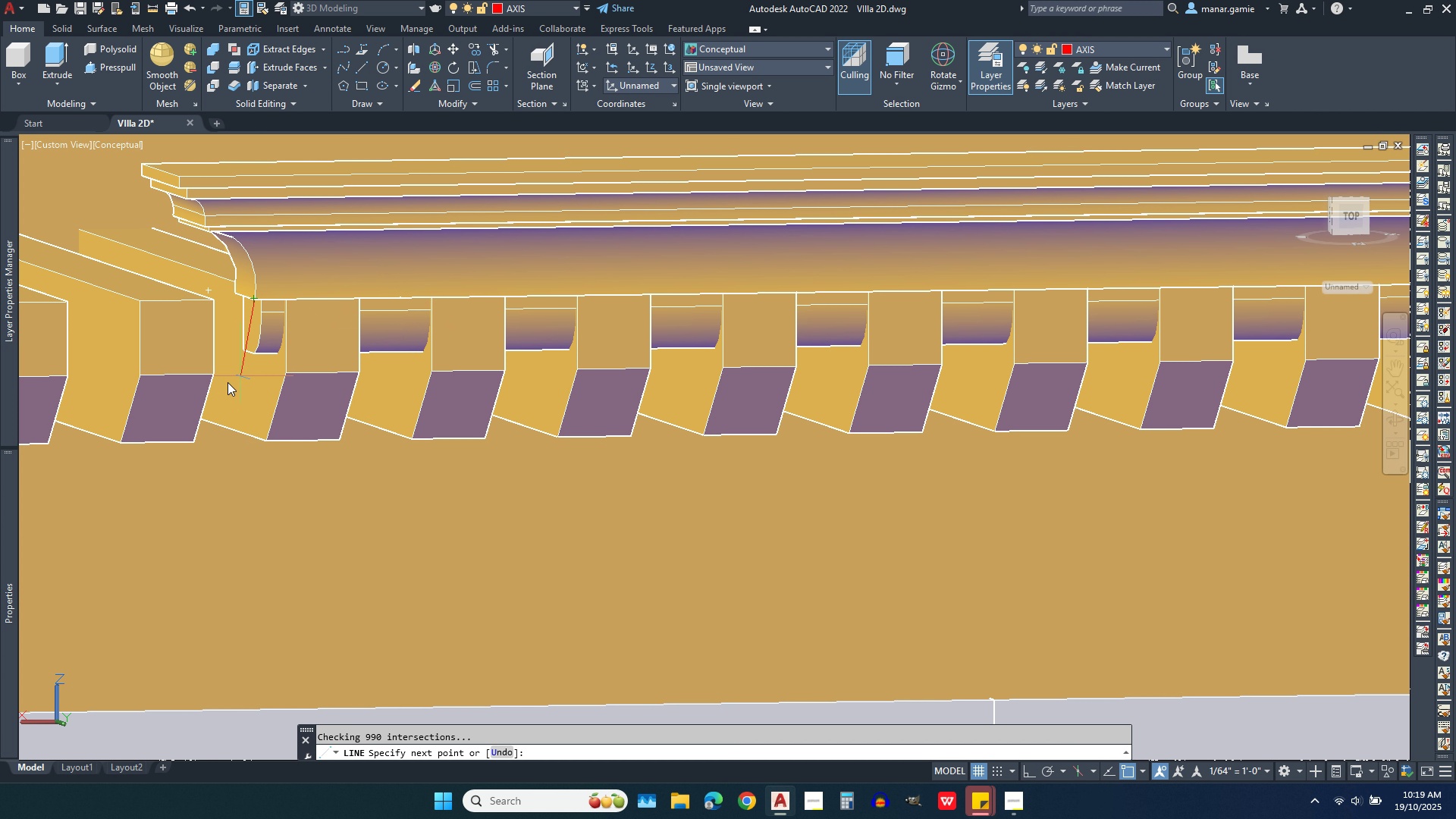 
scroll: coordinate [375, 380], scroll_direction: down, amount: 3.0
 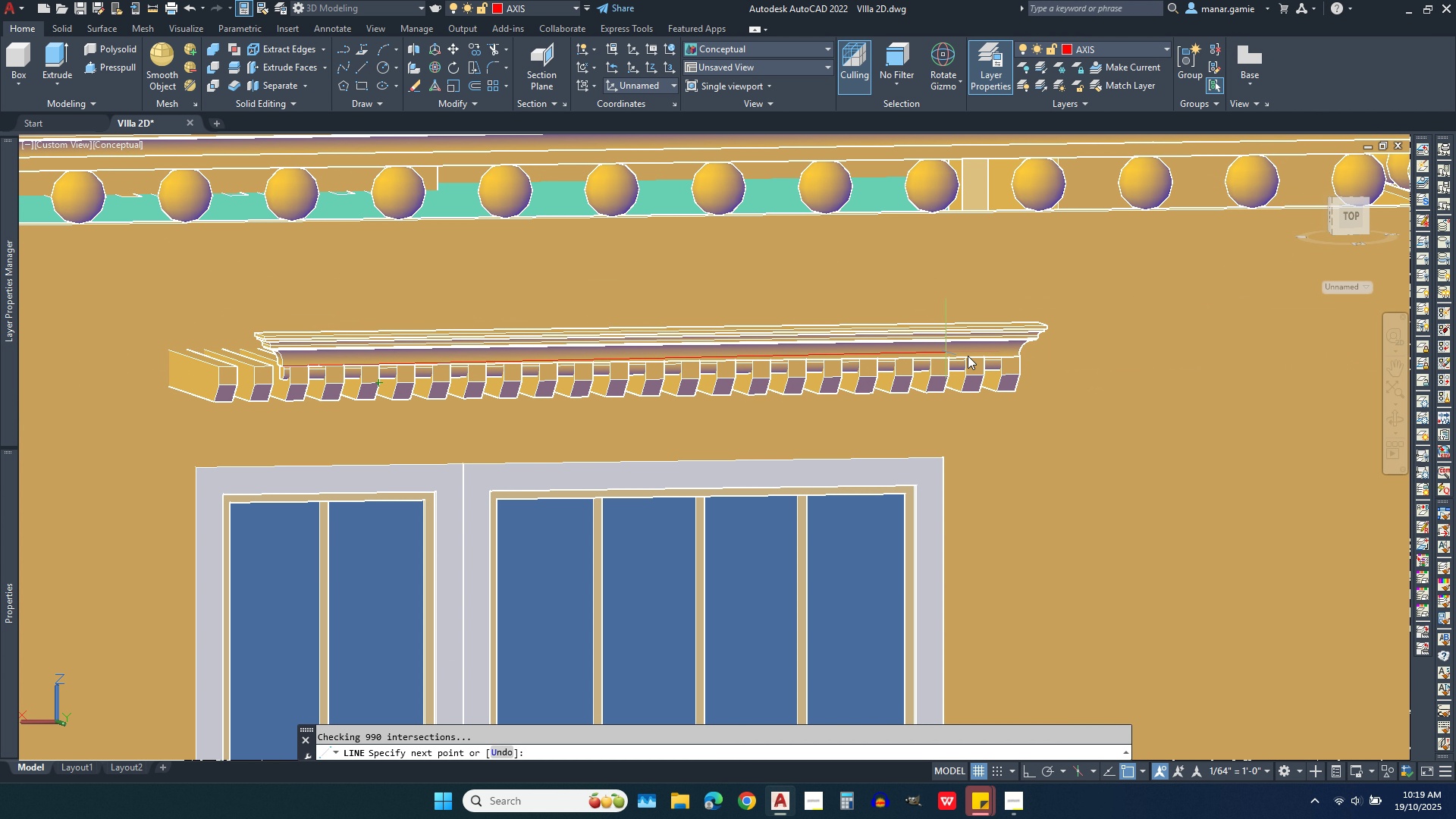 
scroll: coordinate [1065, 359], scroll_direction: up, amount: 5.0
 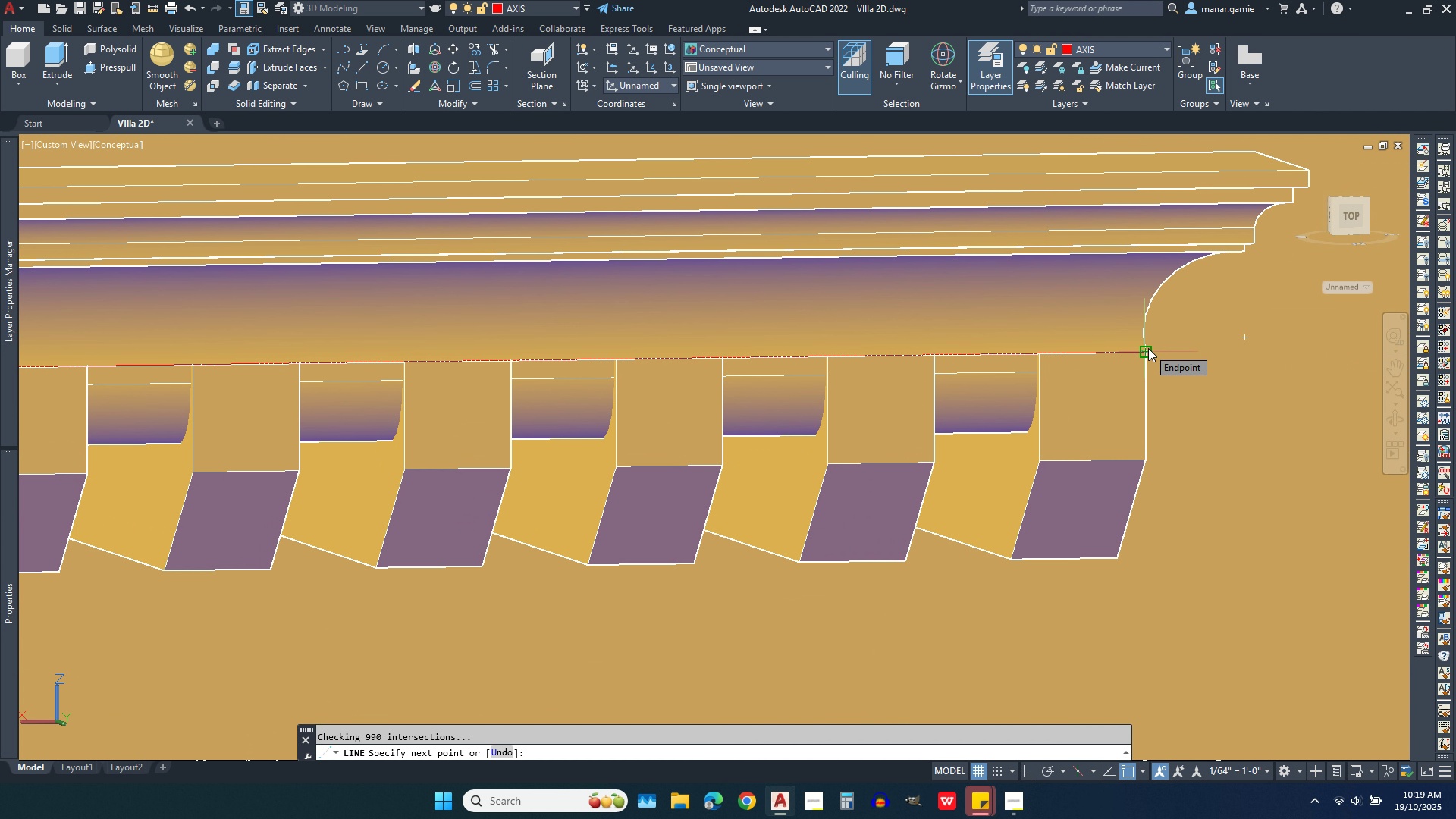 
left_click([1148, 348])
 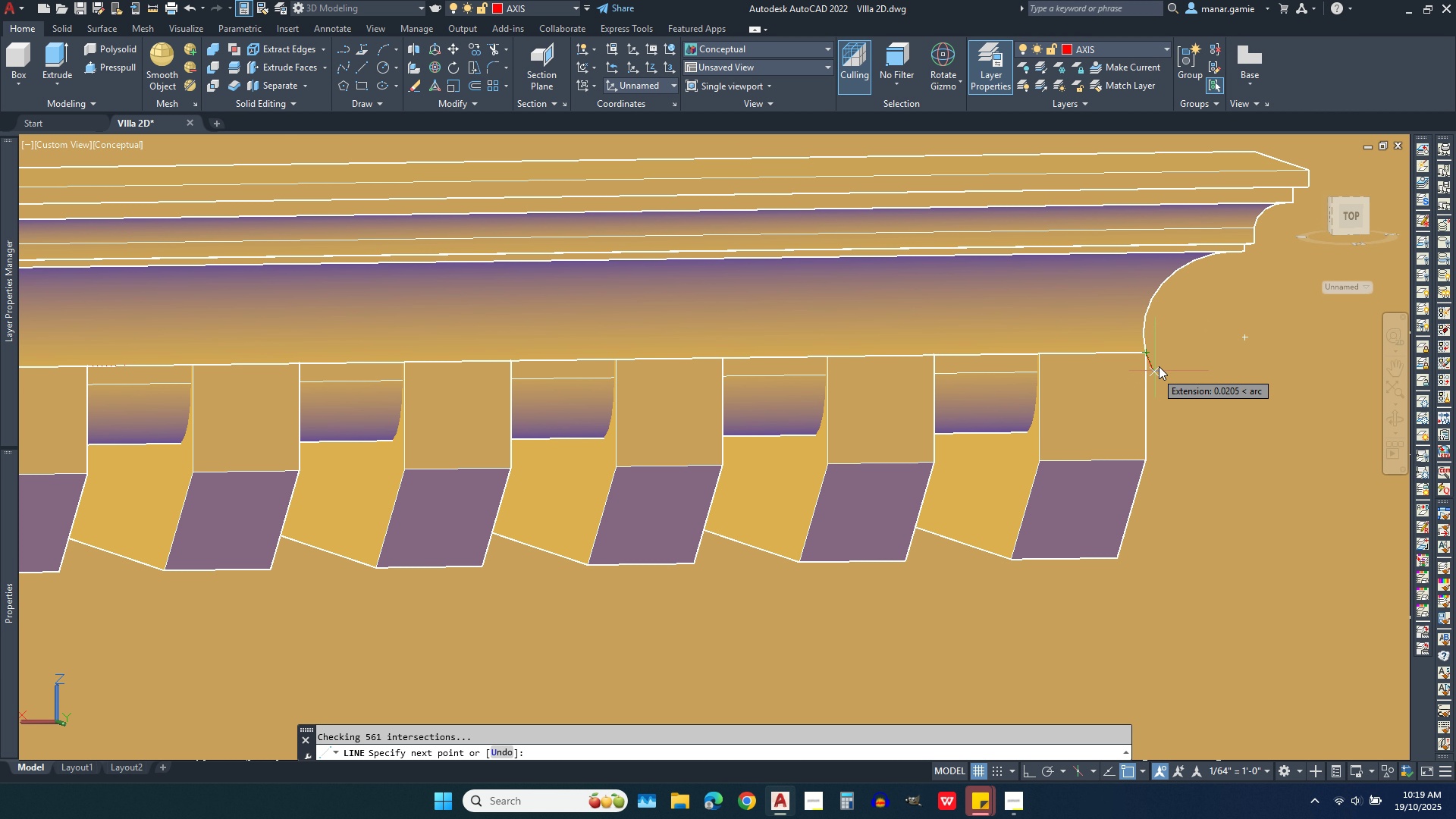 
key(Escape)
 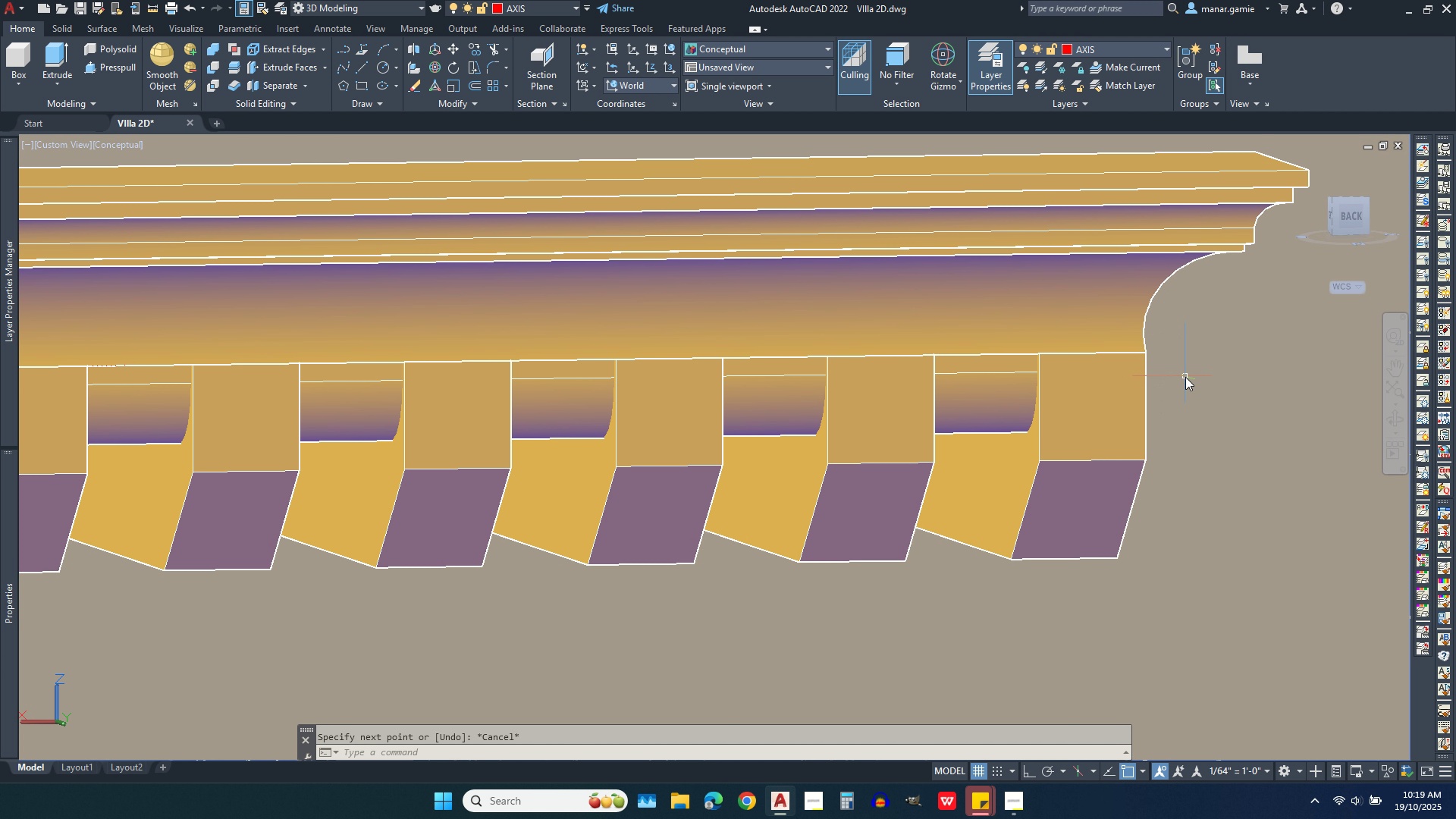 
scroll: coordinate [1185, 377], scroll_direction: down, amount: 2.0
 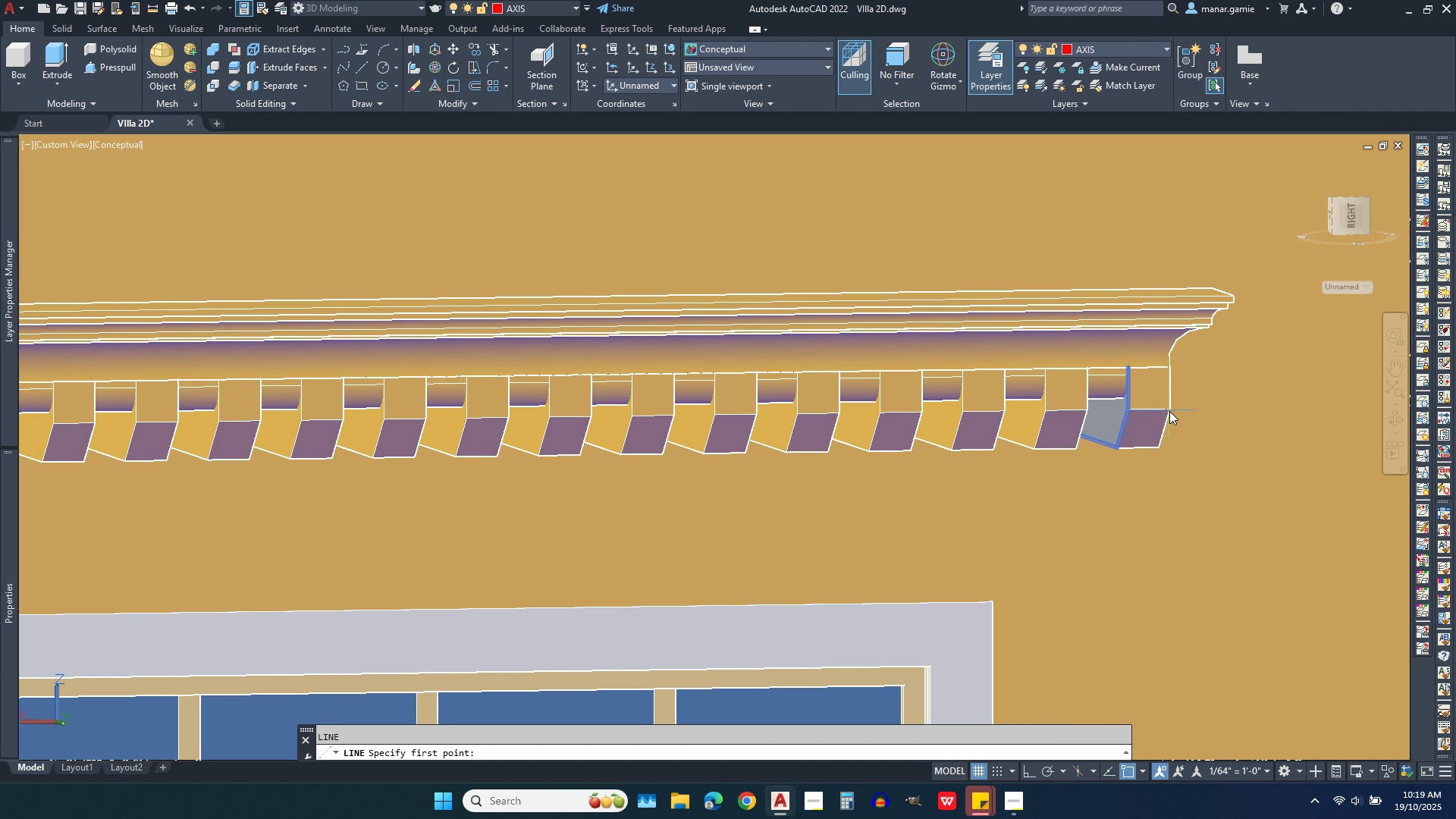 
left_click([1175, 409])
 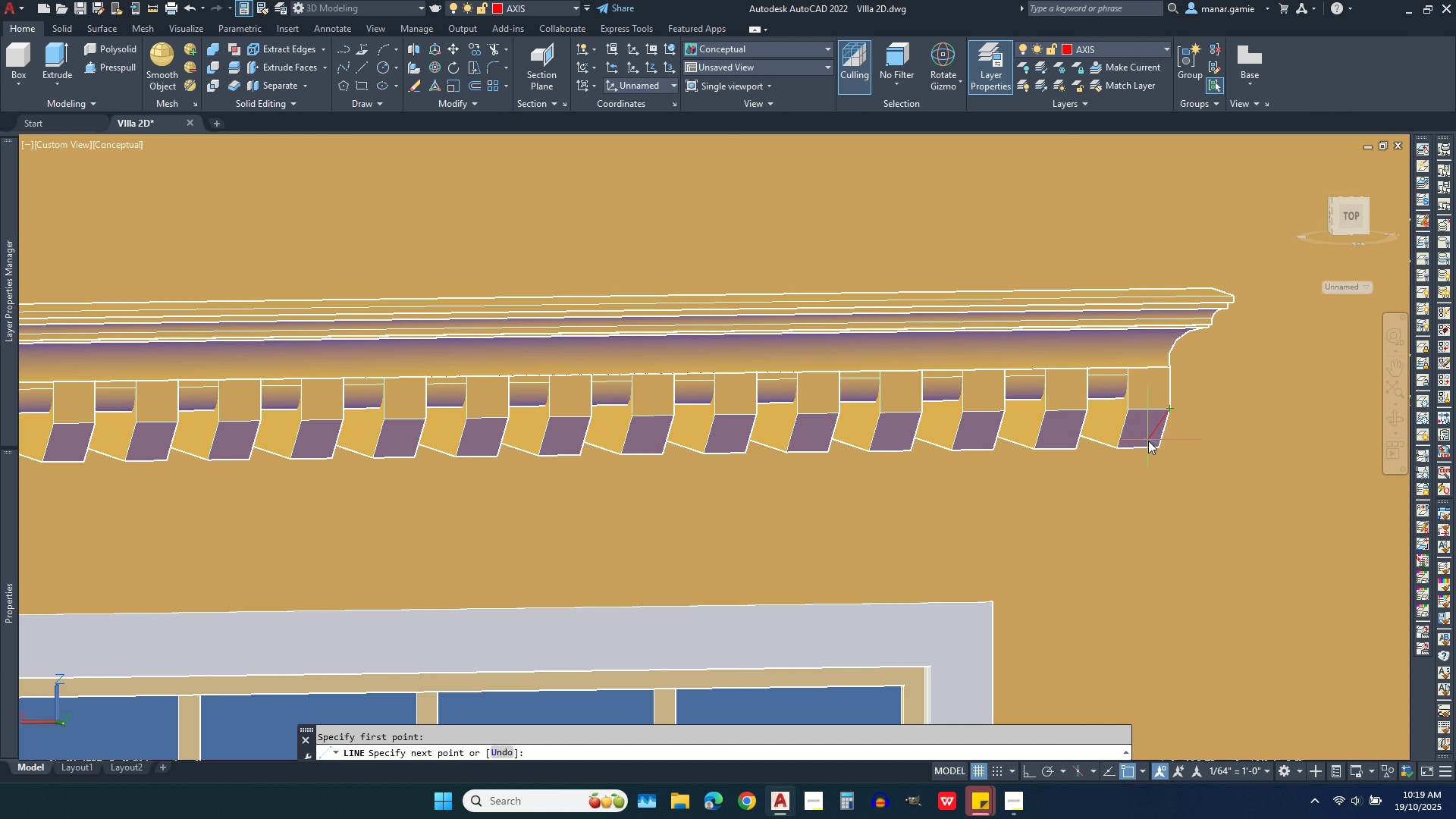 
scroll: coordinate [1153, 441], scroll_direction: down, amount: 2.0
 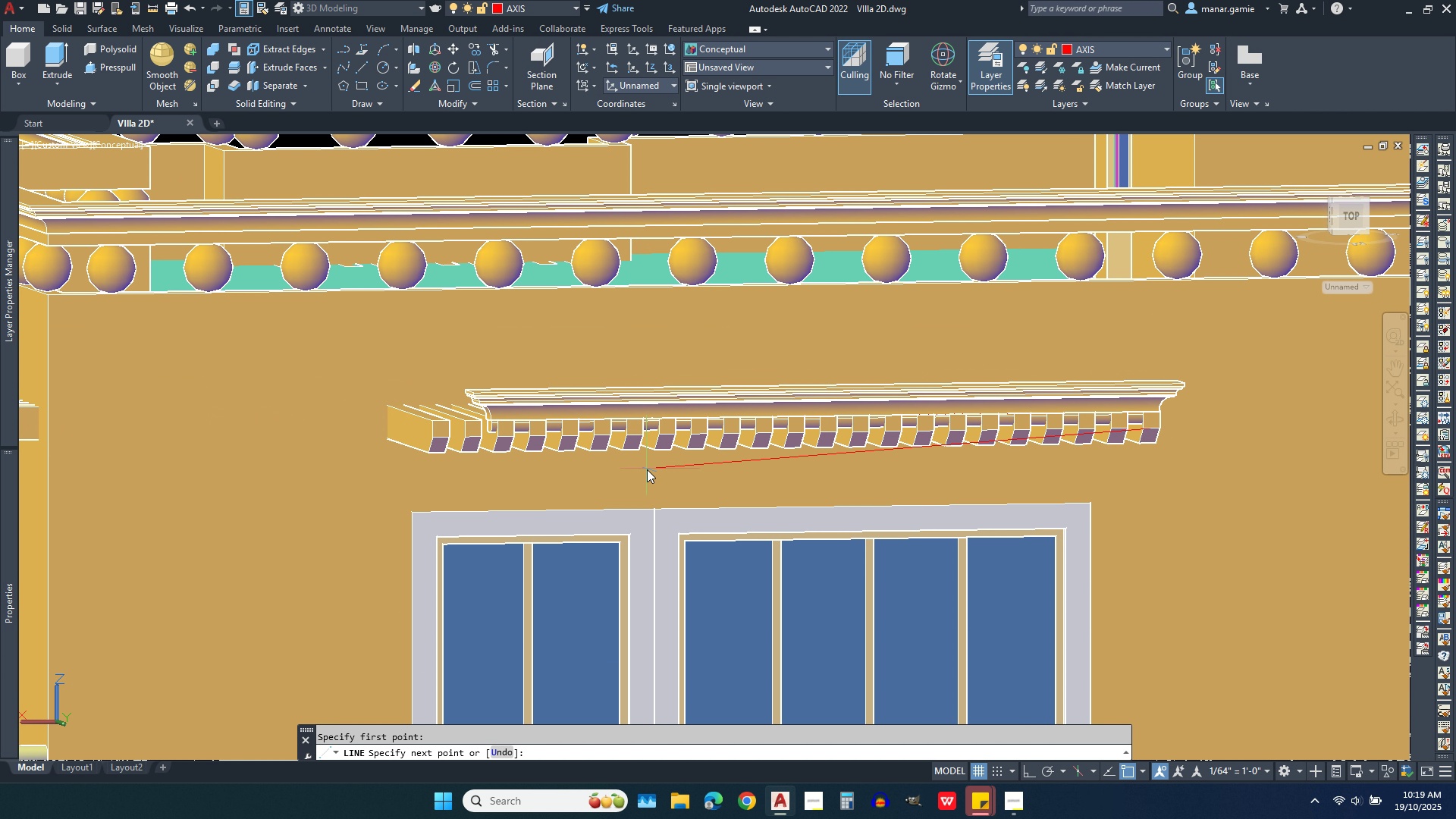 
scroll: coordinate [647, 469], scroll_direction: up, amount: 2.0
 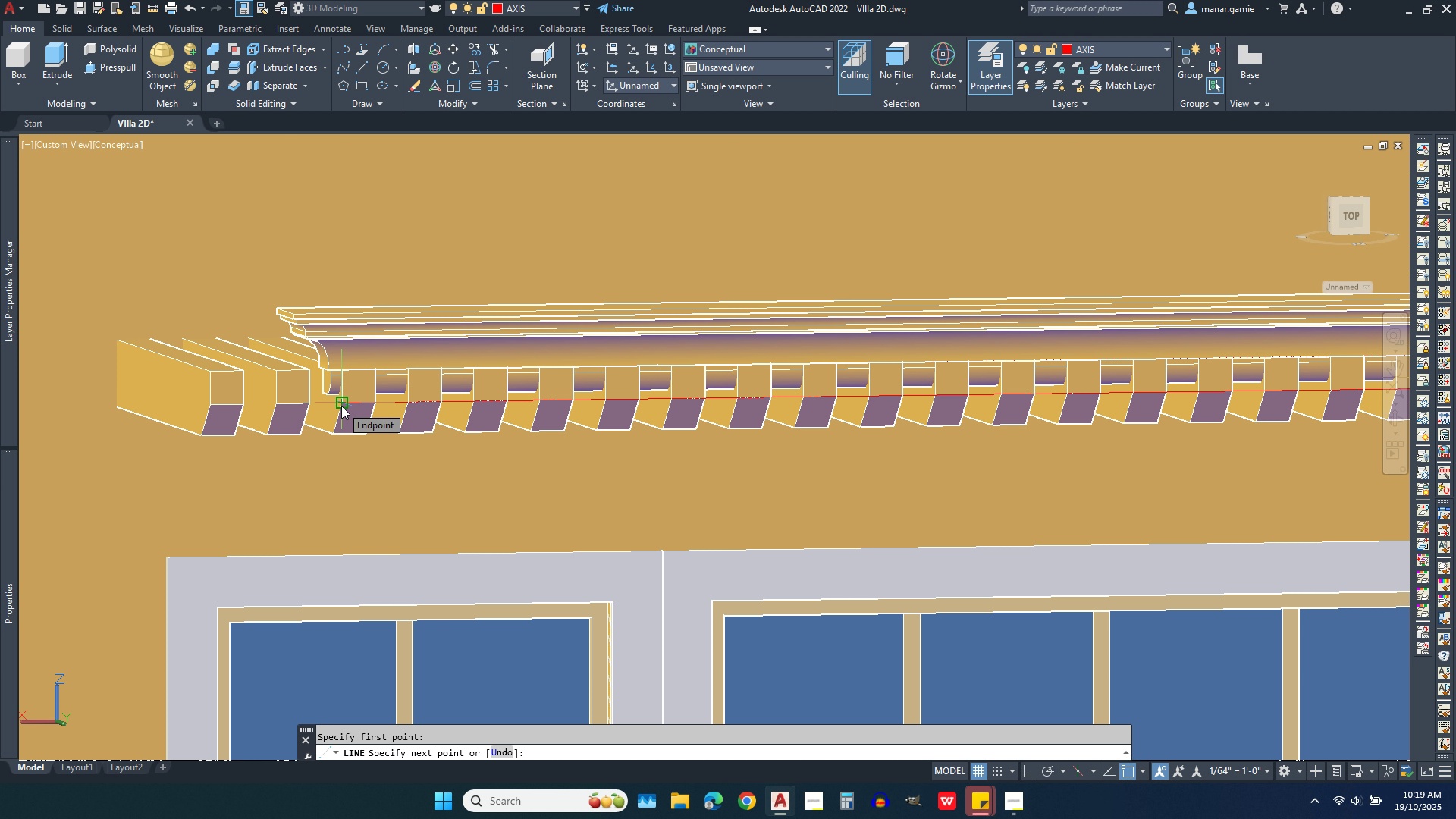 
left_click([341, 406])
 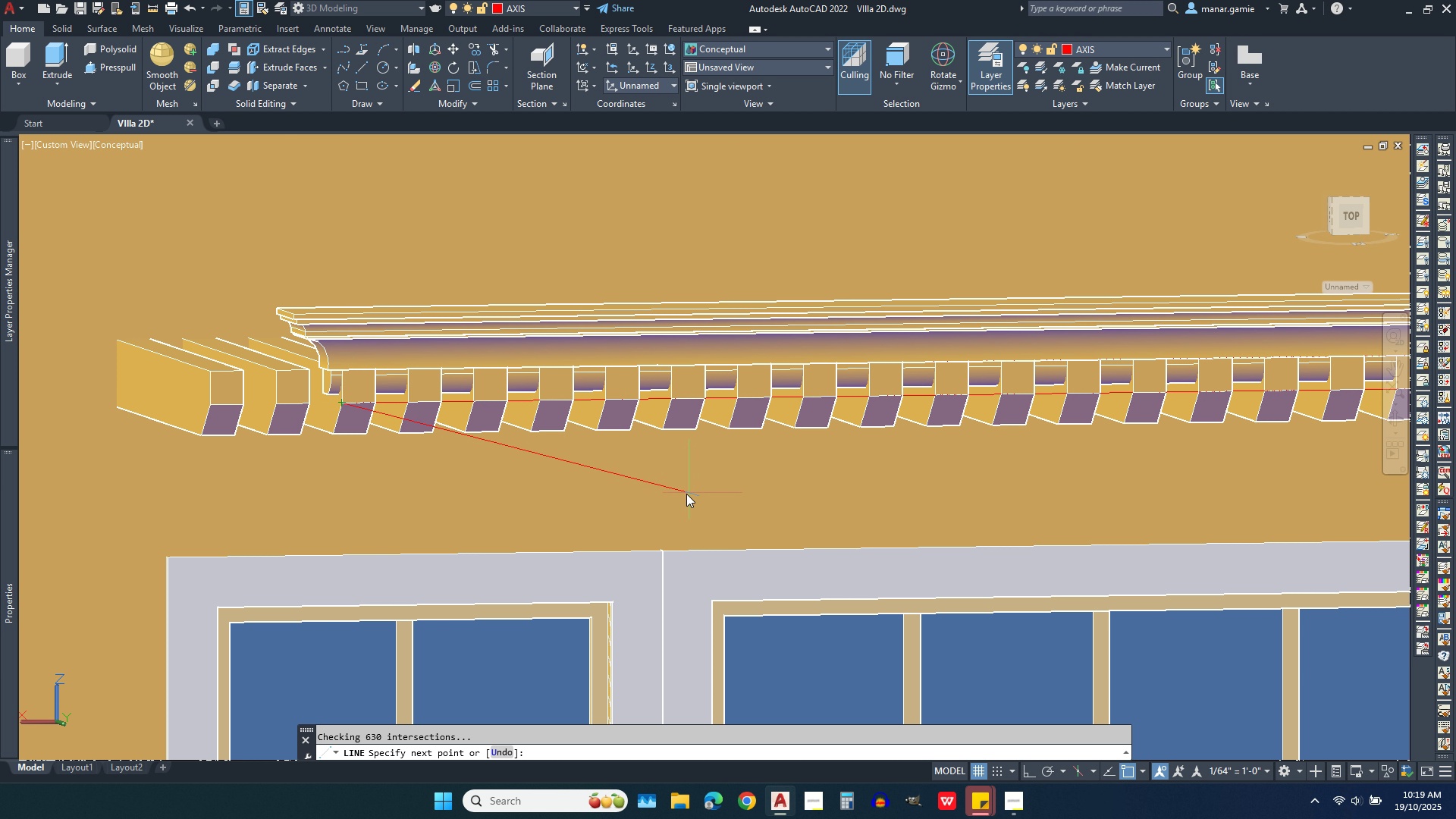 
right_click([686, 494])
 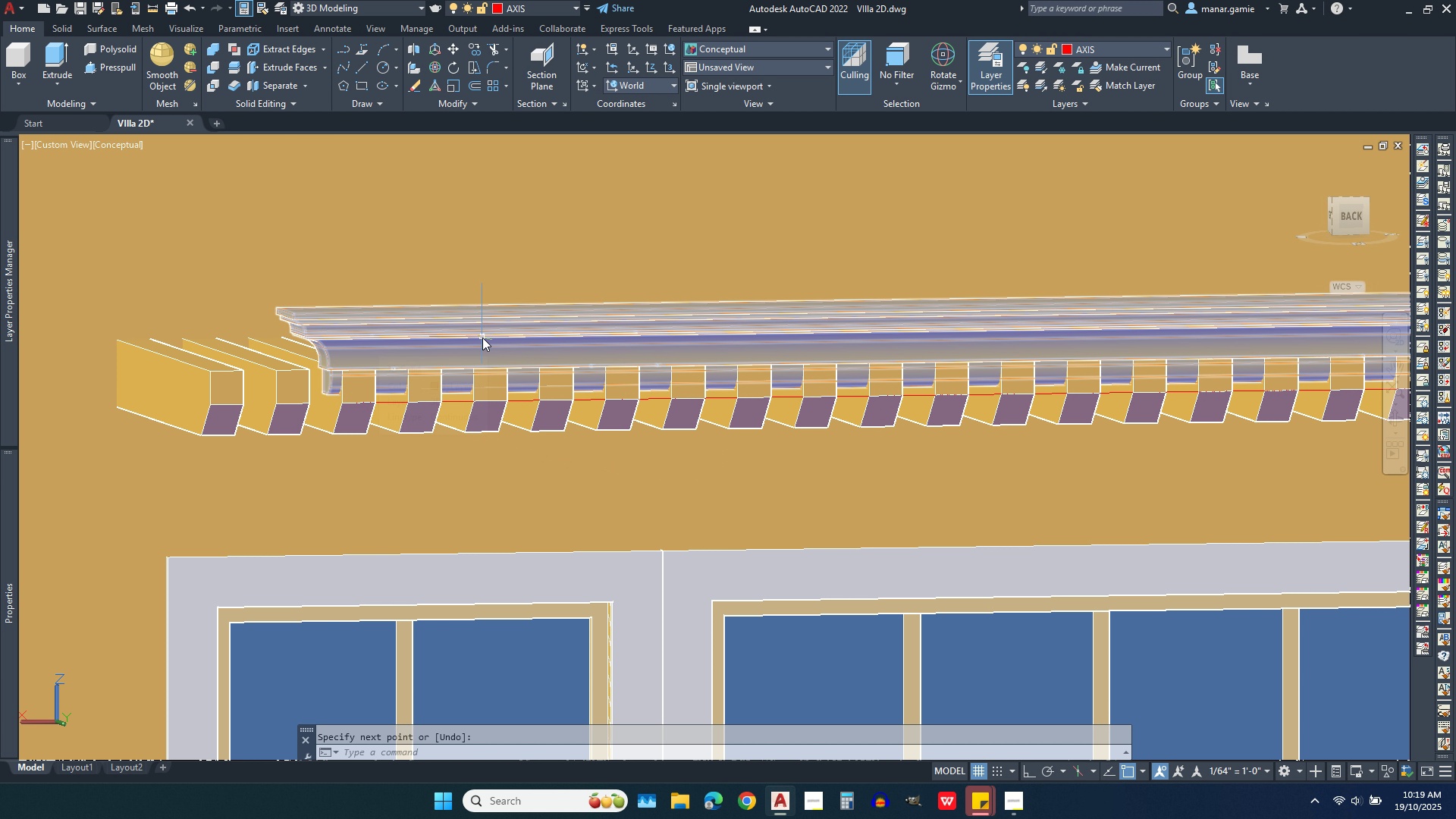 
left_click([482, 337])
 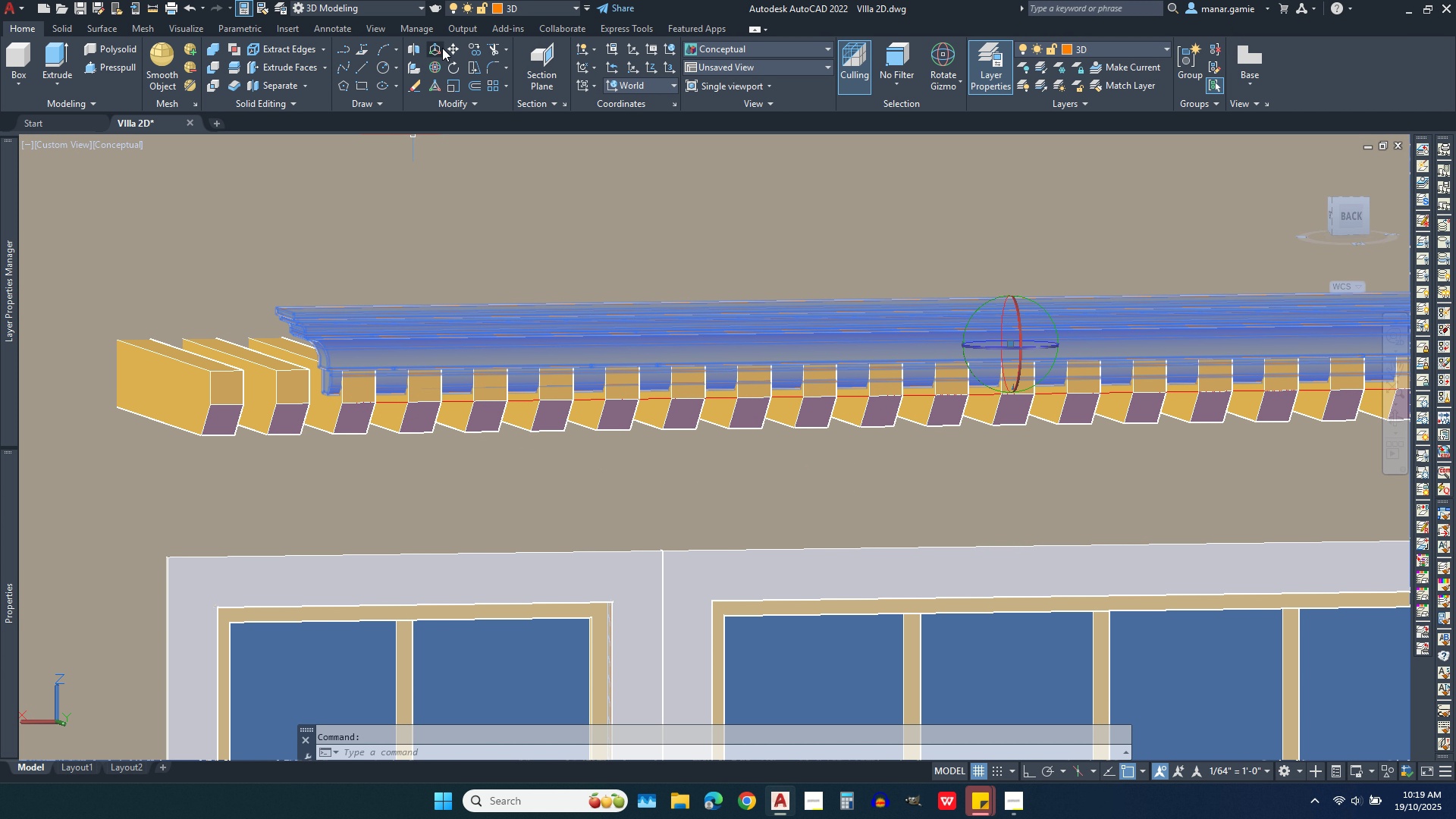 
left_click([453, 48])
 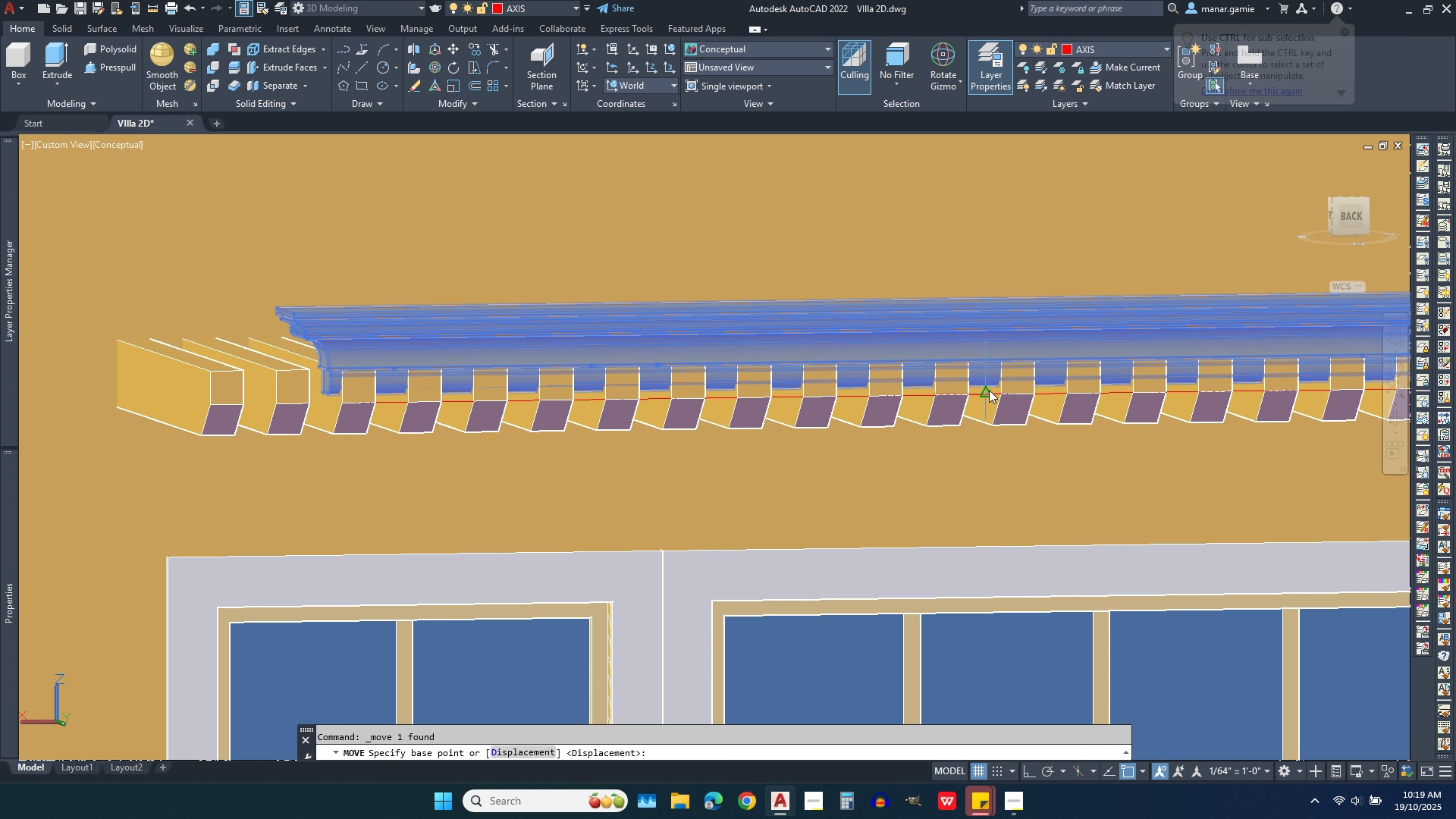 
scroll: coordinate [989, 390], scroll_direction: up, amount: 3.0
 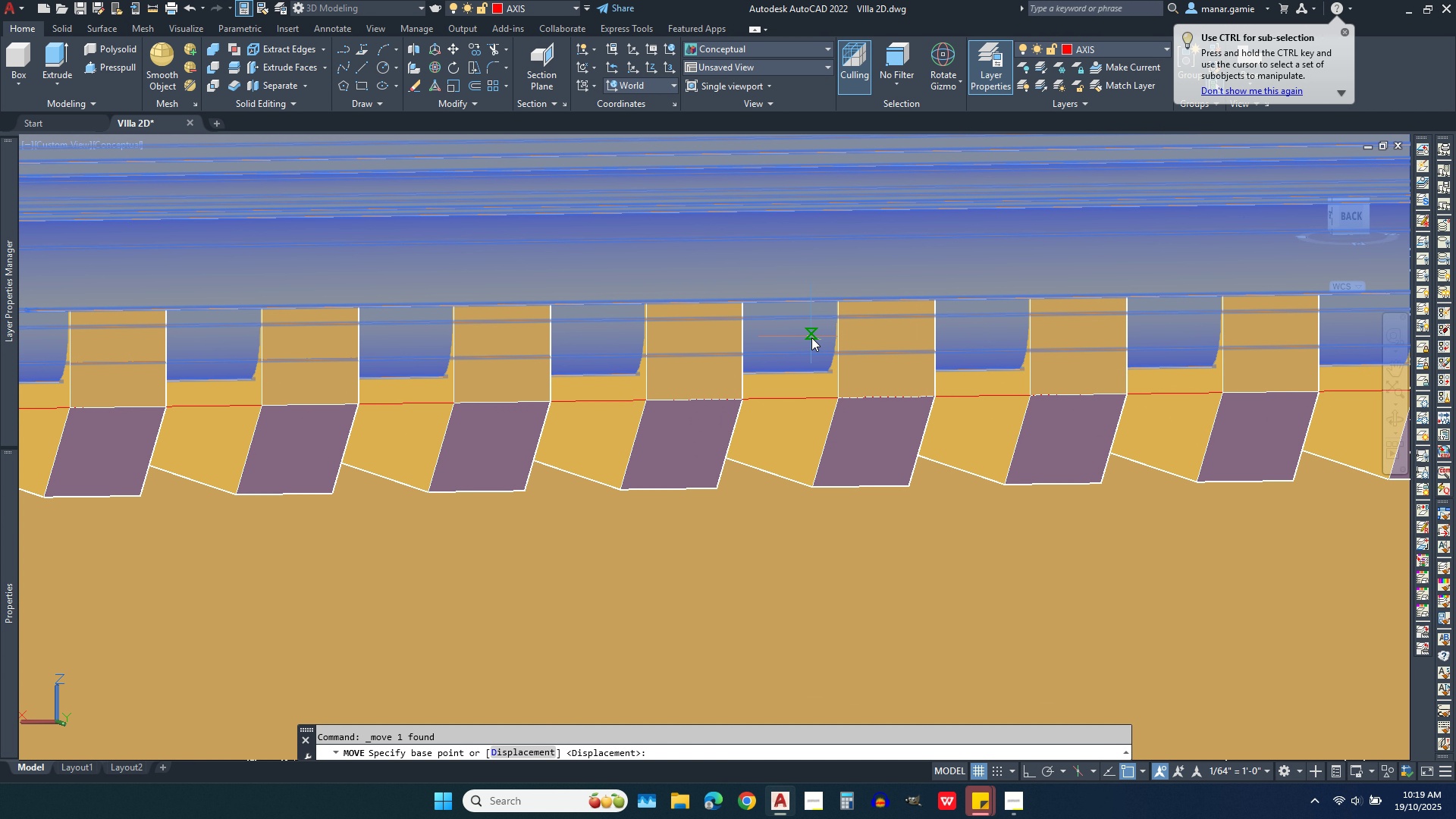 
scroll: coordinate [811, 337], scroll_direction: down, amount: 2.0
 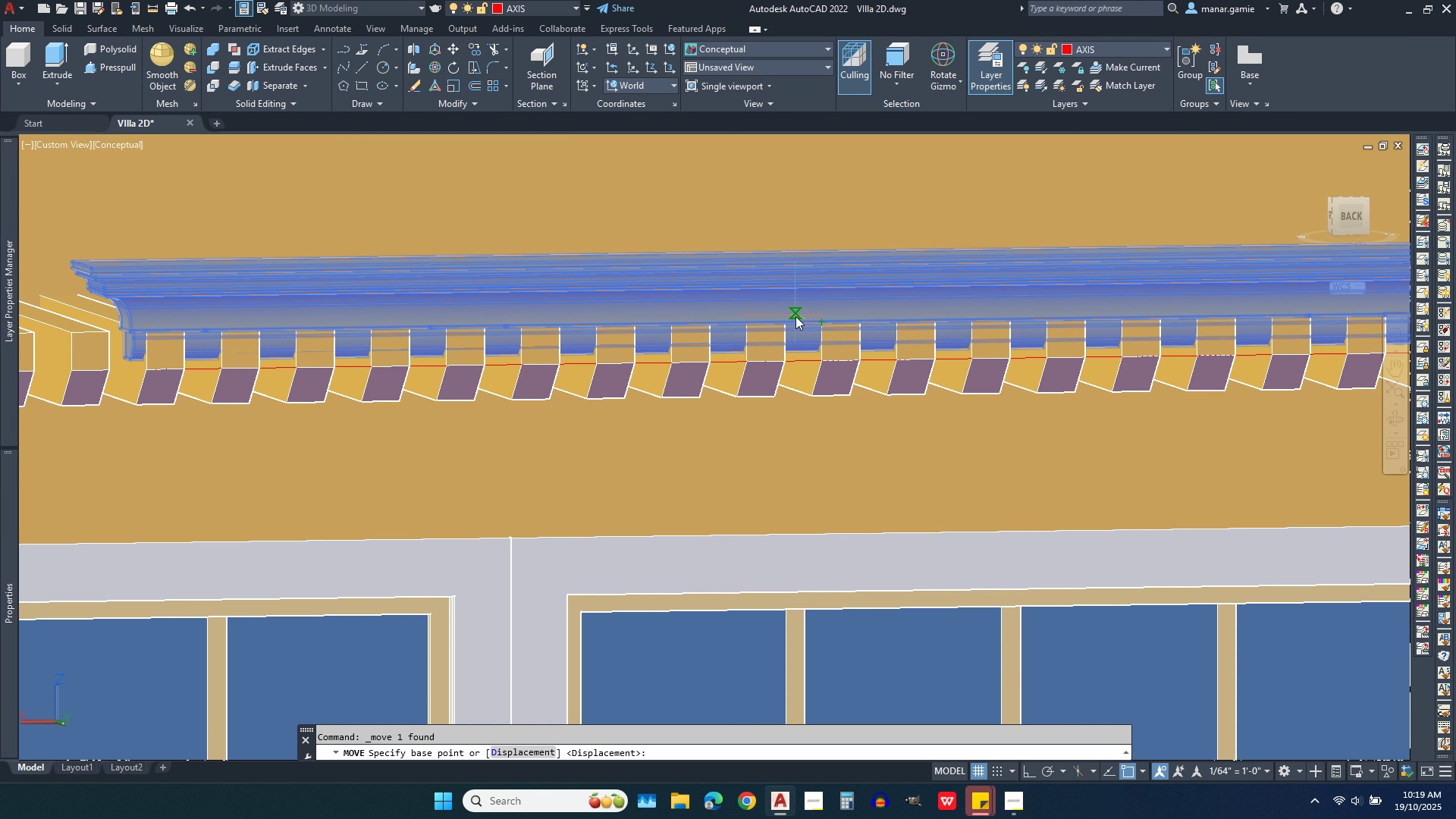 
wait(10.09)
 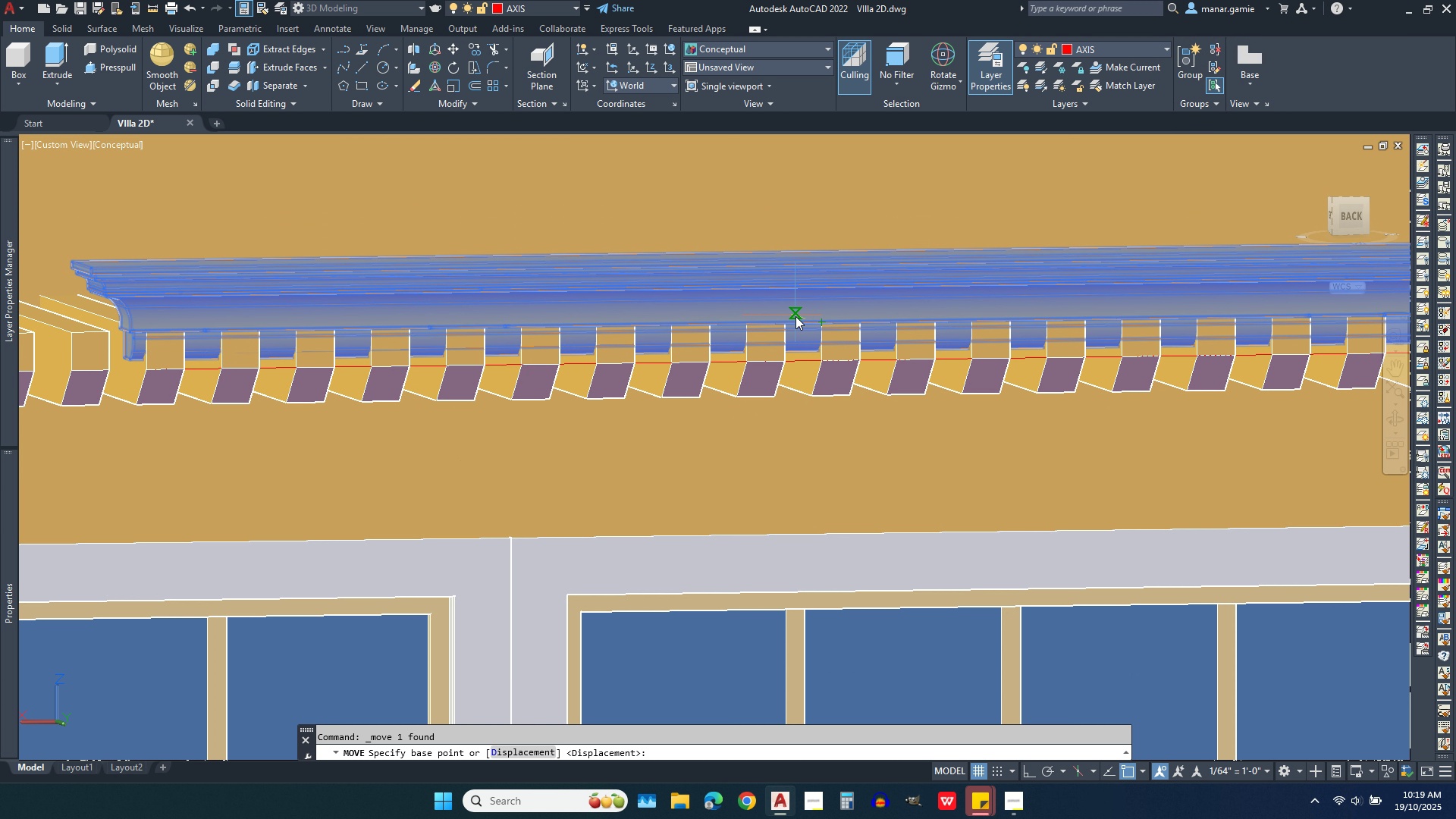 
scroll: coordinate [689, 350], scroll_direction: down, amount: 1.0
 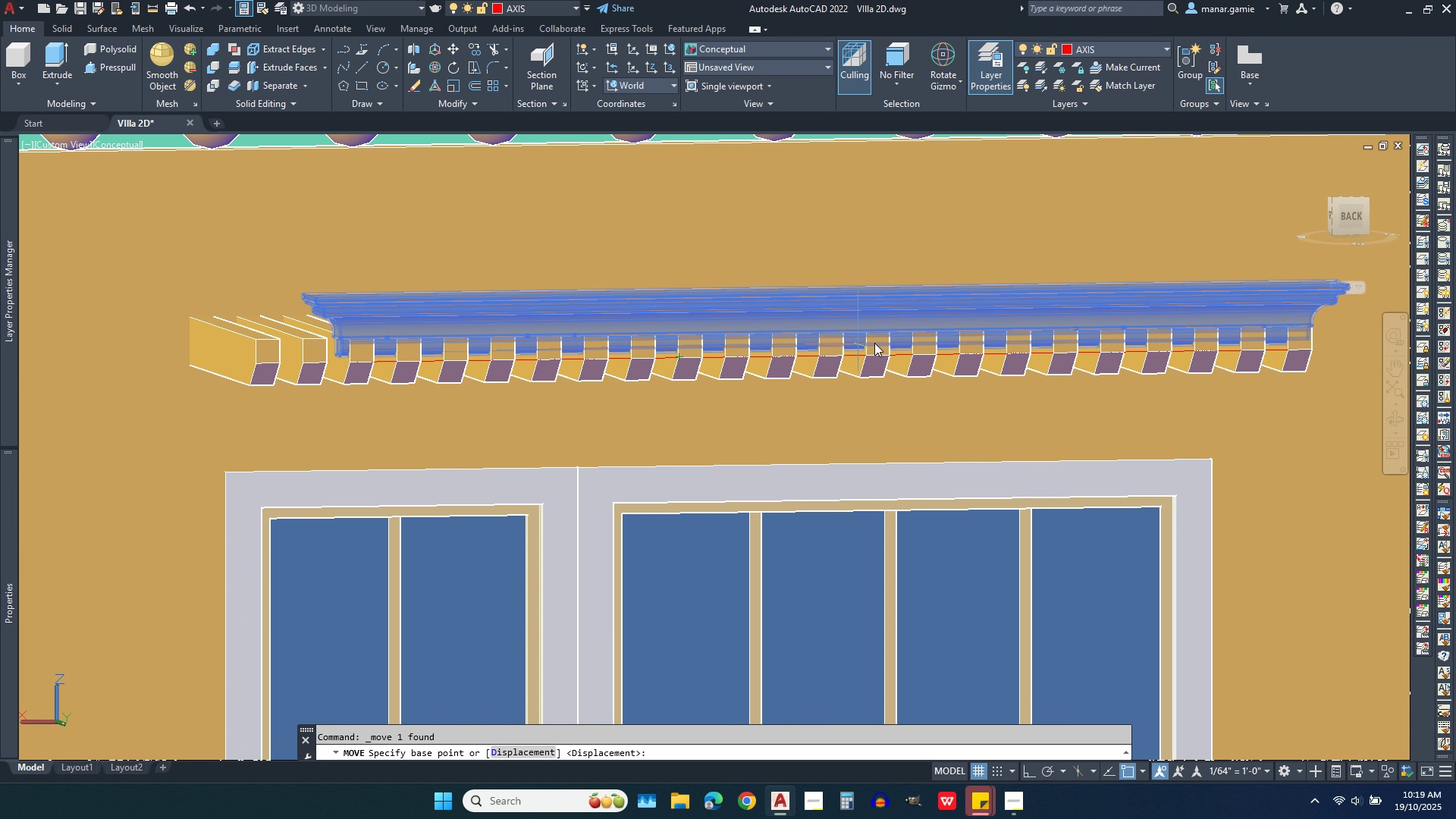 
scroll: coordinate [885, 343], scroll_direction: up, amount: 2.0
 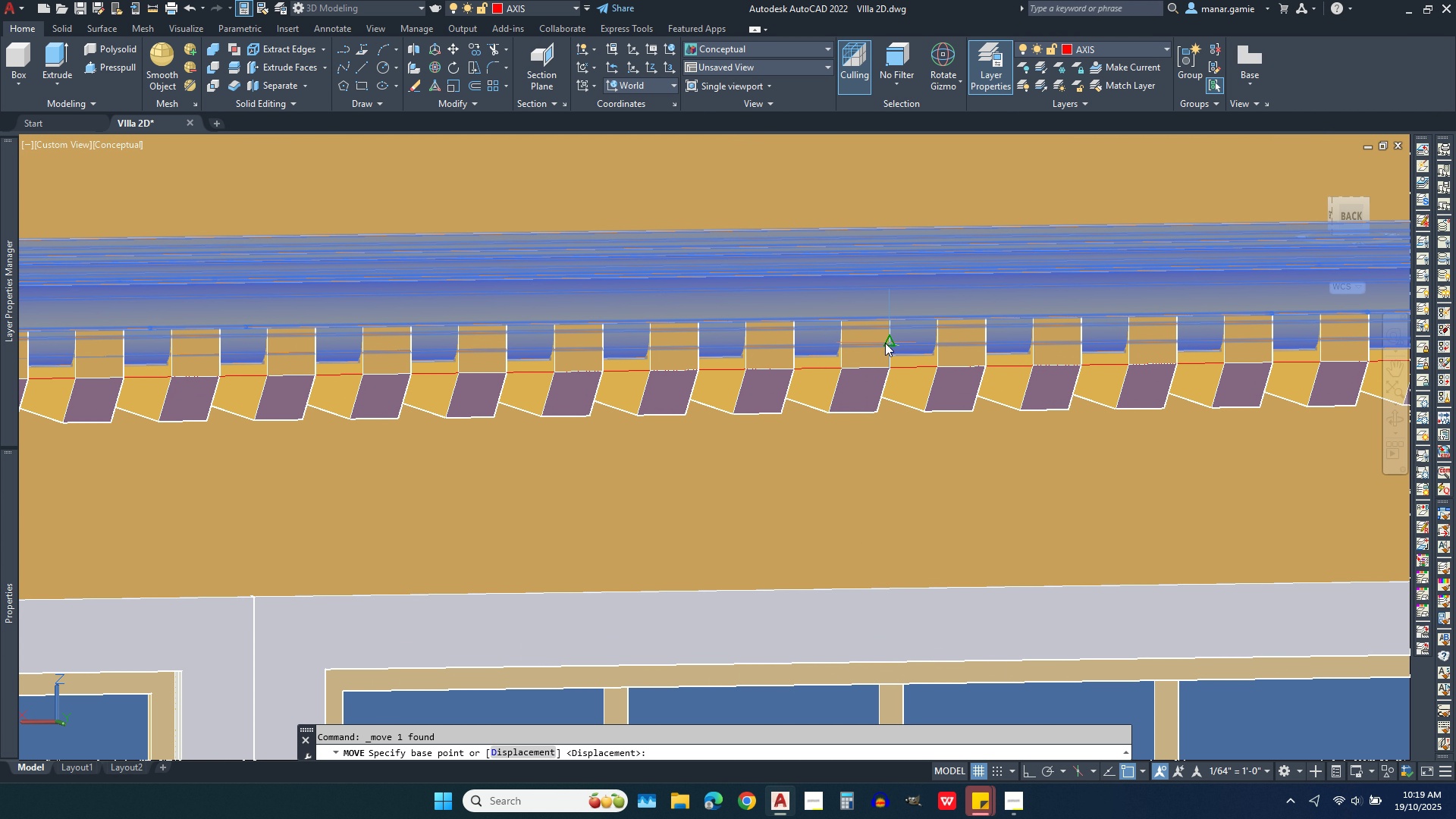 
scroll: coordinate [885, 343], scroll_direction: down, amount: 1.0
 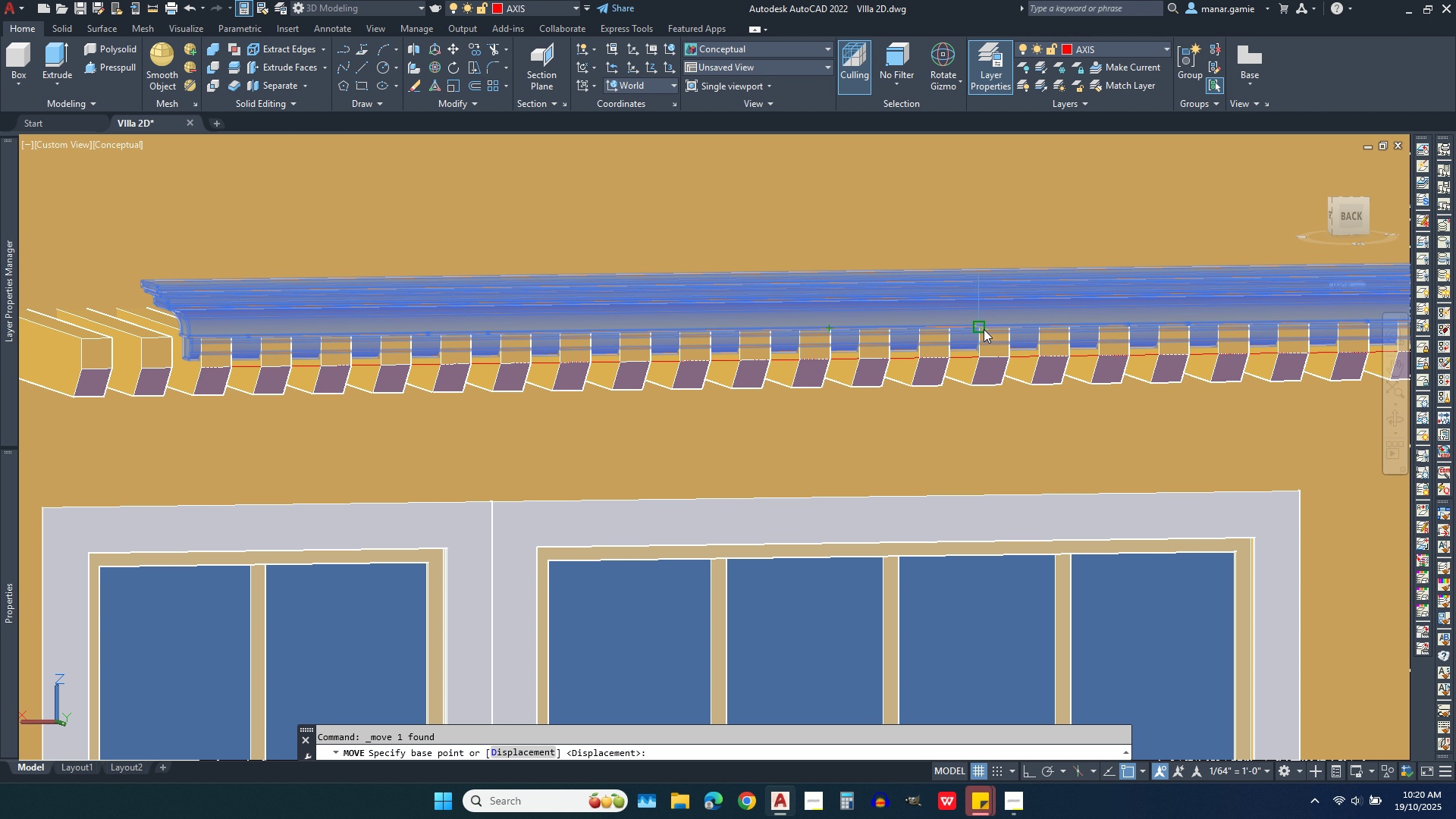 
wait(19.82)
 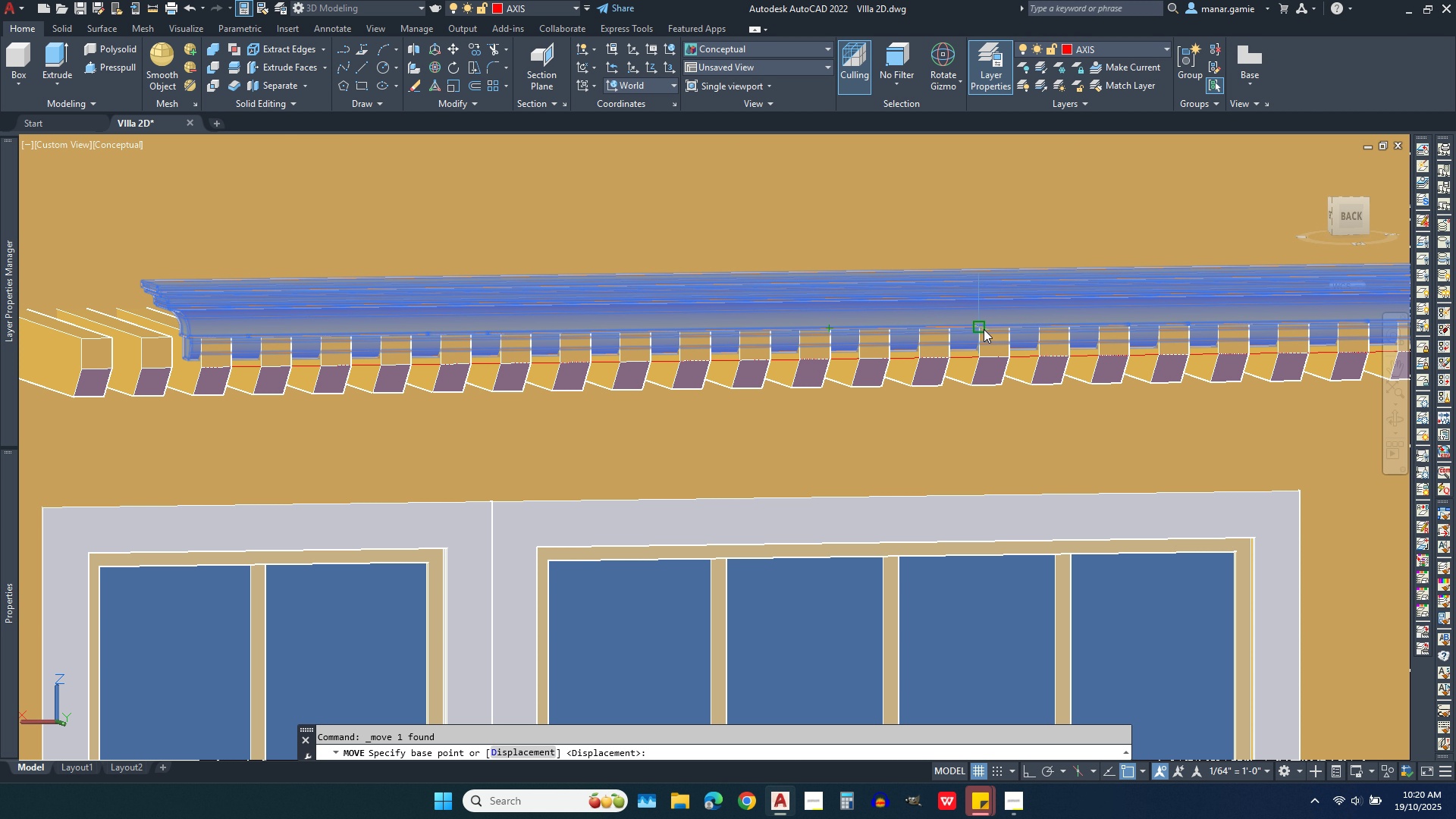 
scroll: coordinate [787, 427], scroll_direction: down, amount: 2.0
 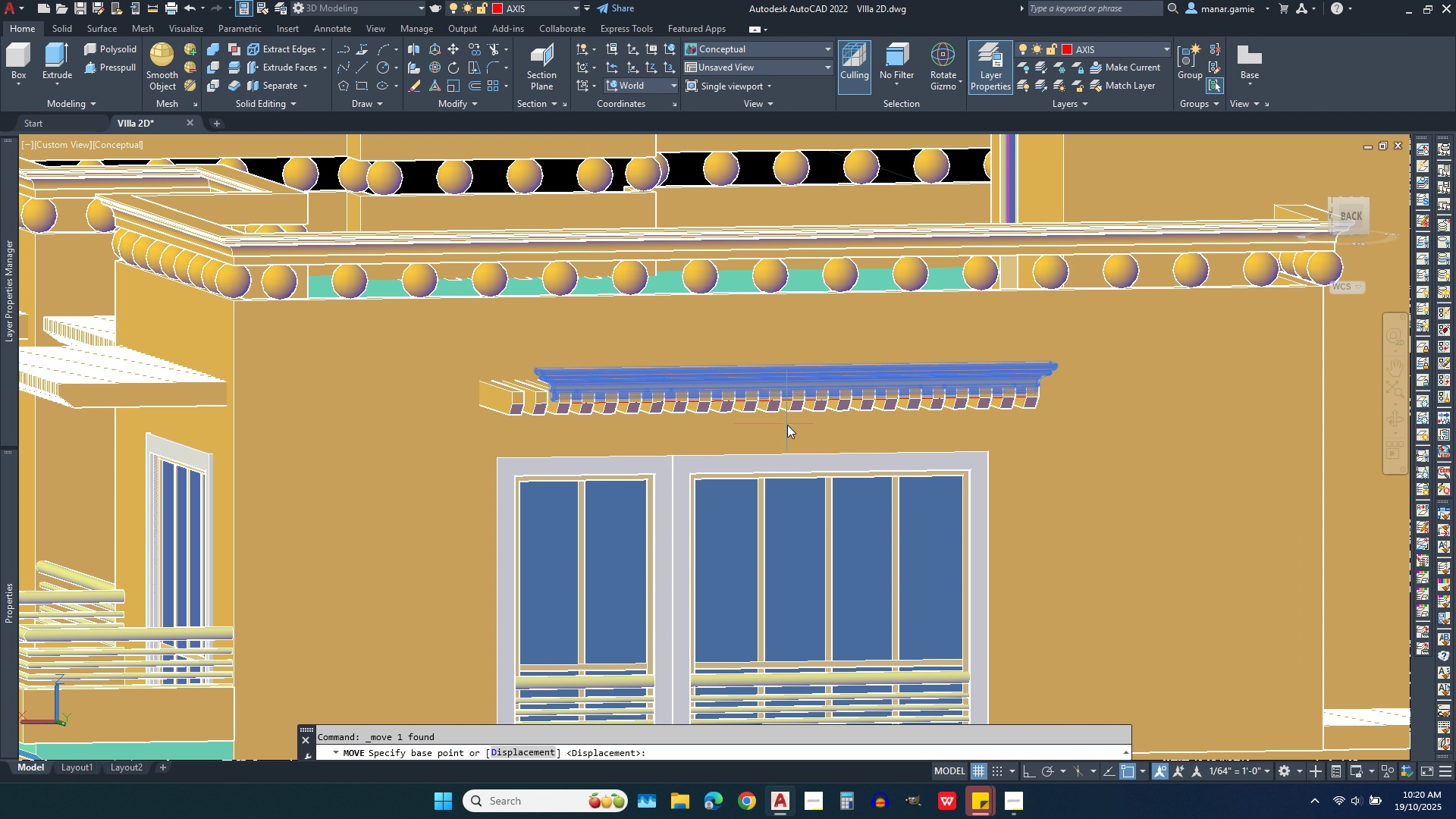 
scroll: coordinate [312, 372], scroll_direction: up, amount: 7.0
 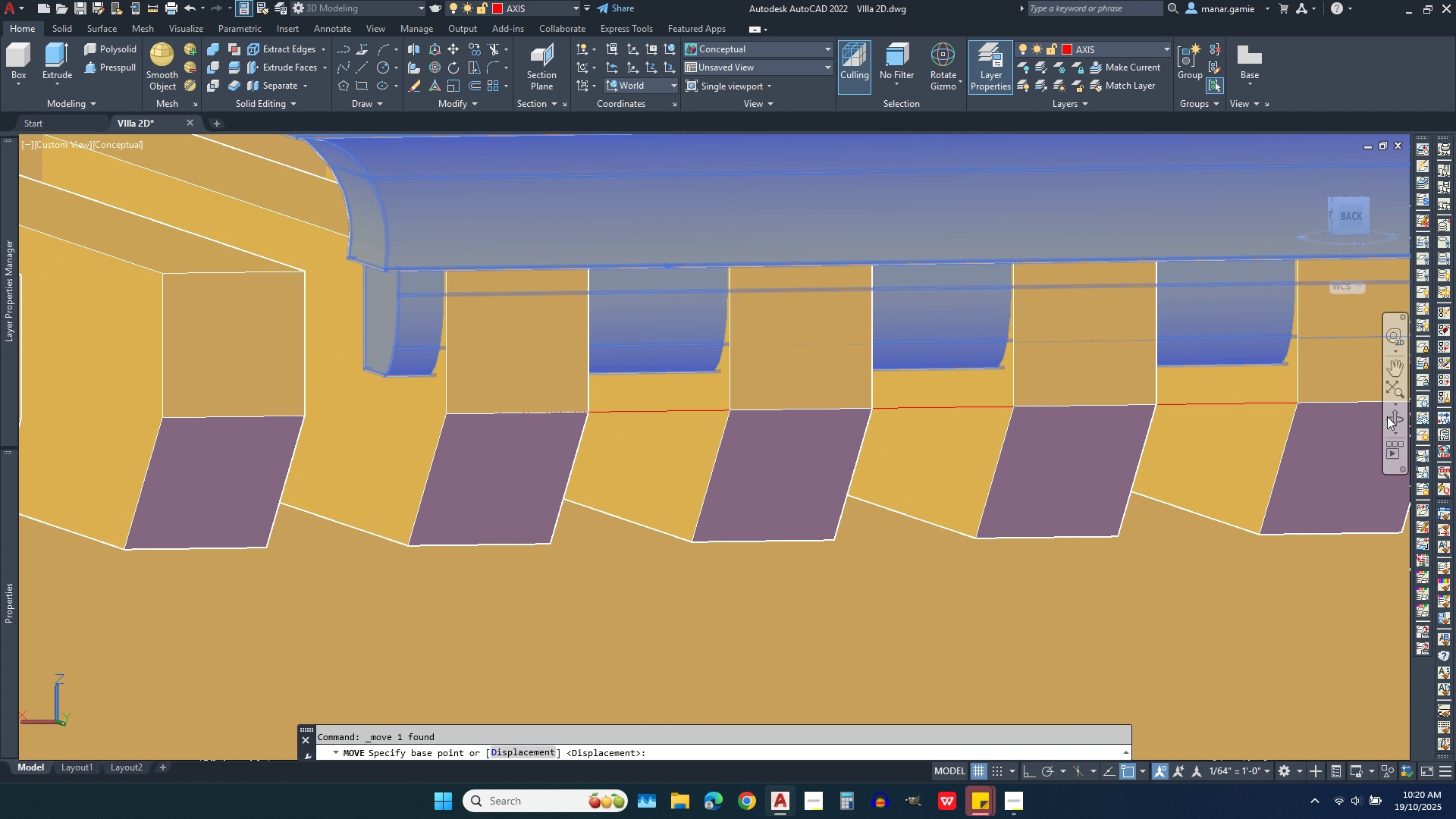 
left_click([1395, 419])
 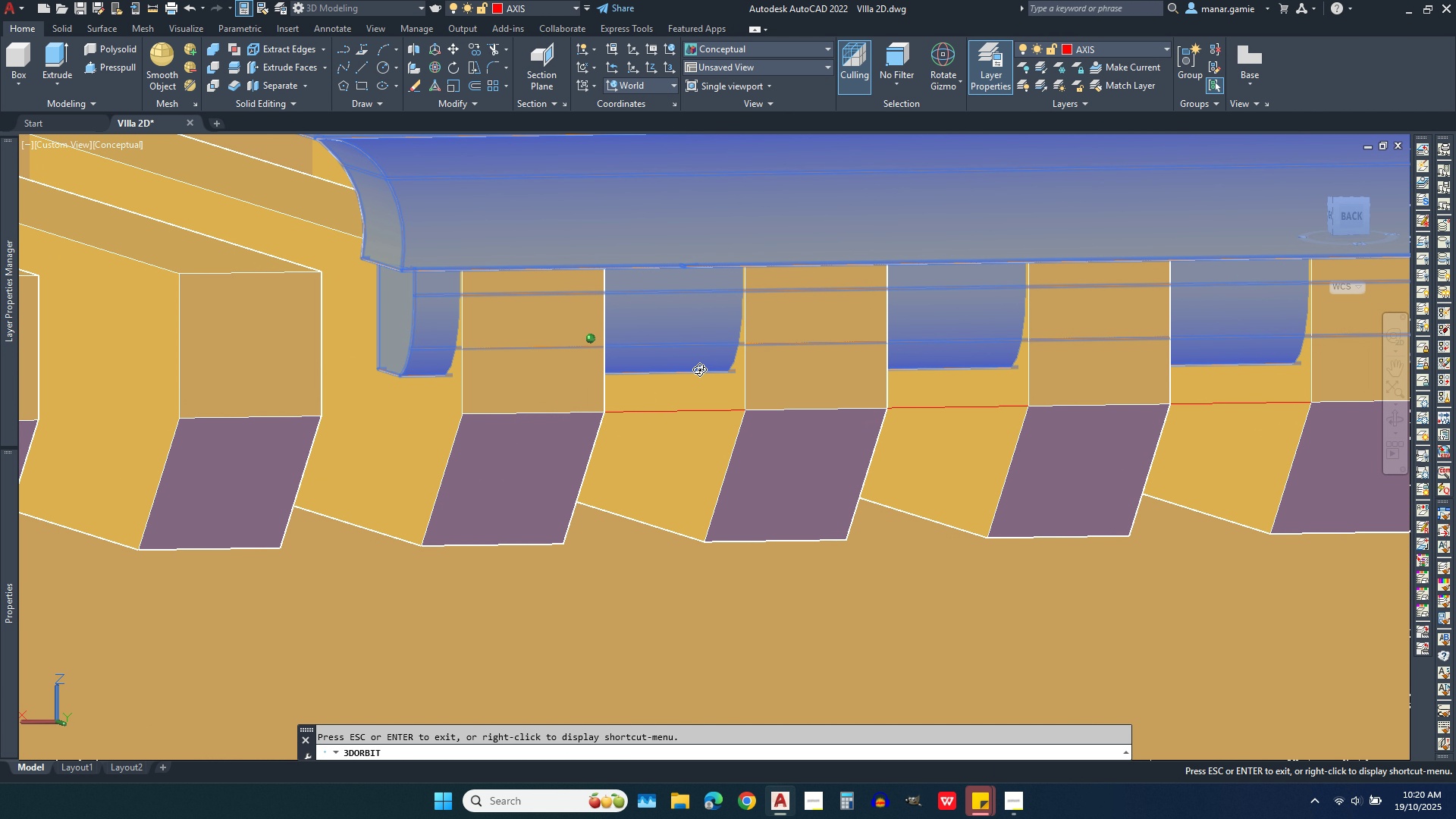 
left_click_drag(start_coordinate=[695, 369], to_coordinate=[763, 369])
 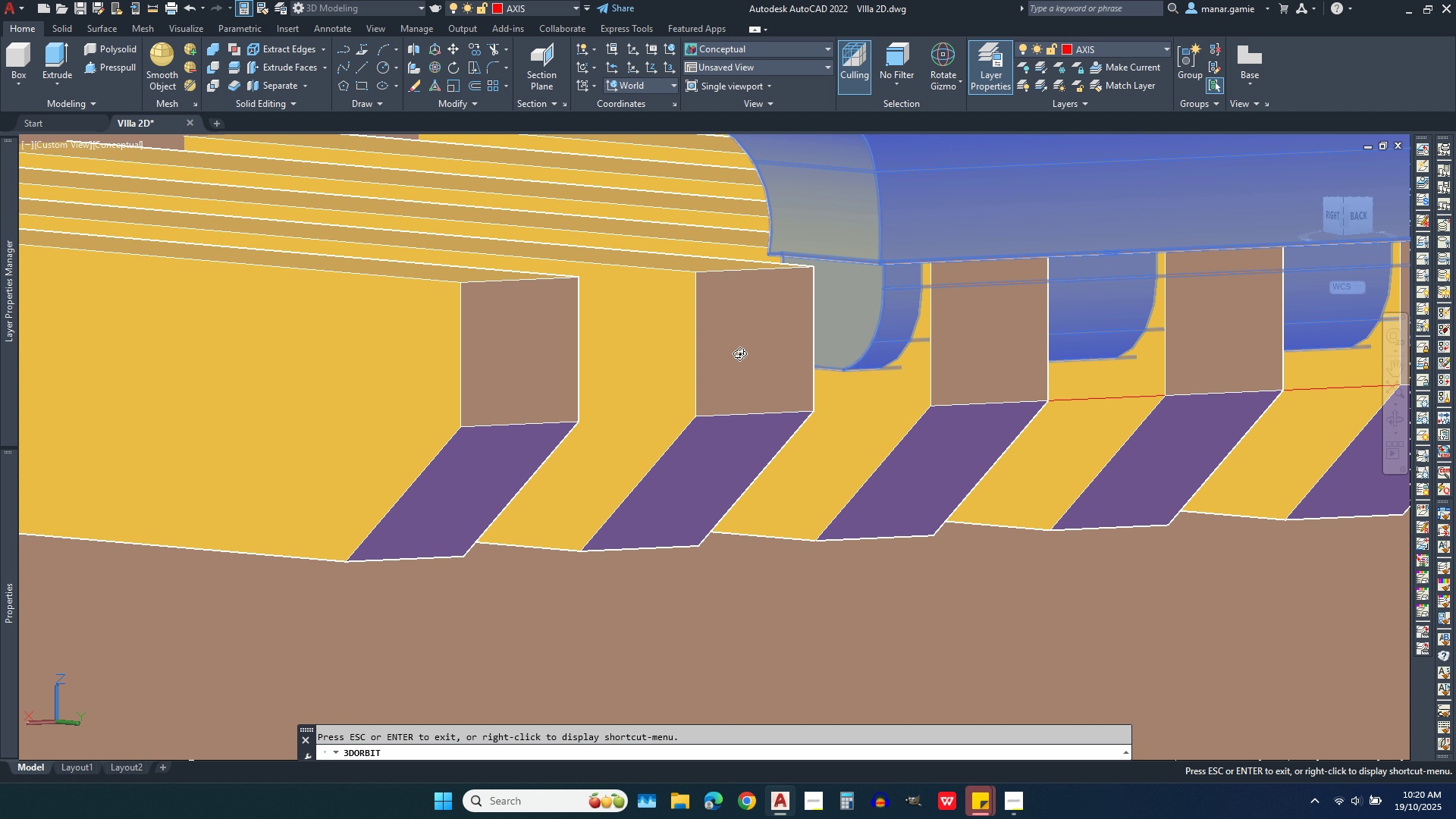 
scroll: coordinate [435, 369], scroll_direction: down, amount: 21.0
 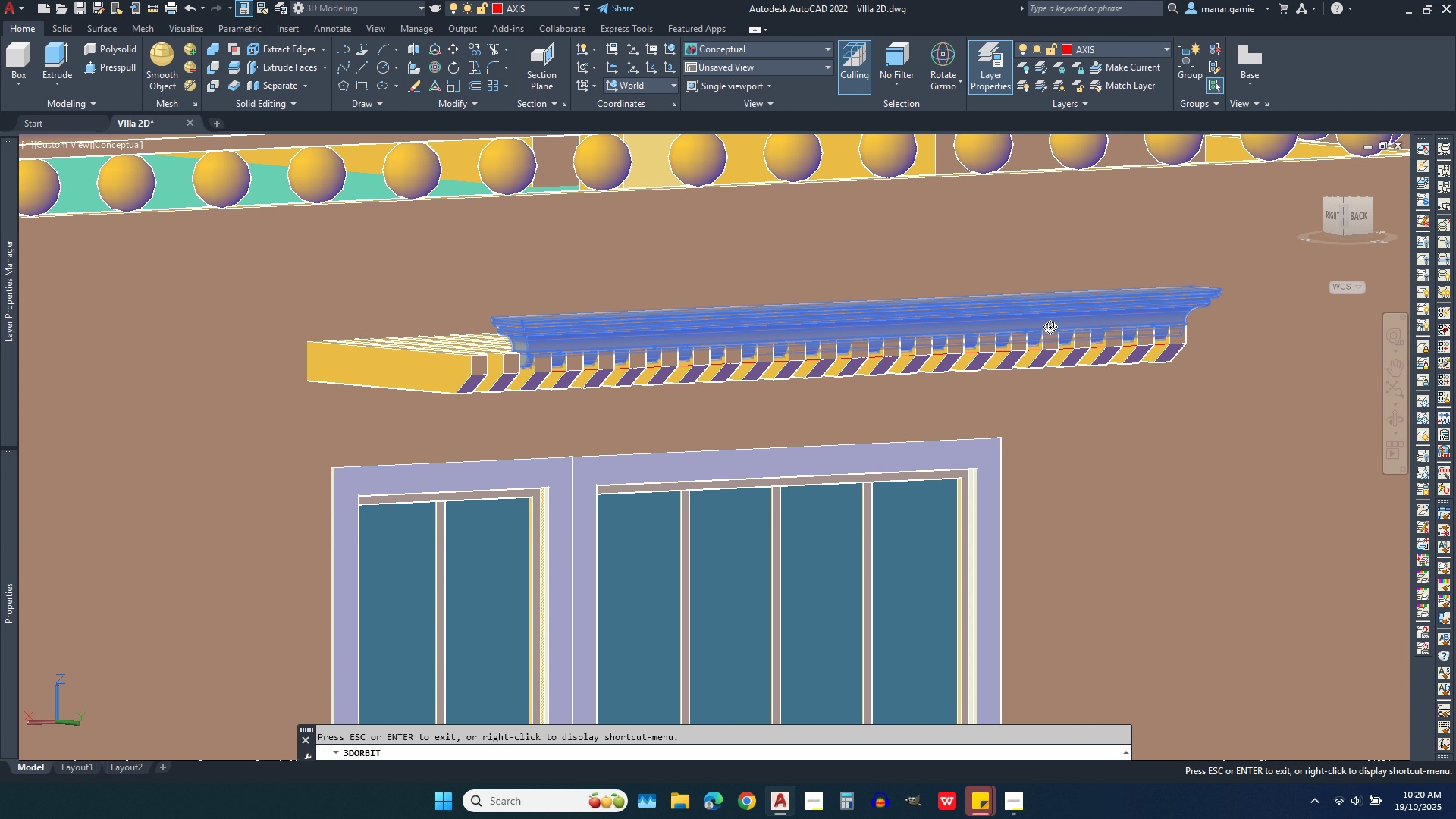 
scroll: coordinate [1050, 327], scroll_direction: up, amount: 3.0
 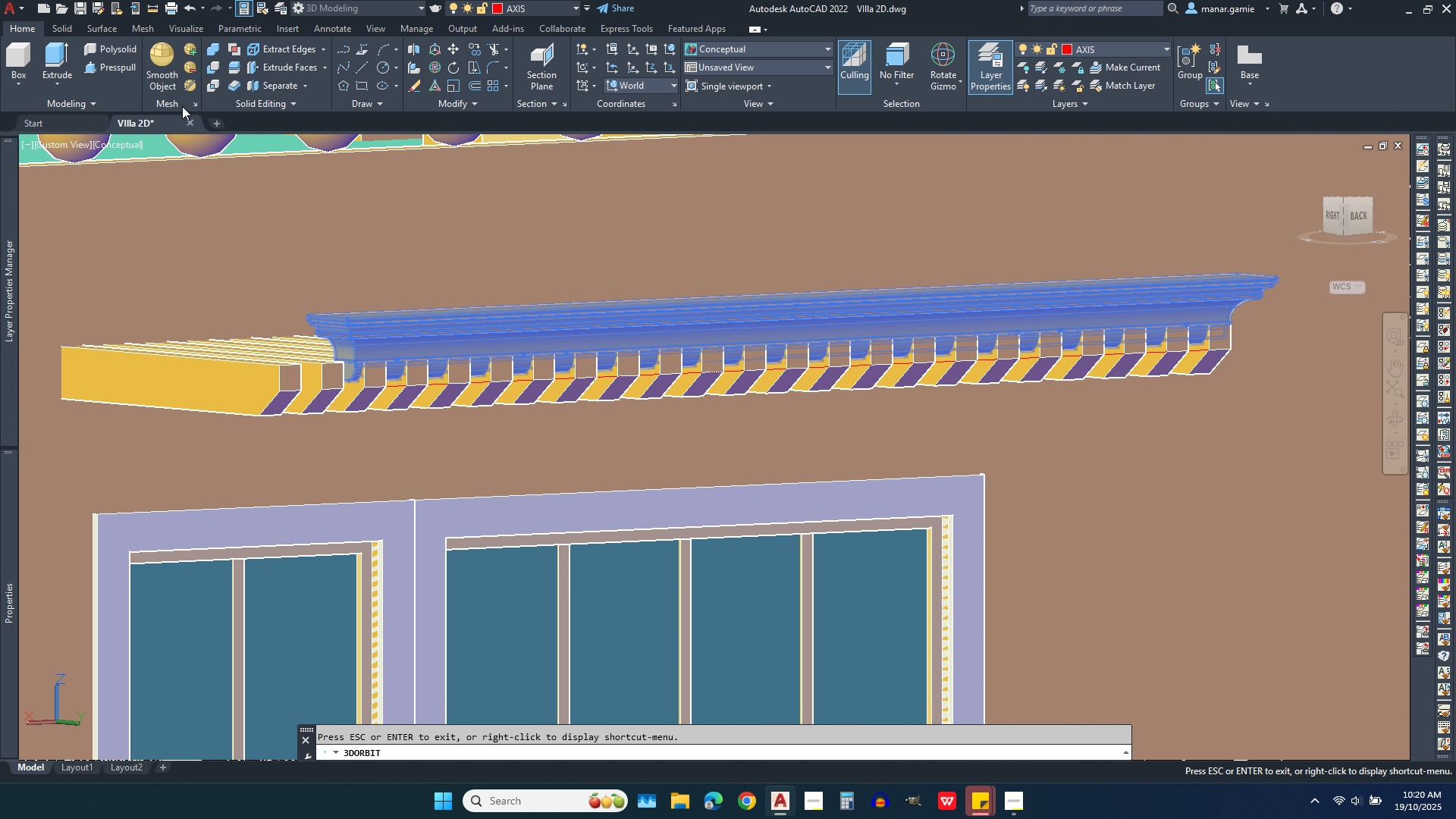 
key(Escape)
 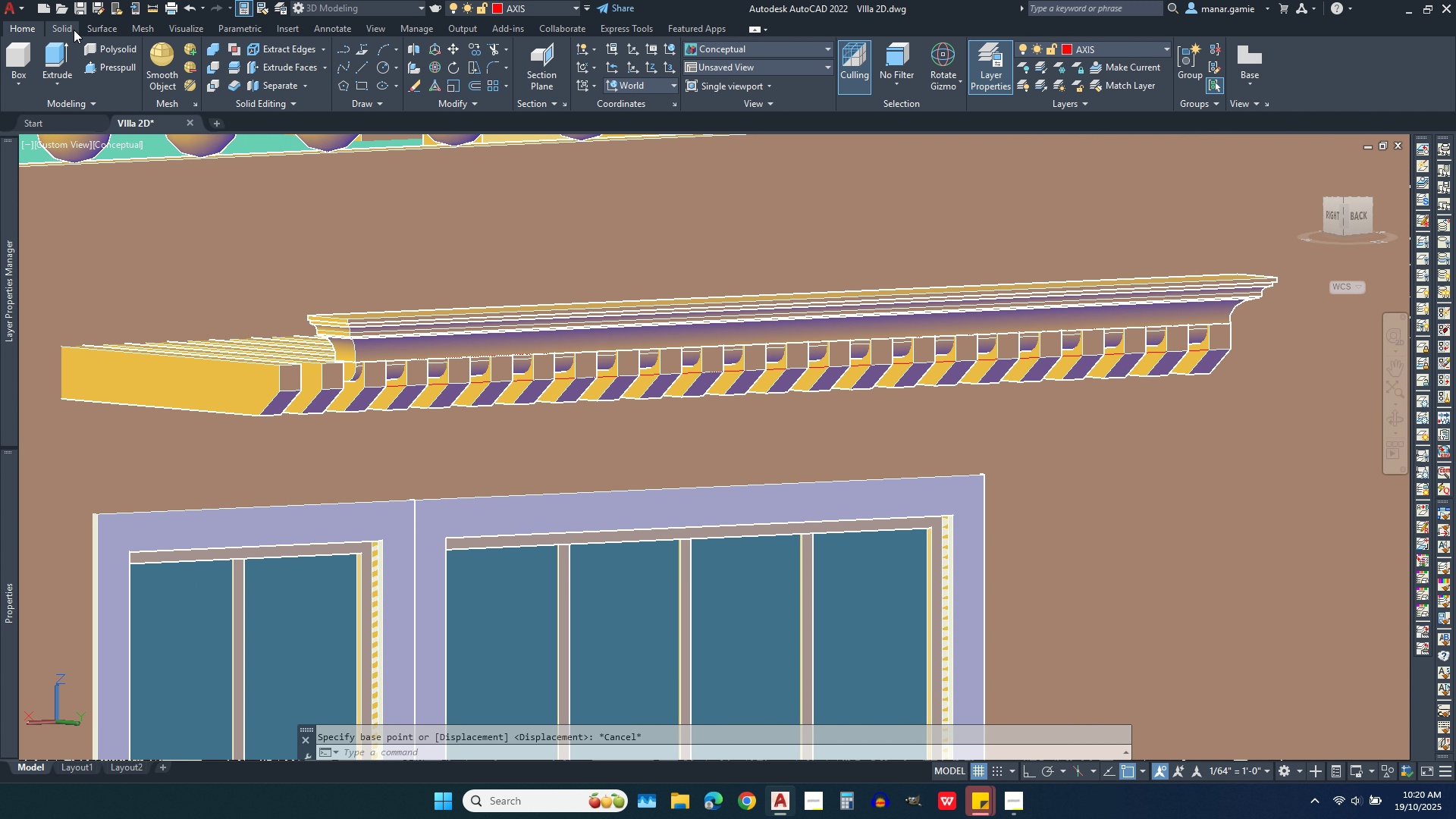 
key(Escape)
 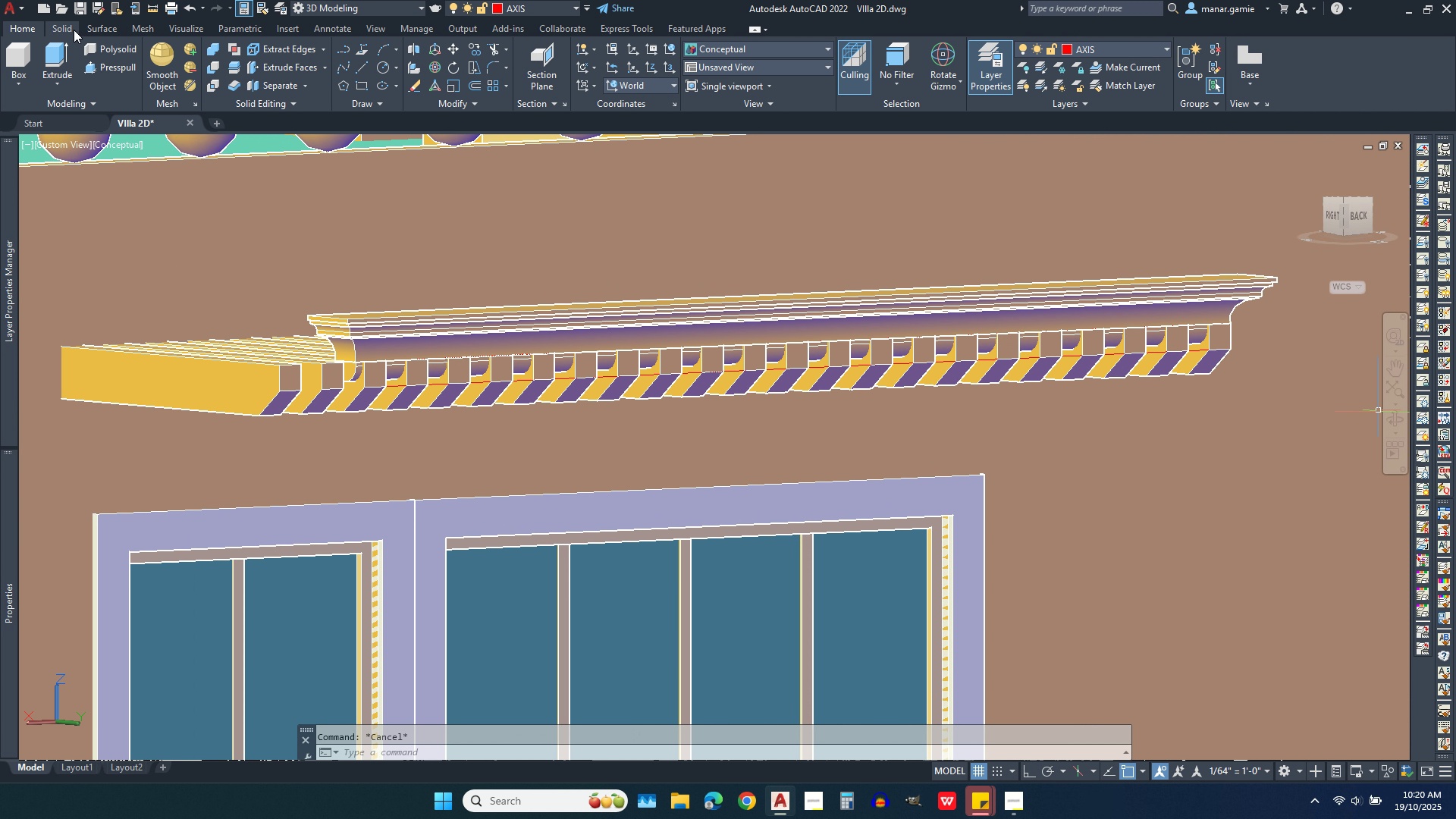 
key(Escape)
 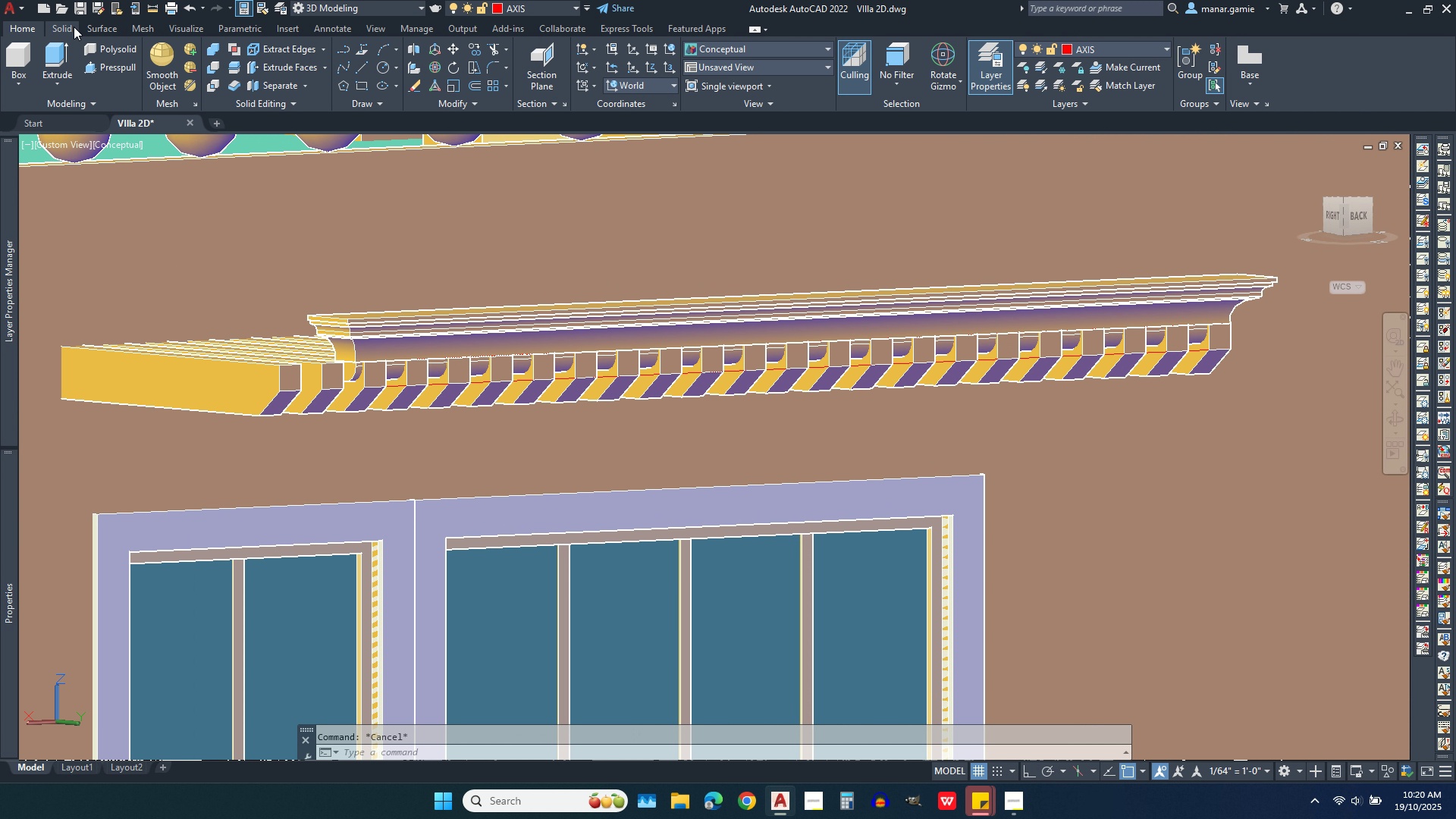 
key(Escape)
 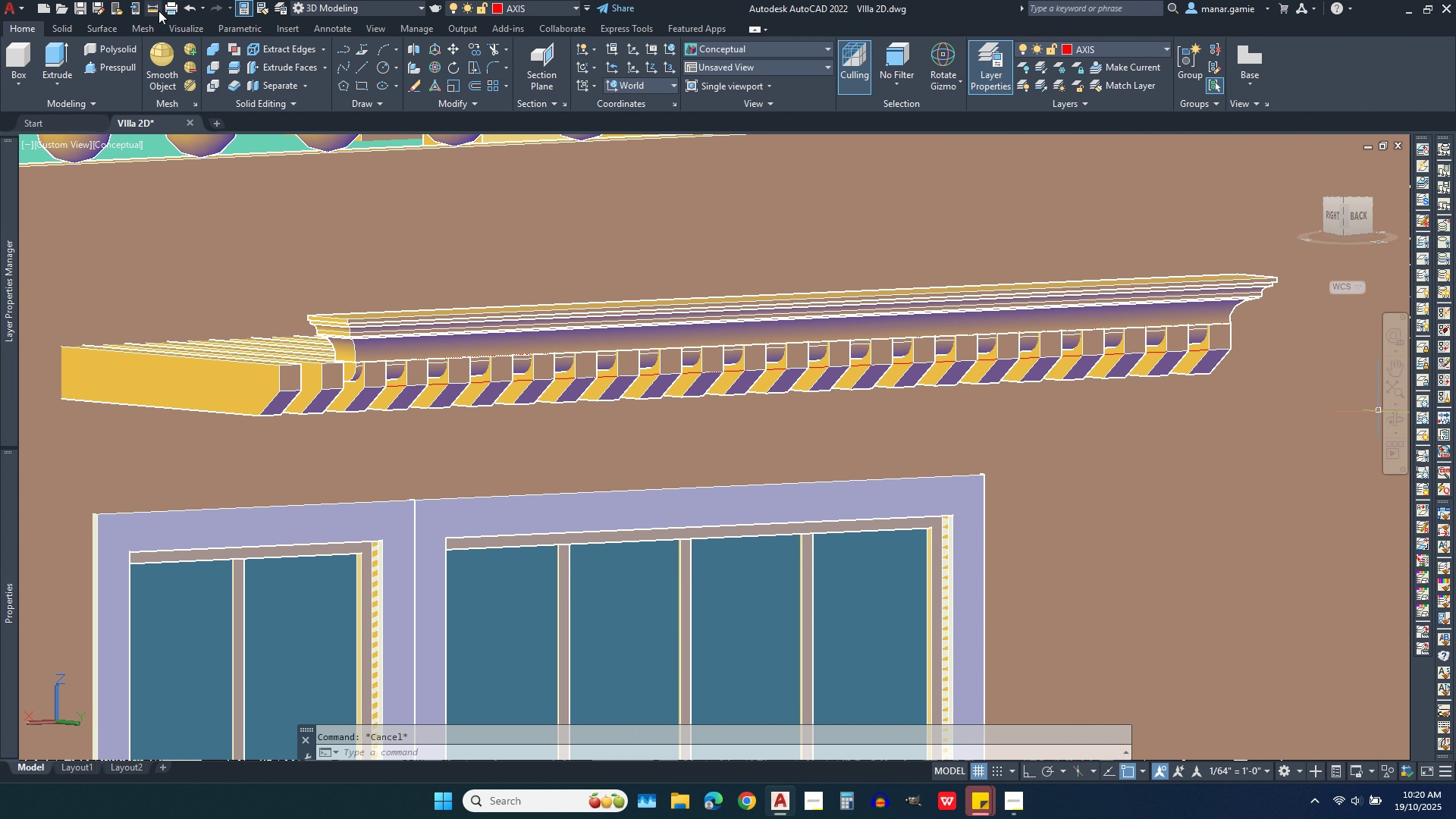 
left_click([153, 8])
 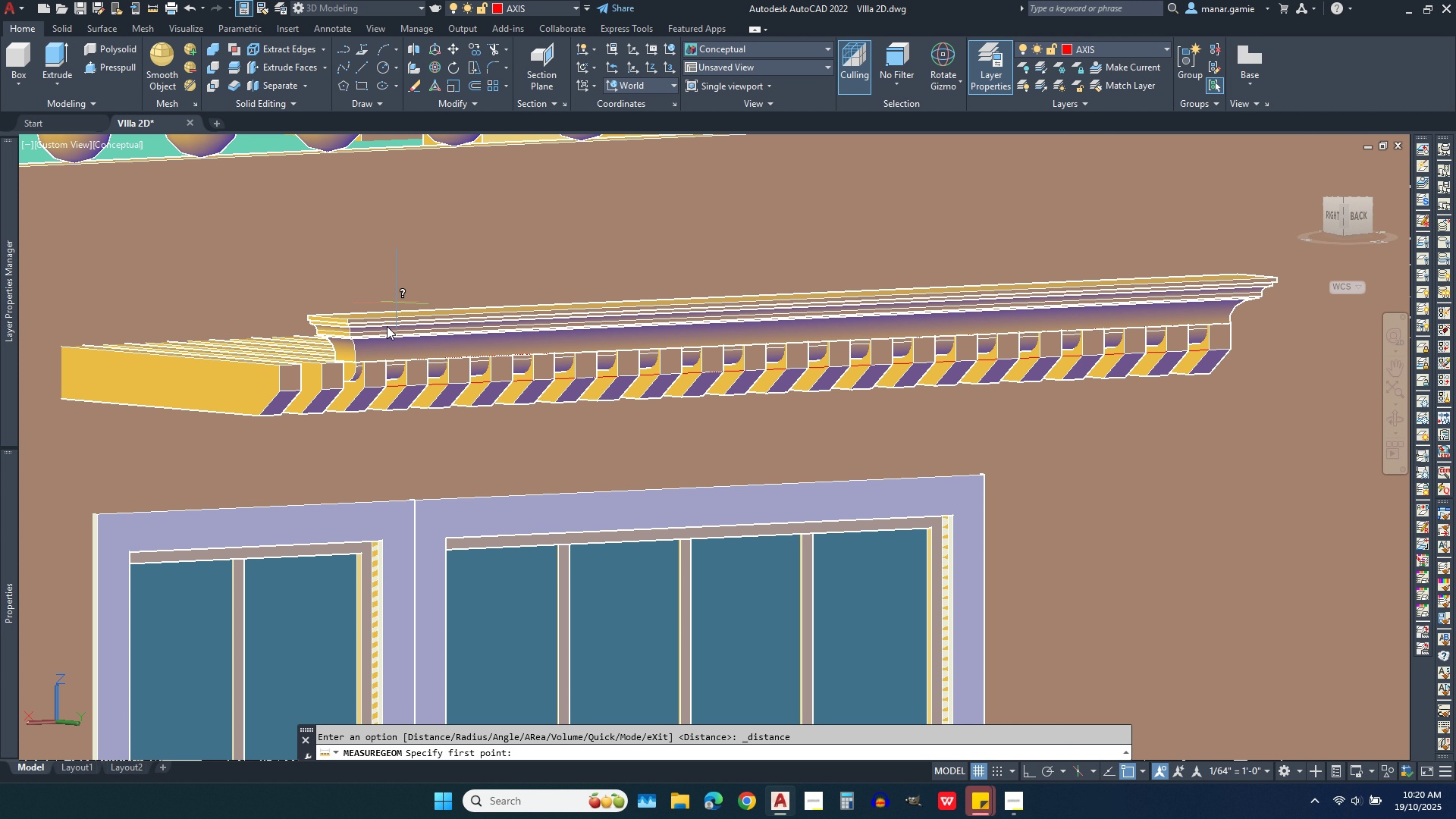 
scroll: coordinate [378, 347], scroll_direction: up, amount: 4.0
 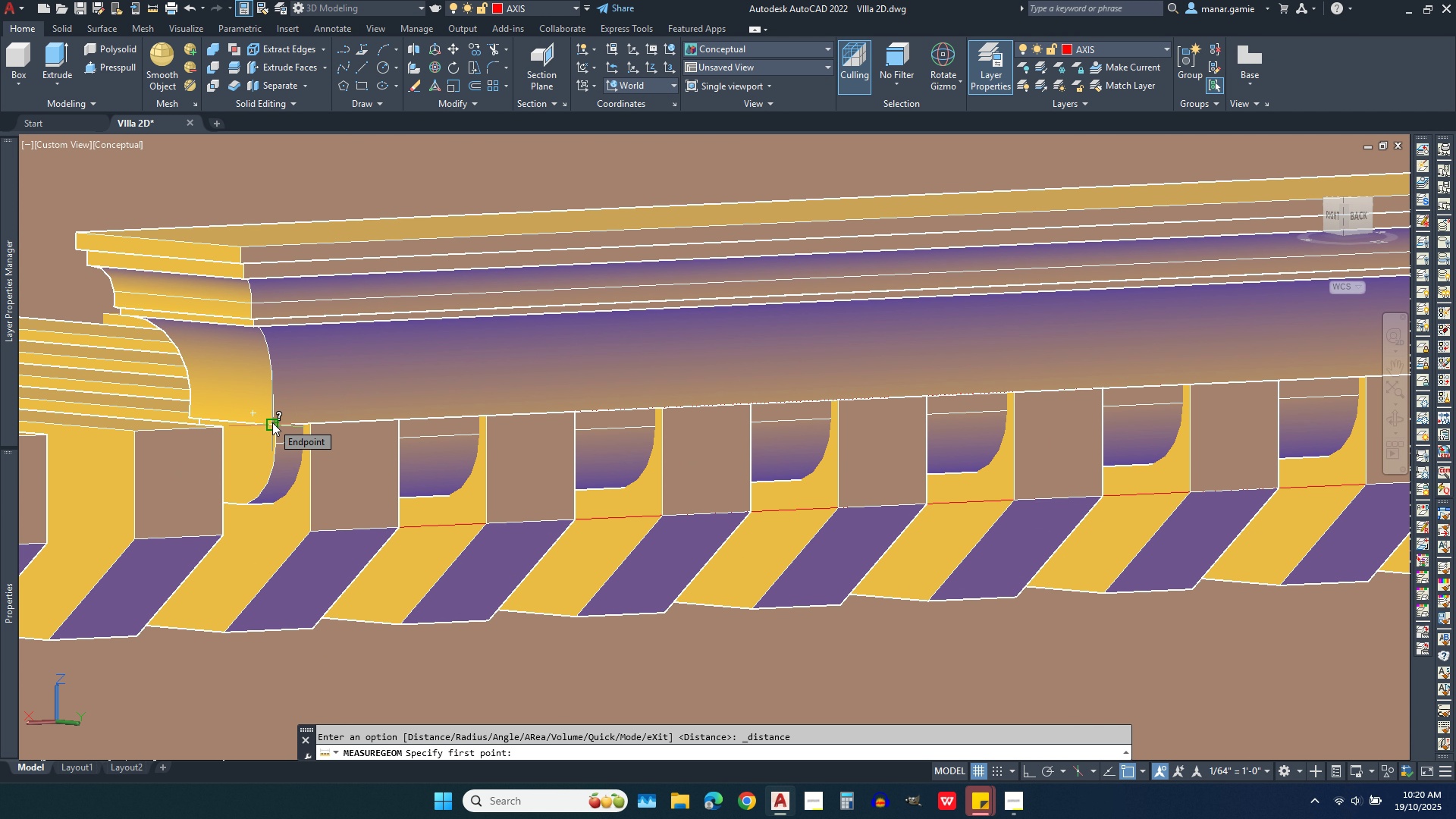 
left_click([272, 422])
 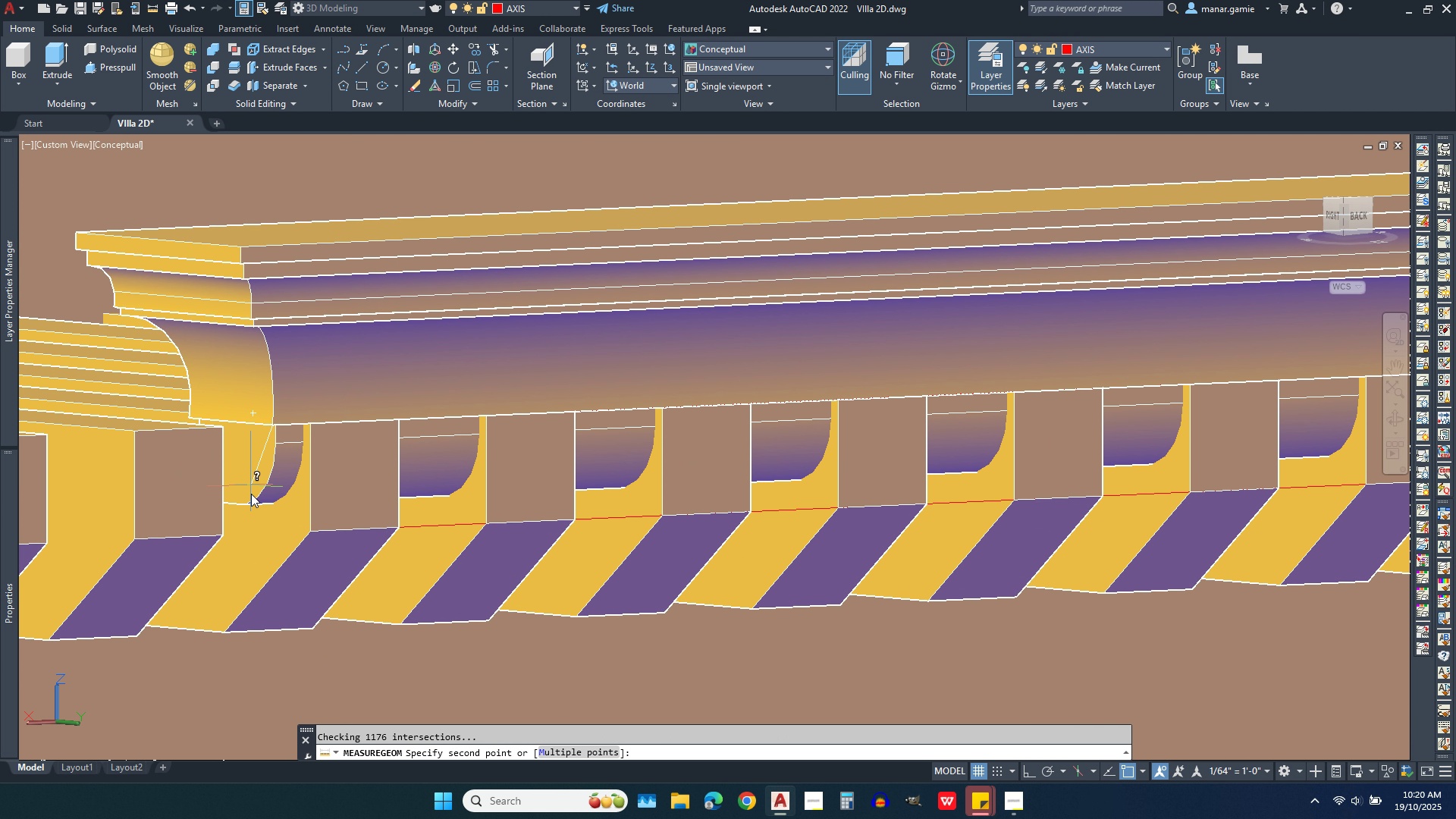 
scroll: coordinate [97, 481], scroll_direction: down, amount: 4.0
 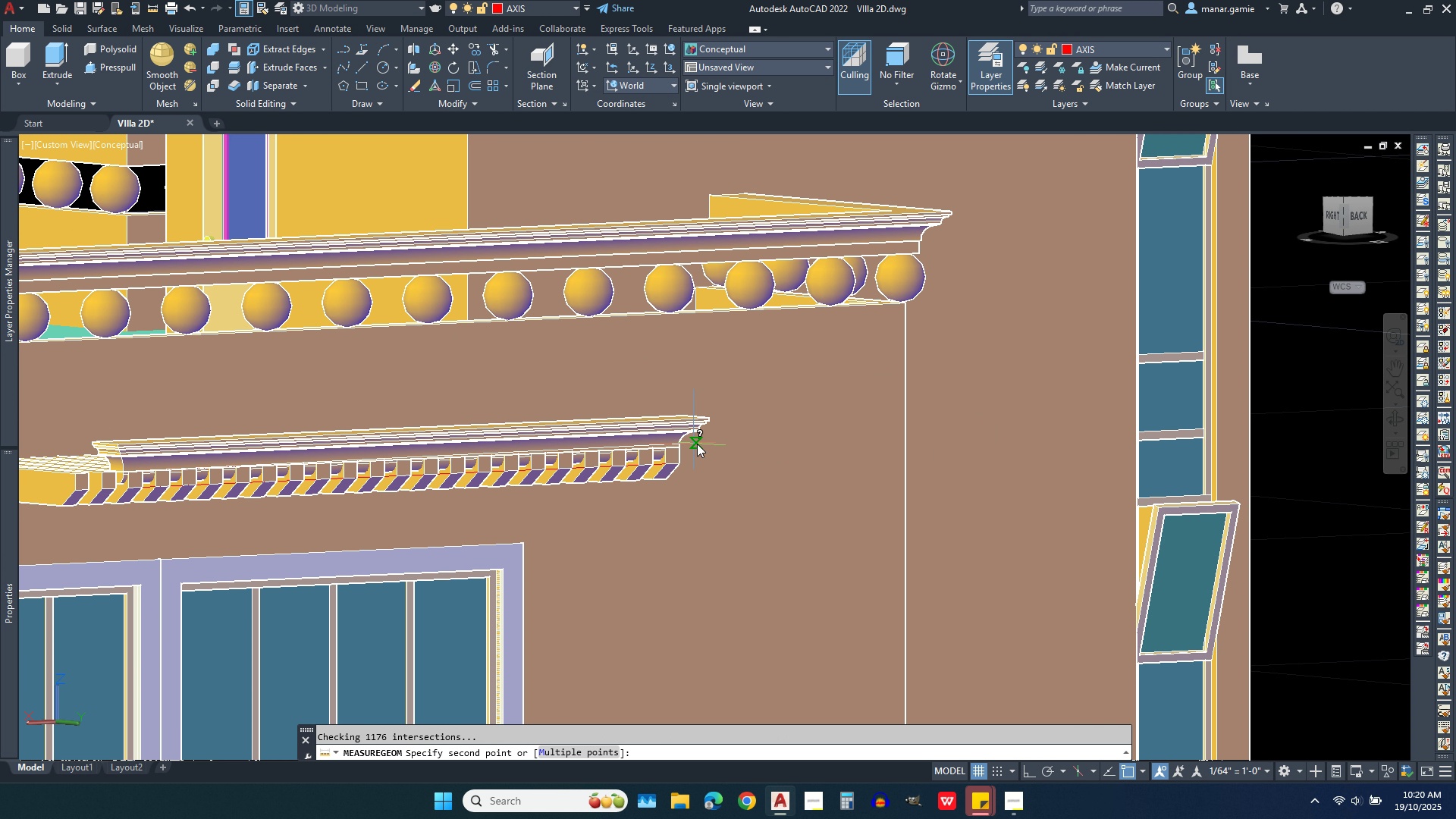 
scroll: coordinate [610, 457], scroll_direction: up, amount: 6.0
 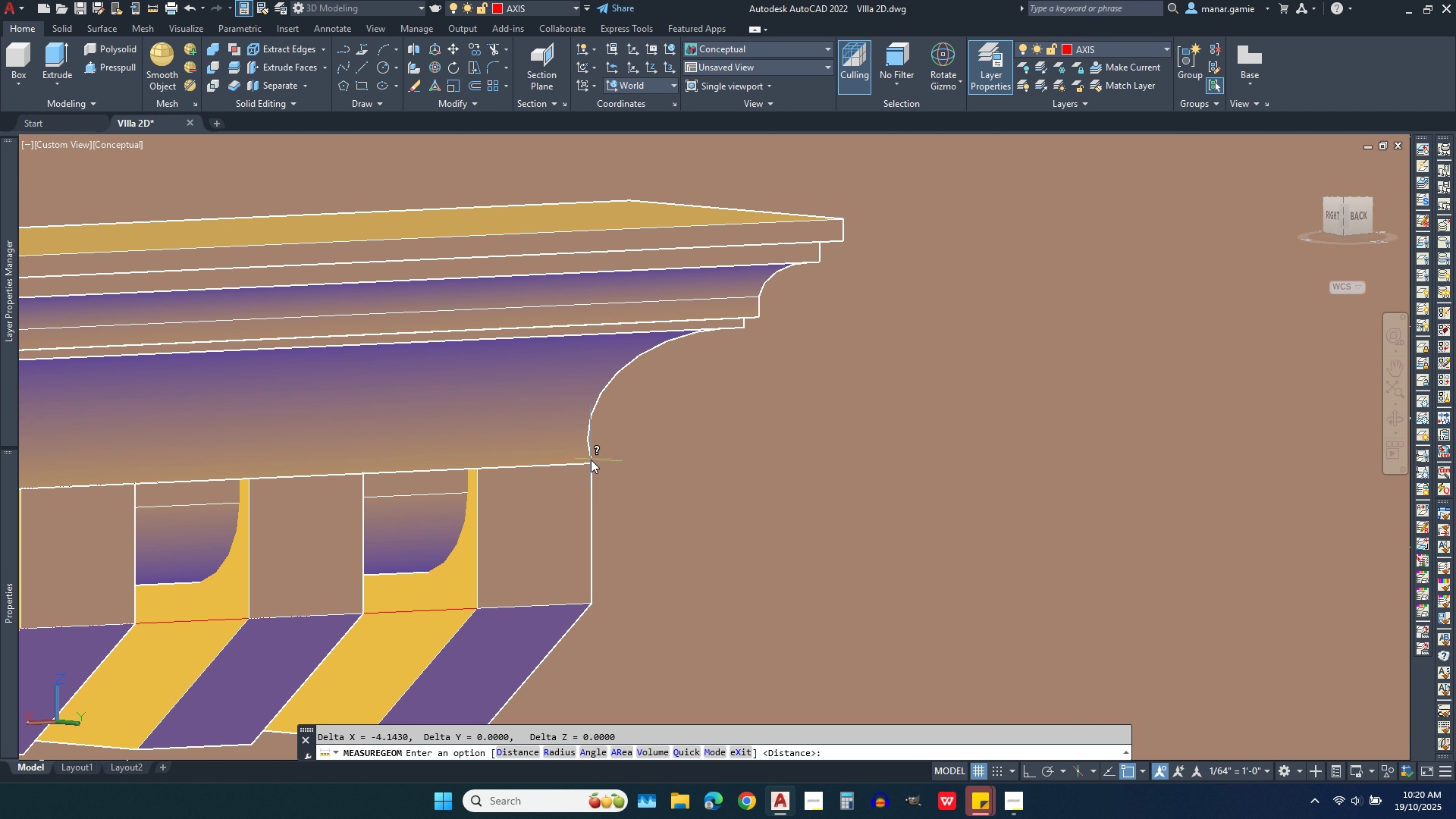 
left_click([591, 460])
 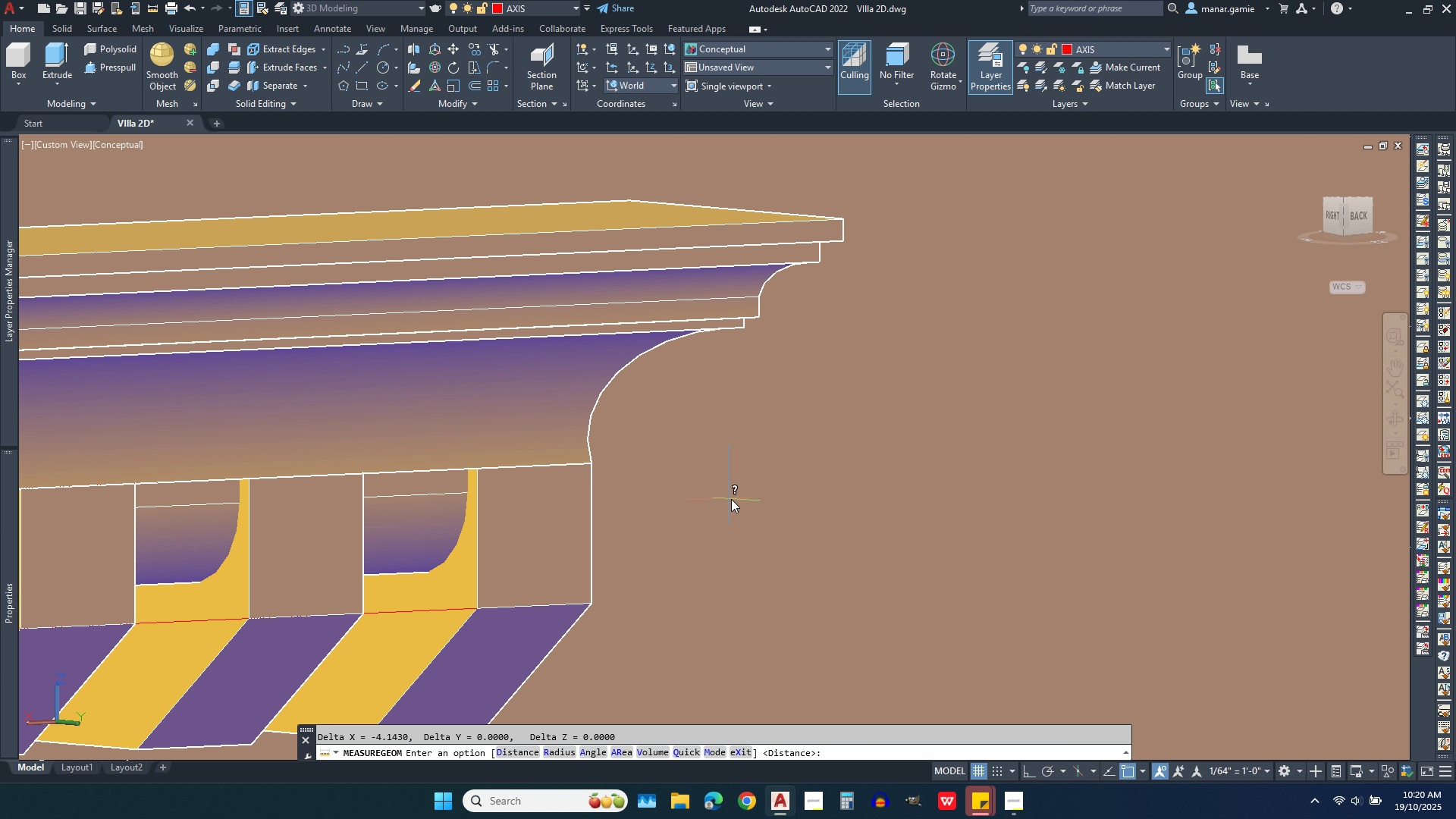 
wait(6.32)
 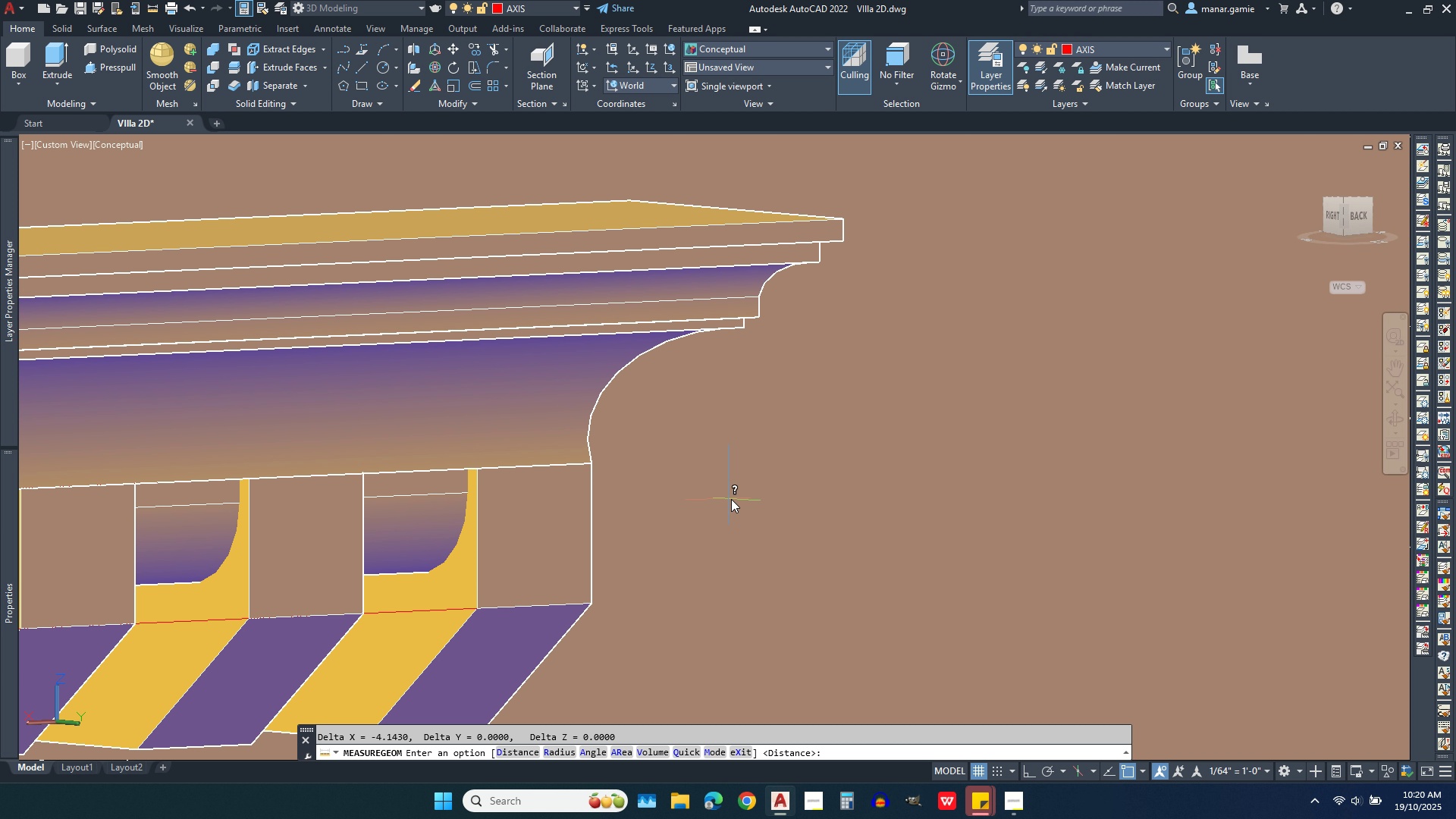 
scroll: coordinate [840, 460], scroll_direction: down, amount: 3.0
 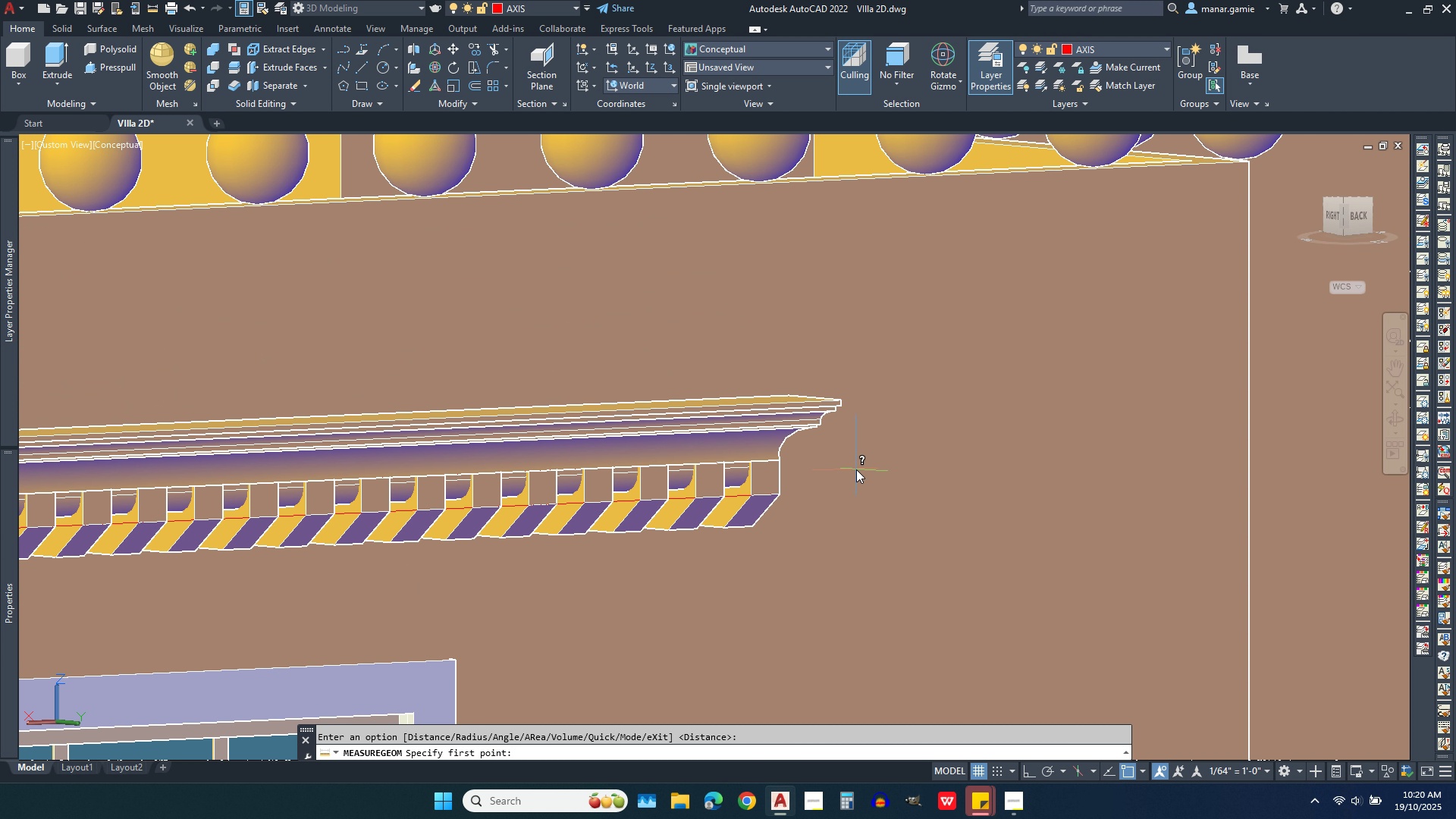 
right_click([856, 469])
 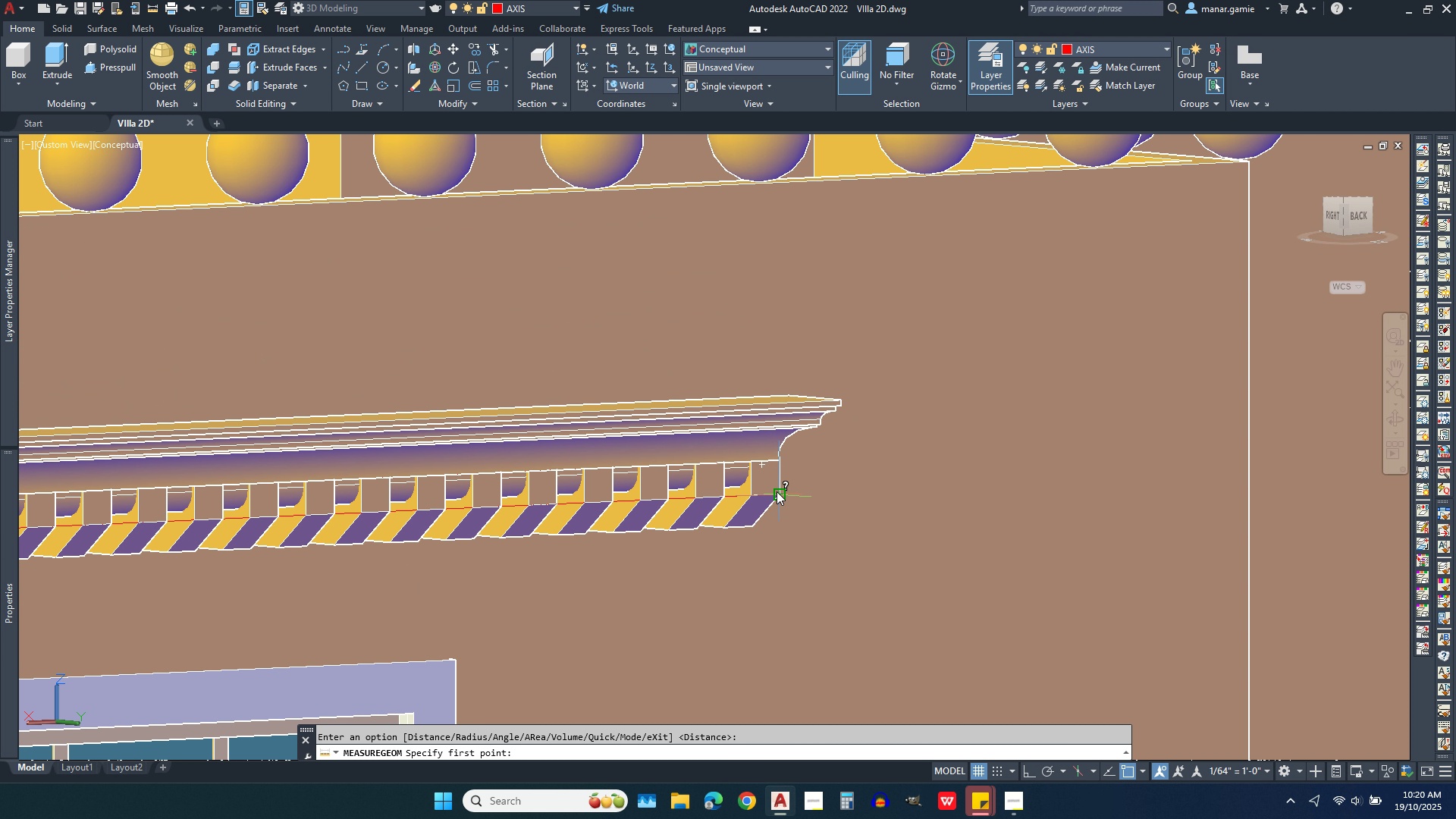 
left_click([777, 491])
 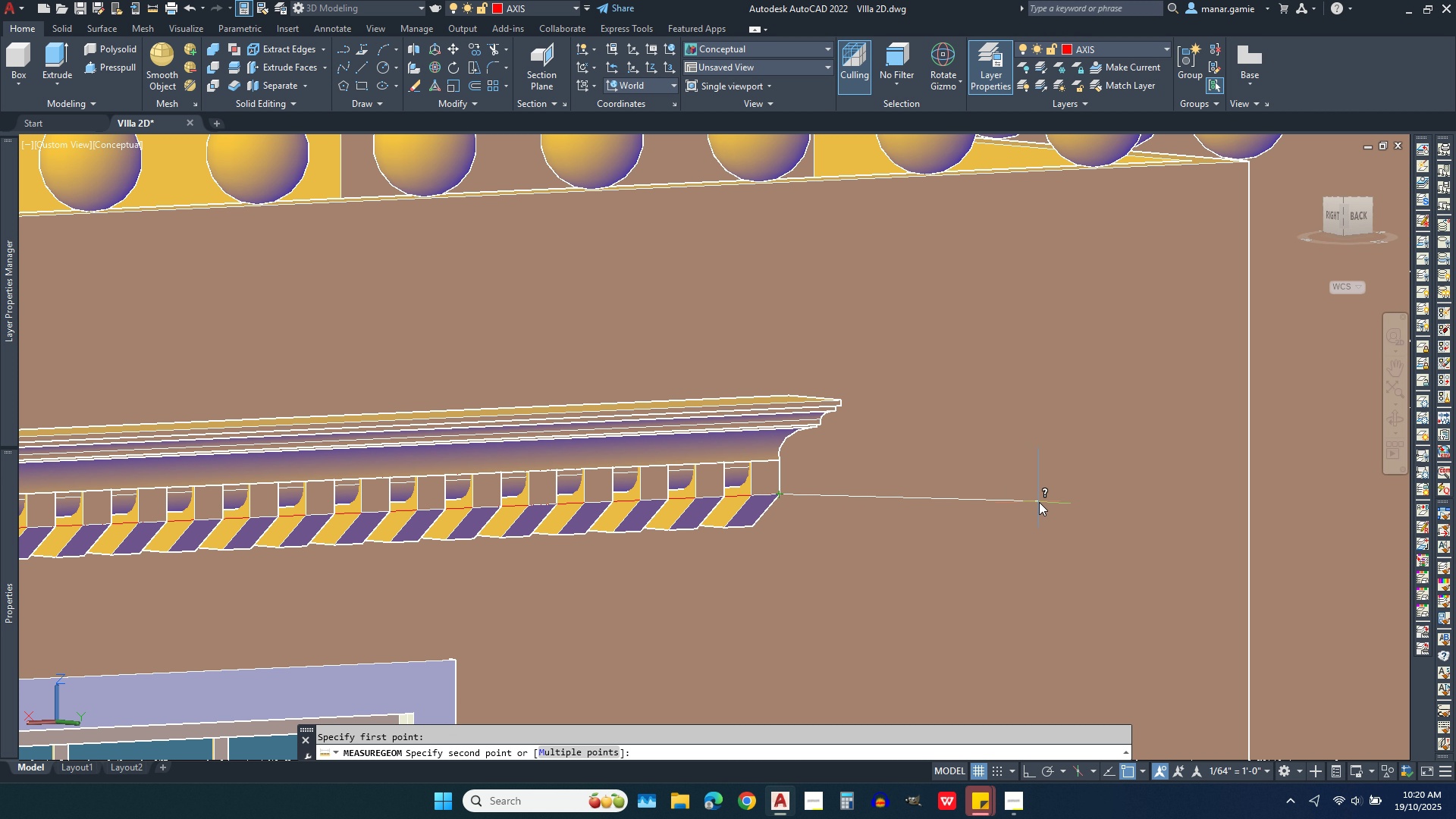 
scroll: coordinate [1039, 502], scroll_direction: down, amount: 3.0
 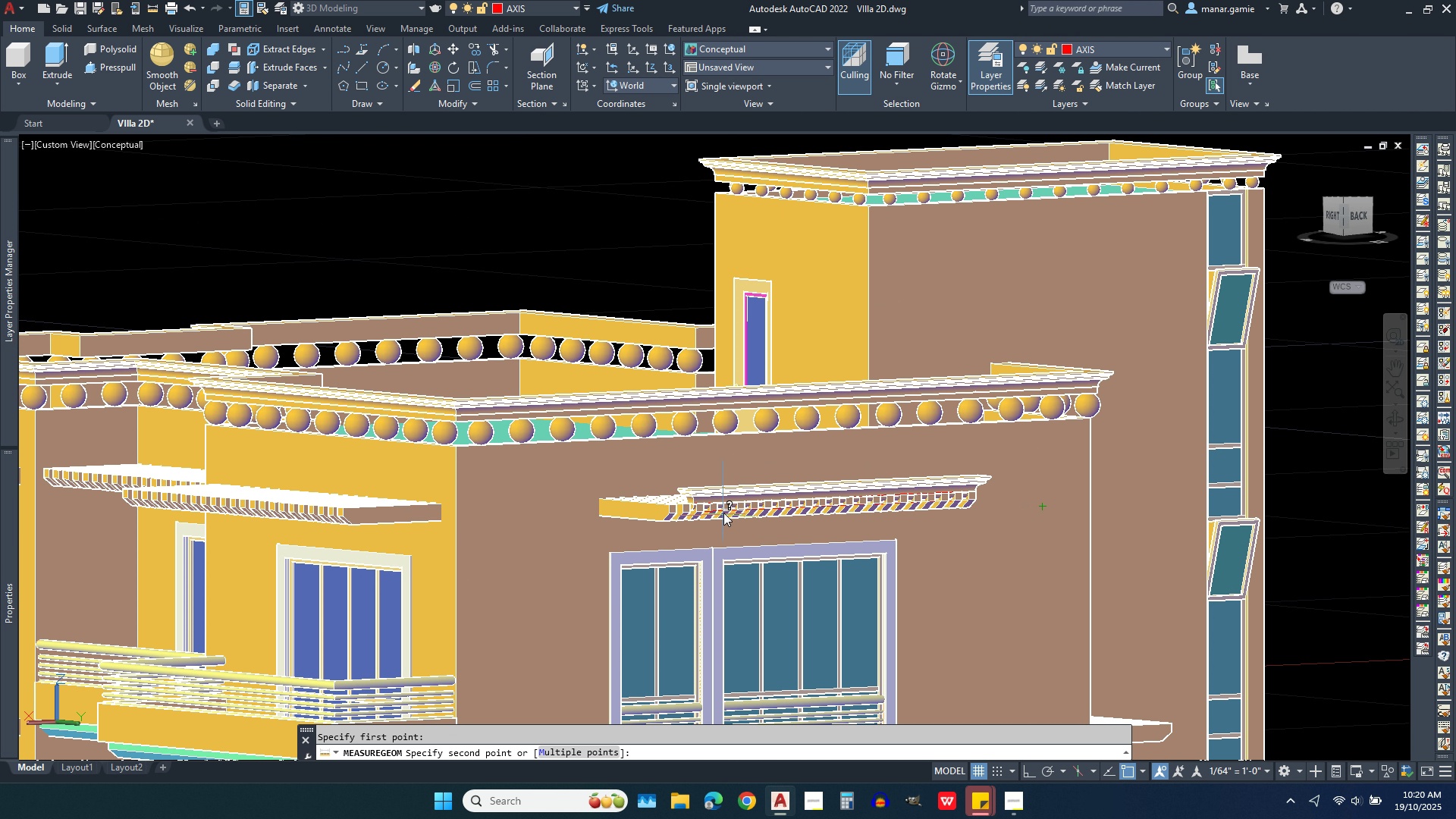 
scroll: coordinate [684, 520], scroll_direction: up, amount: 7.0
 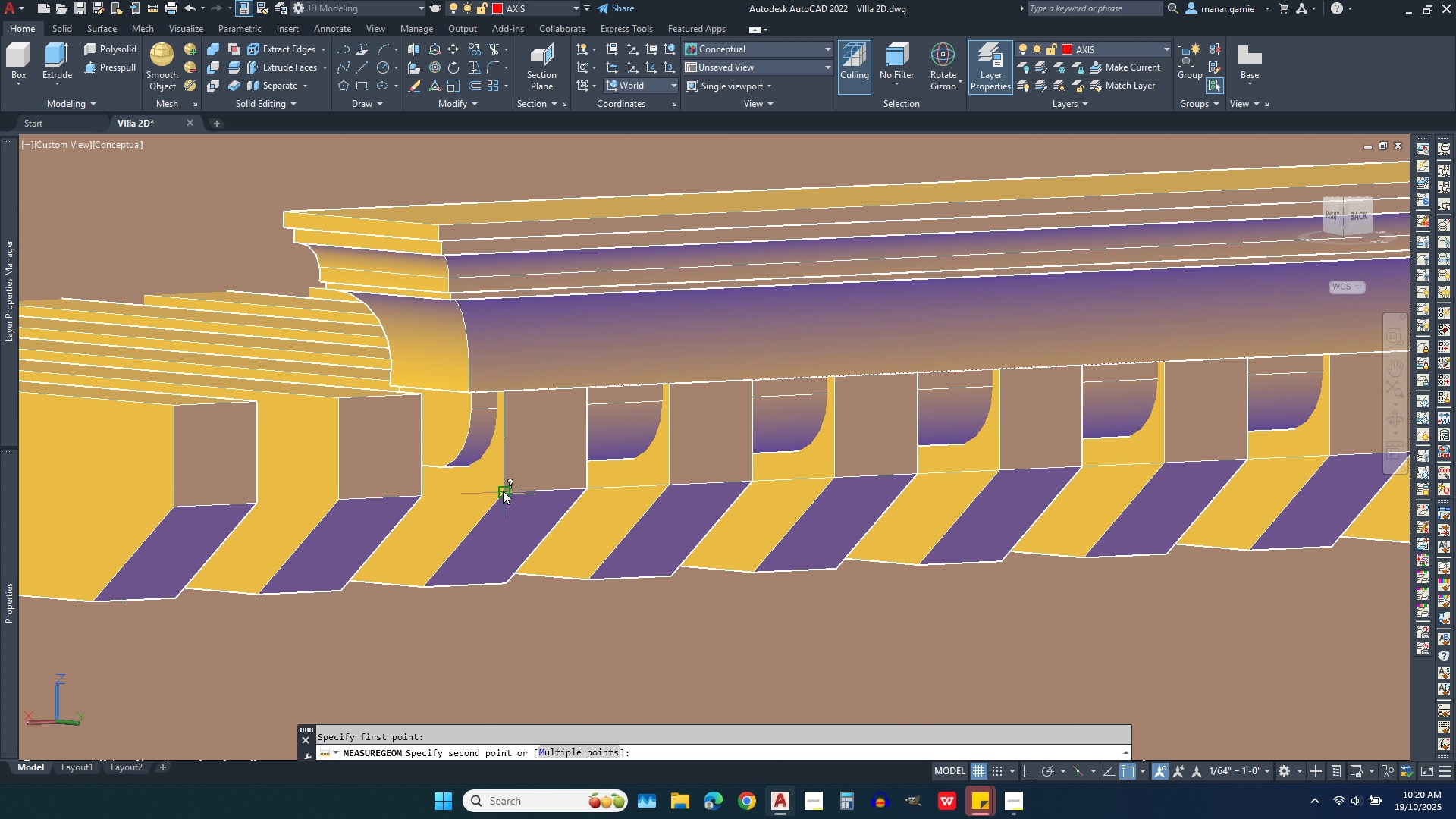 
left_click([503, 491])
 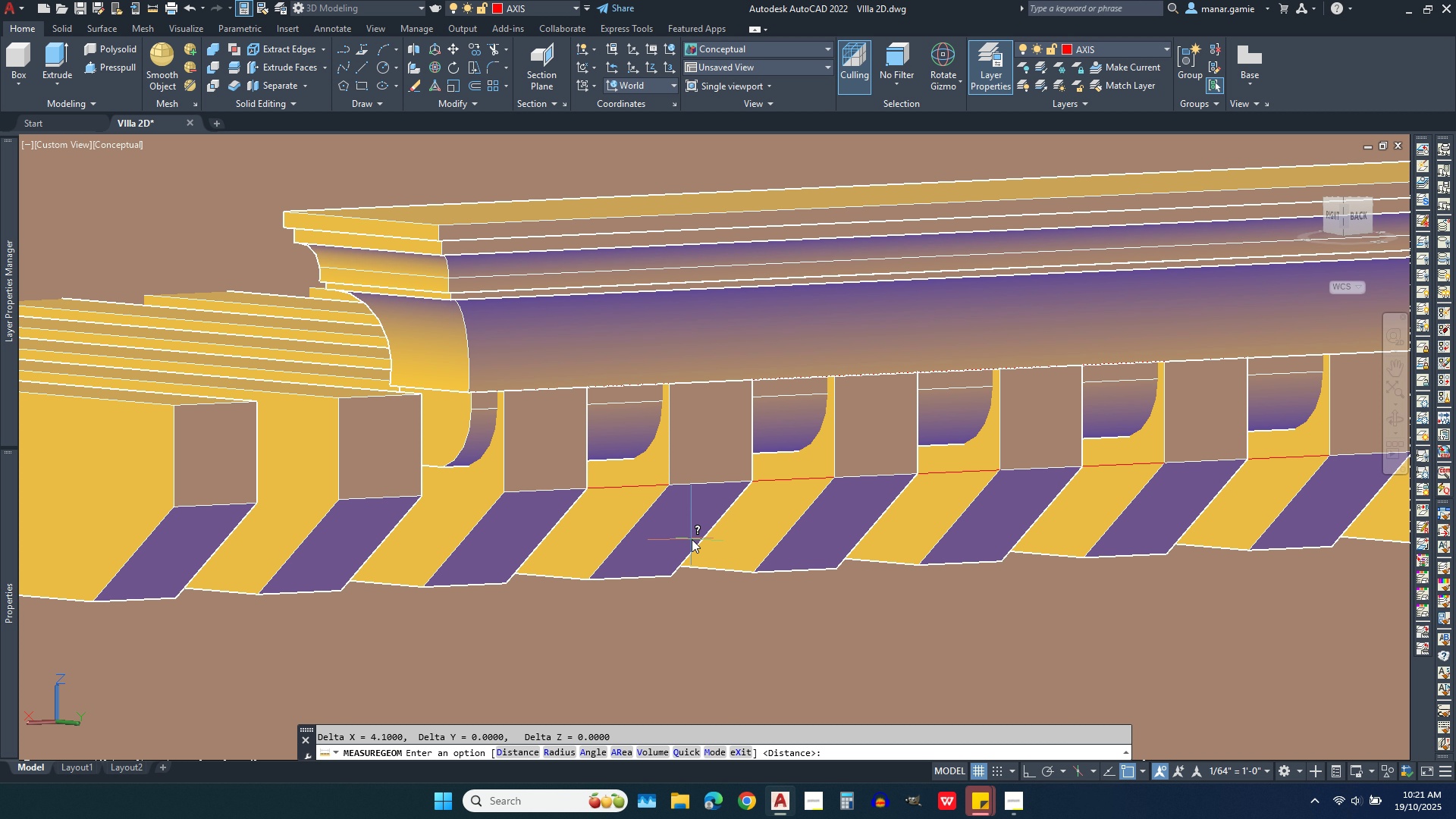 
wait(9.95)
 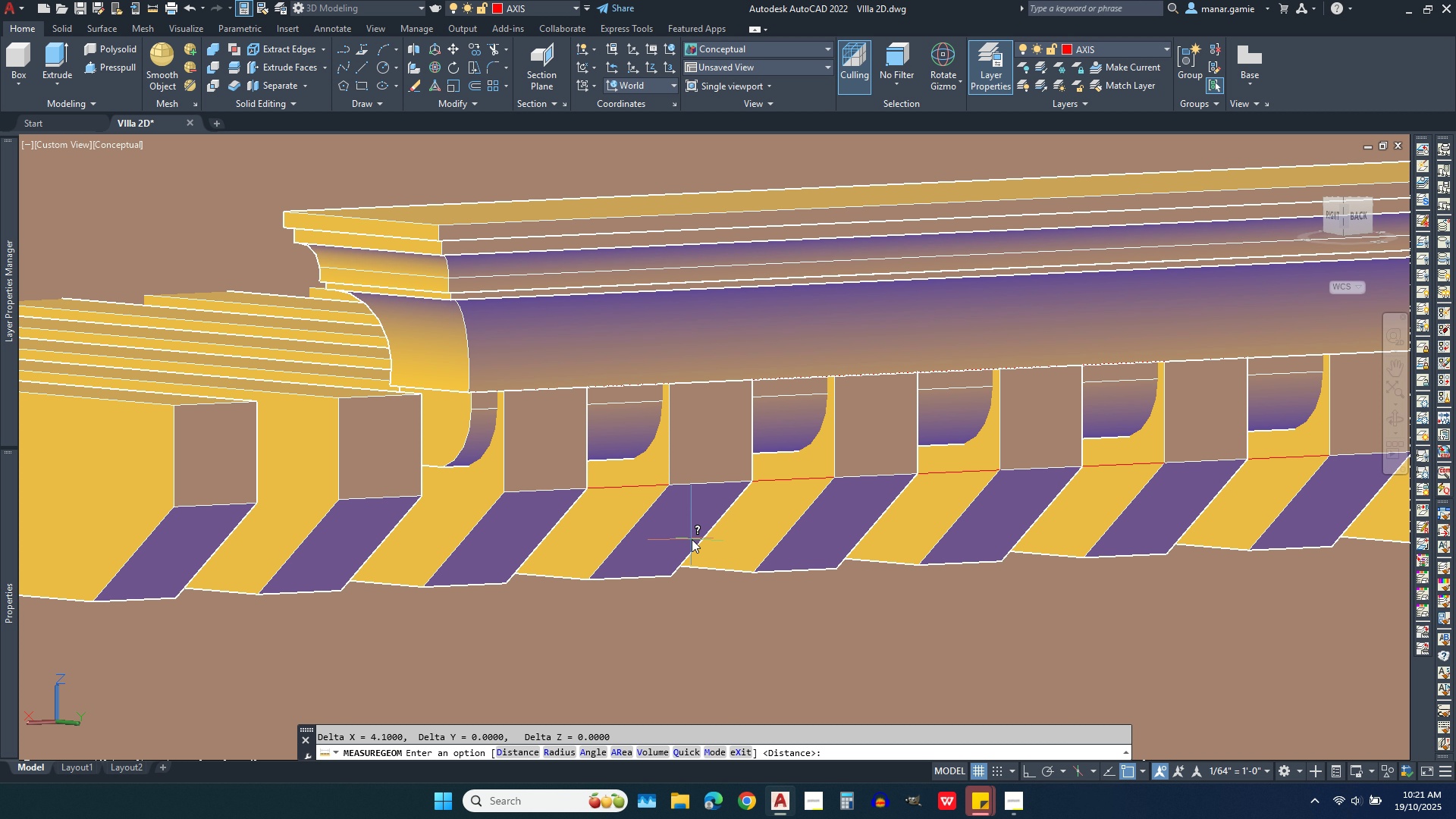 
key(Escape)
 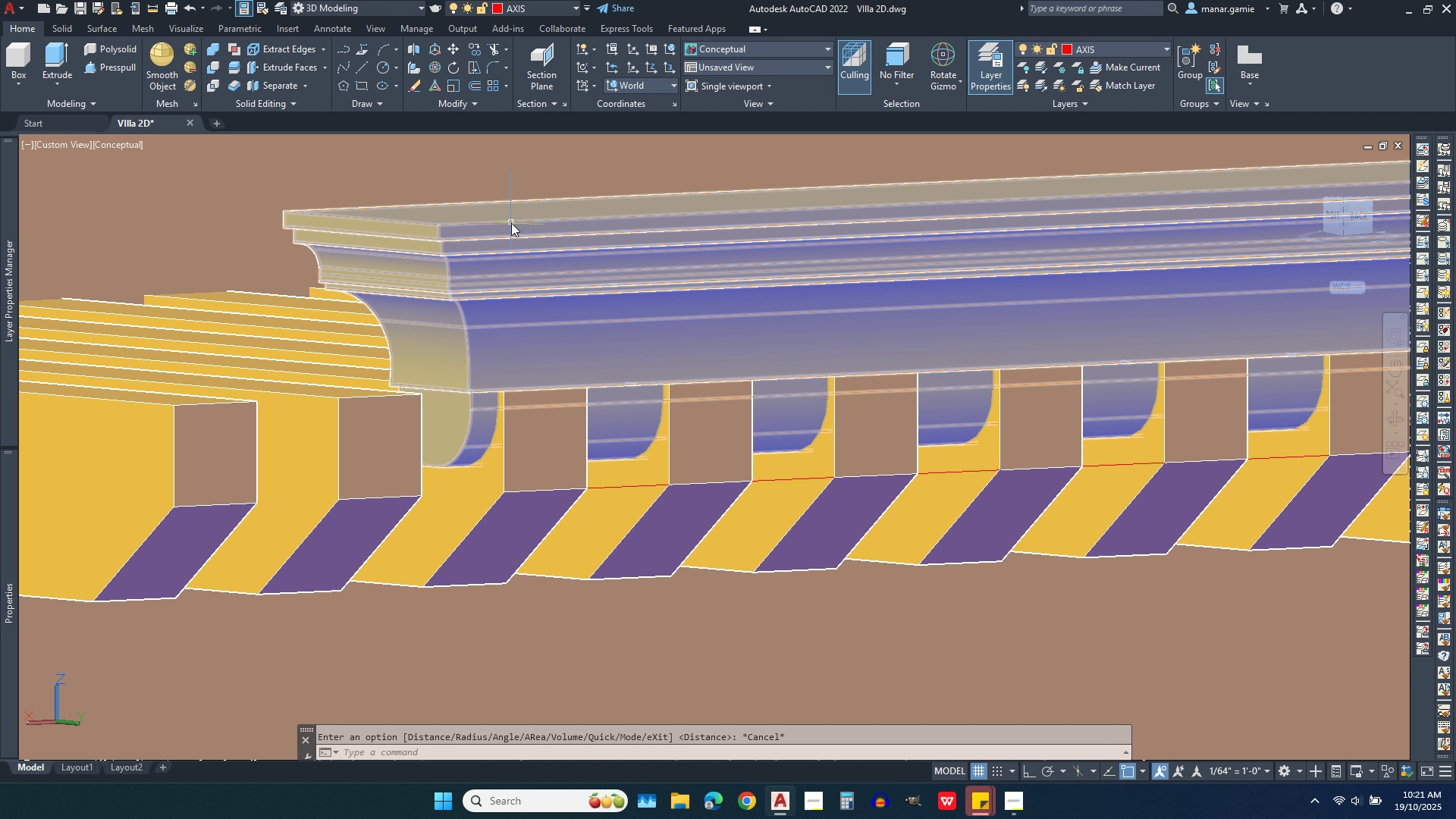 
left_click([511, 223])
 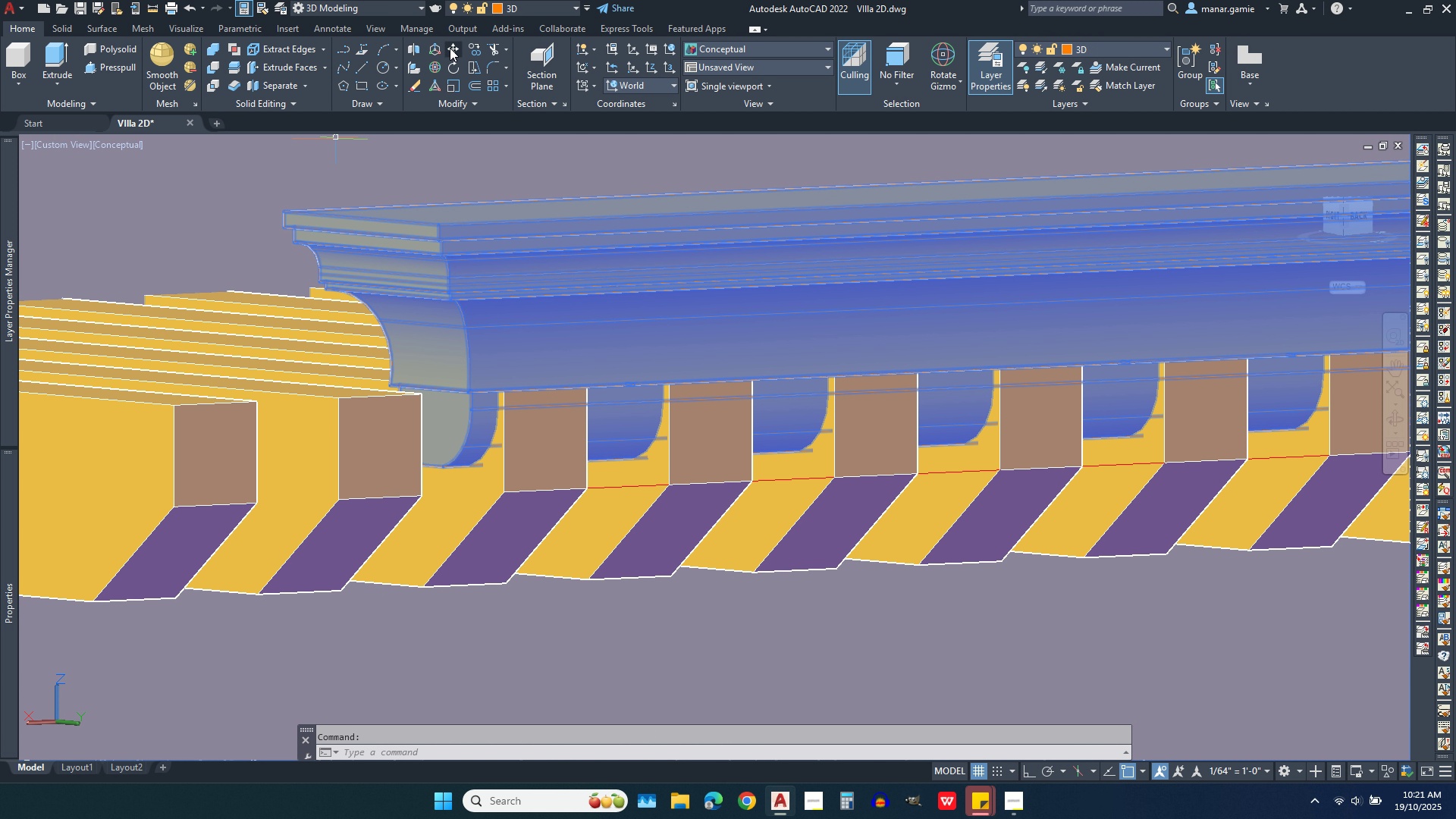 
left_click([450, 48])
 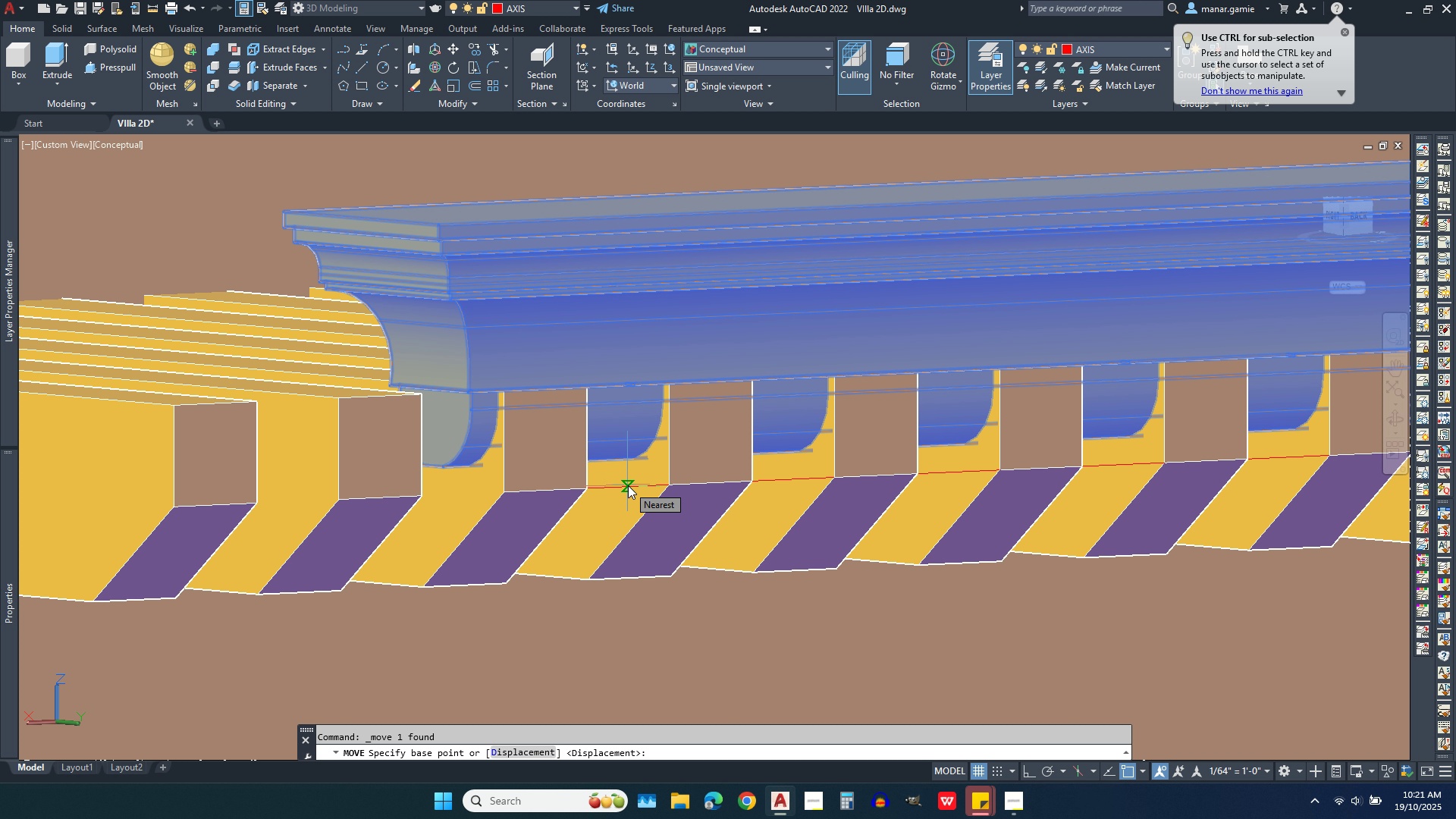 
left_click([628, 485])
 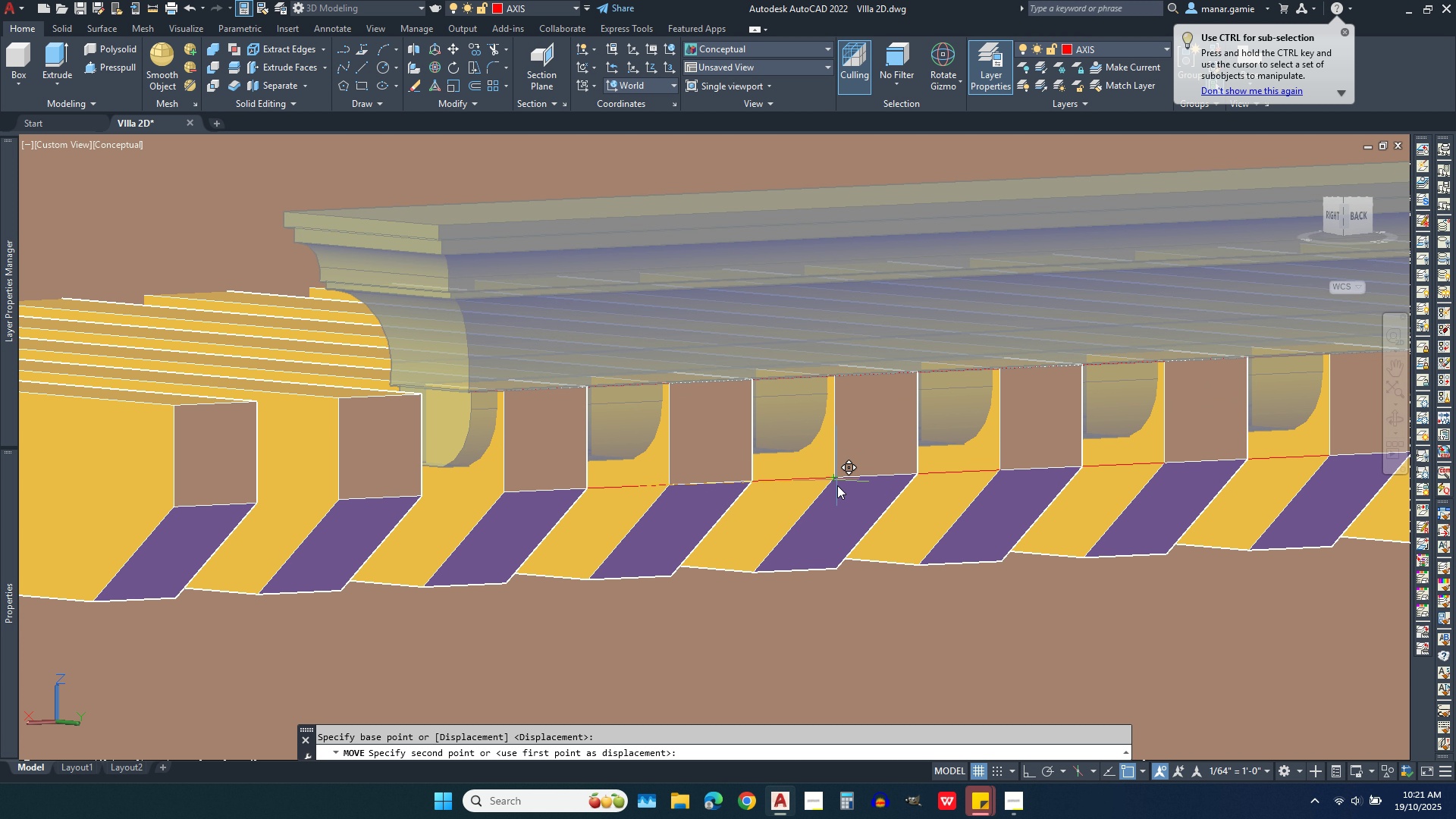 
mouse_move([1034, 775])
 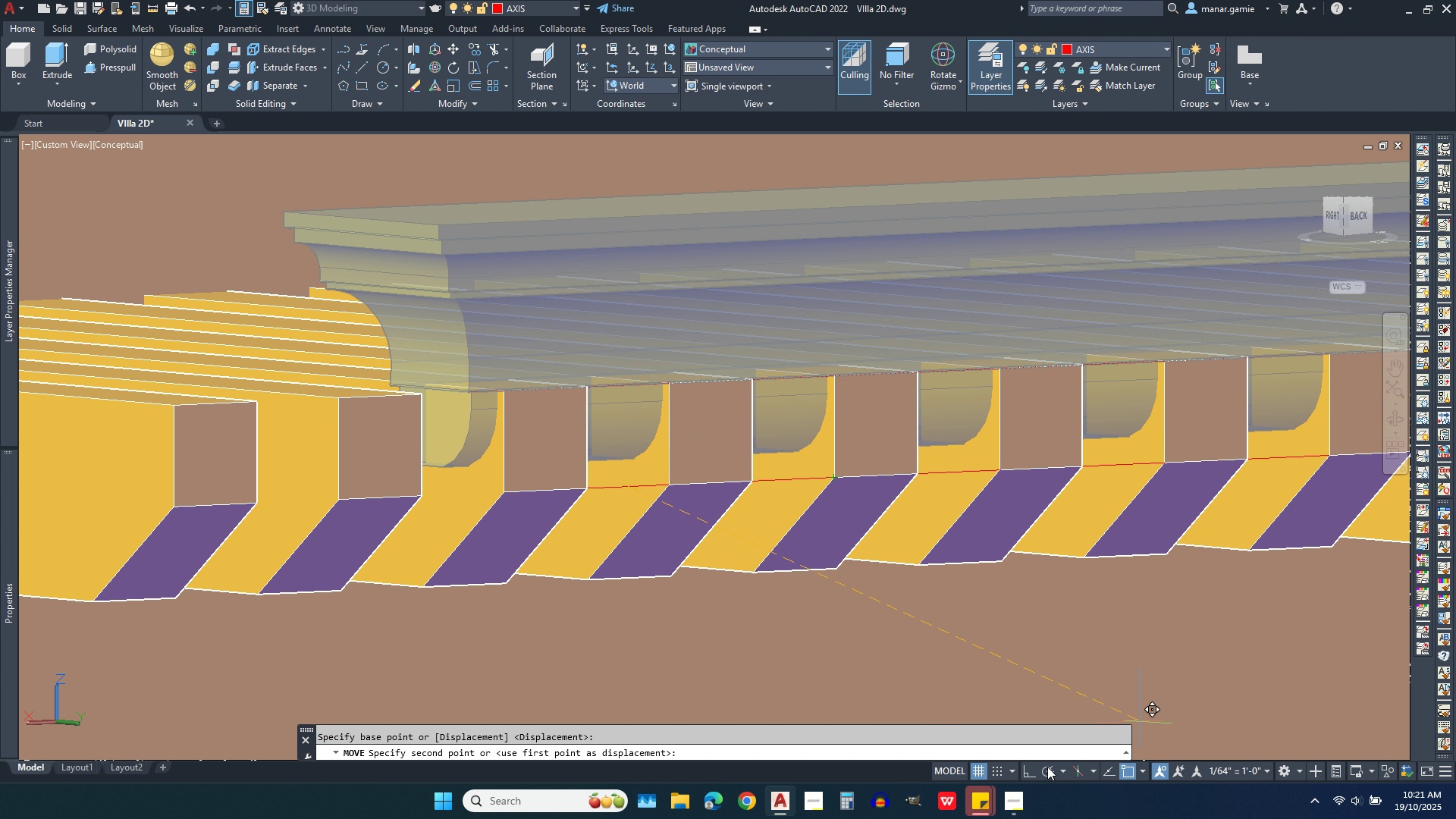 
mouse_move([1024, 748])
 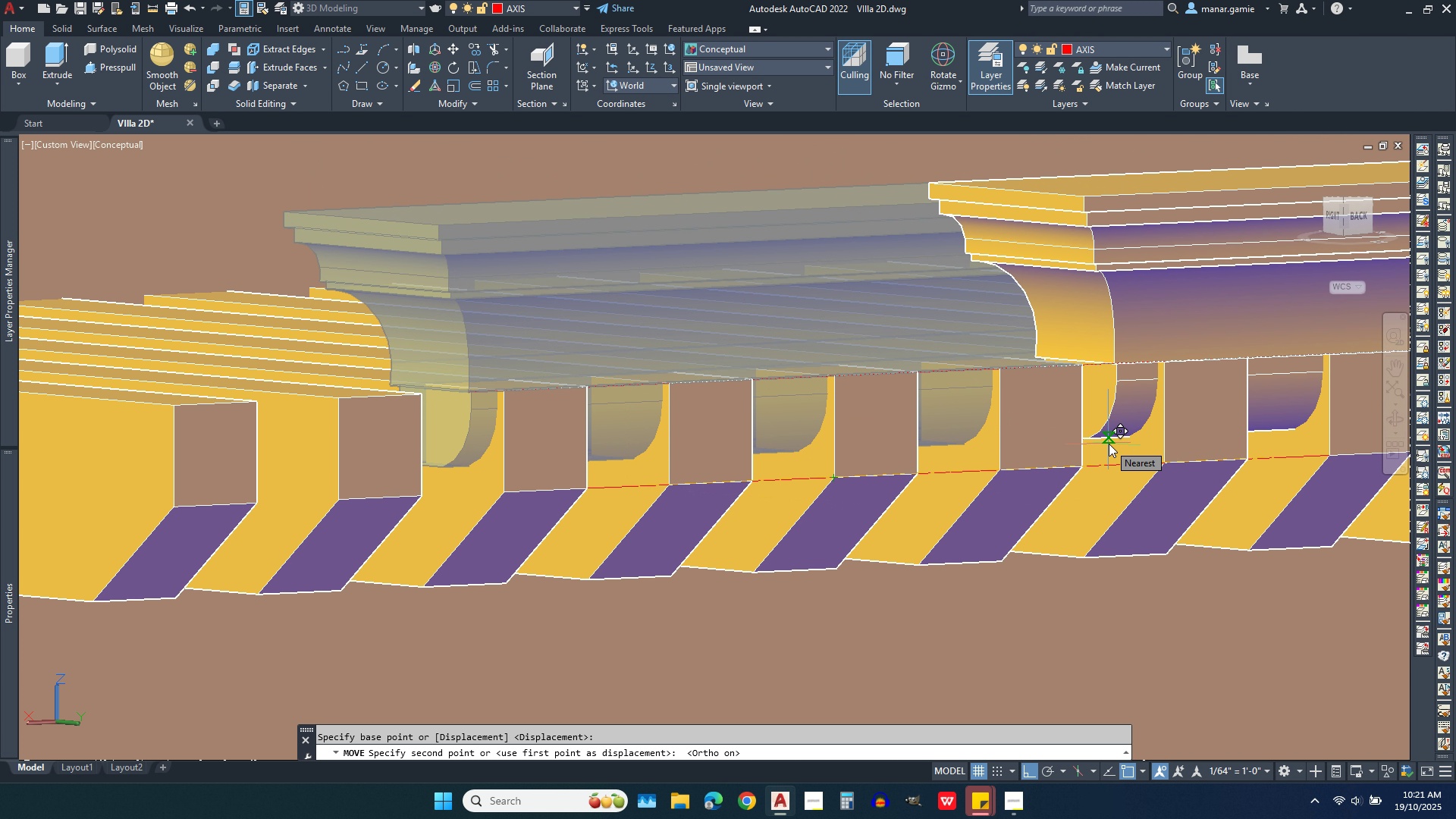 
wait(7.13)
 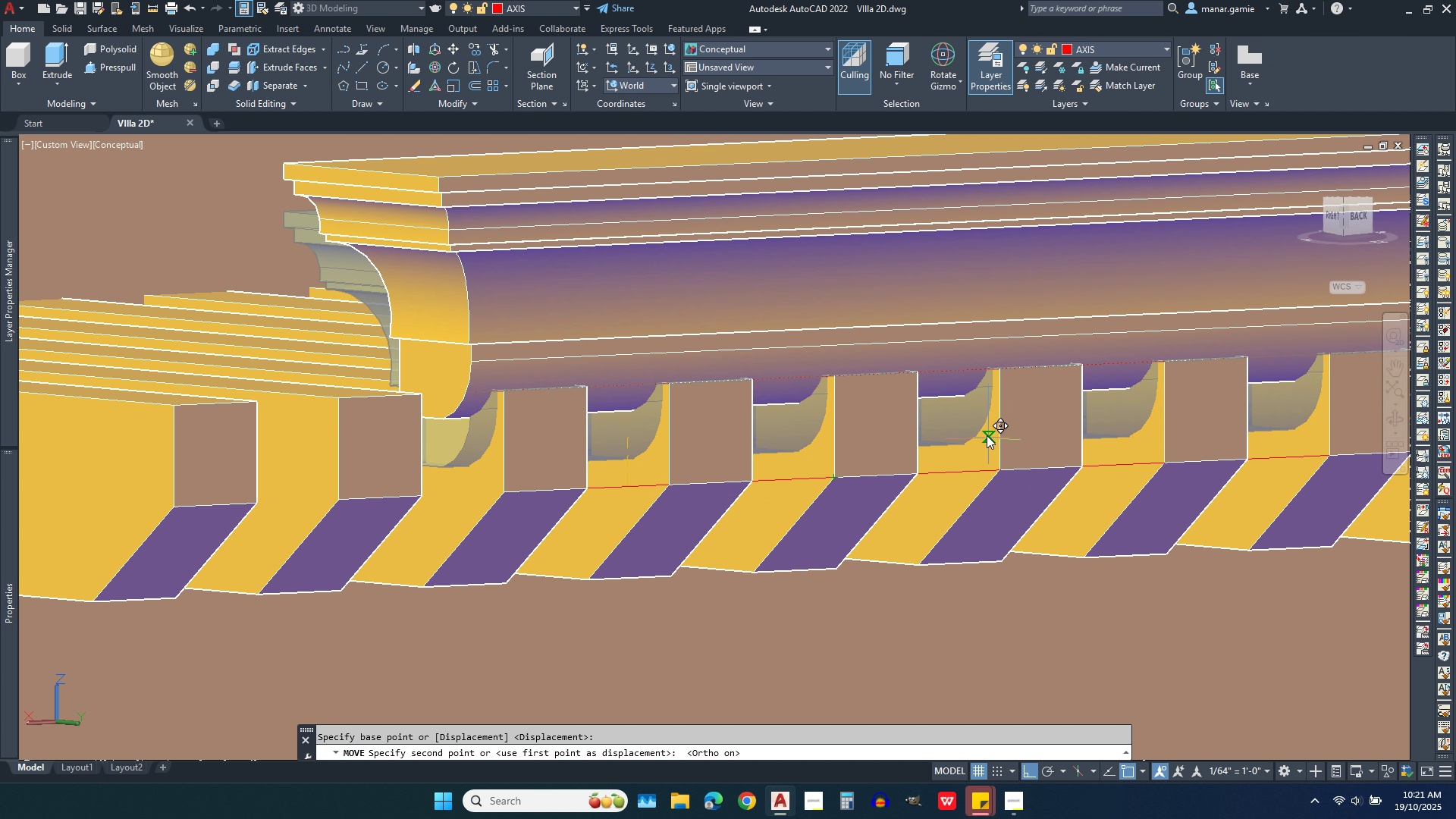 
type(.02)
 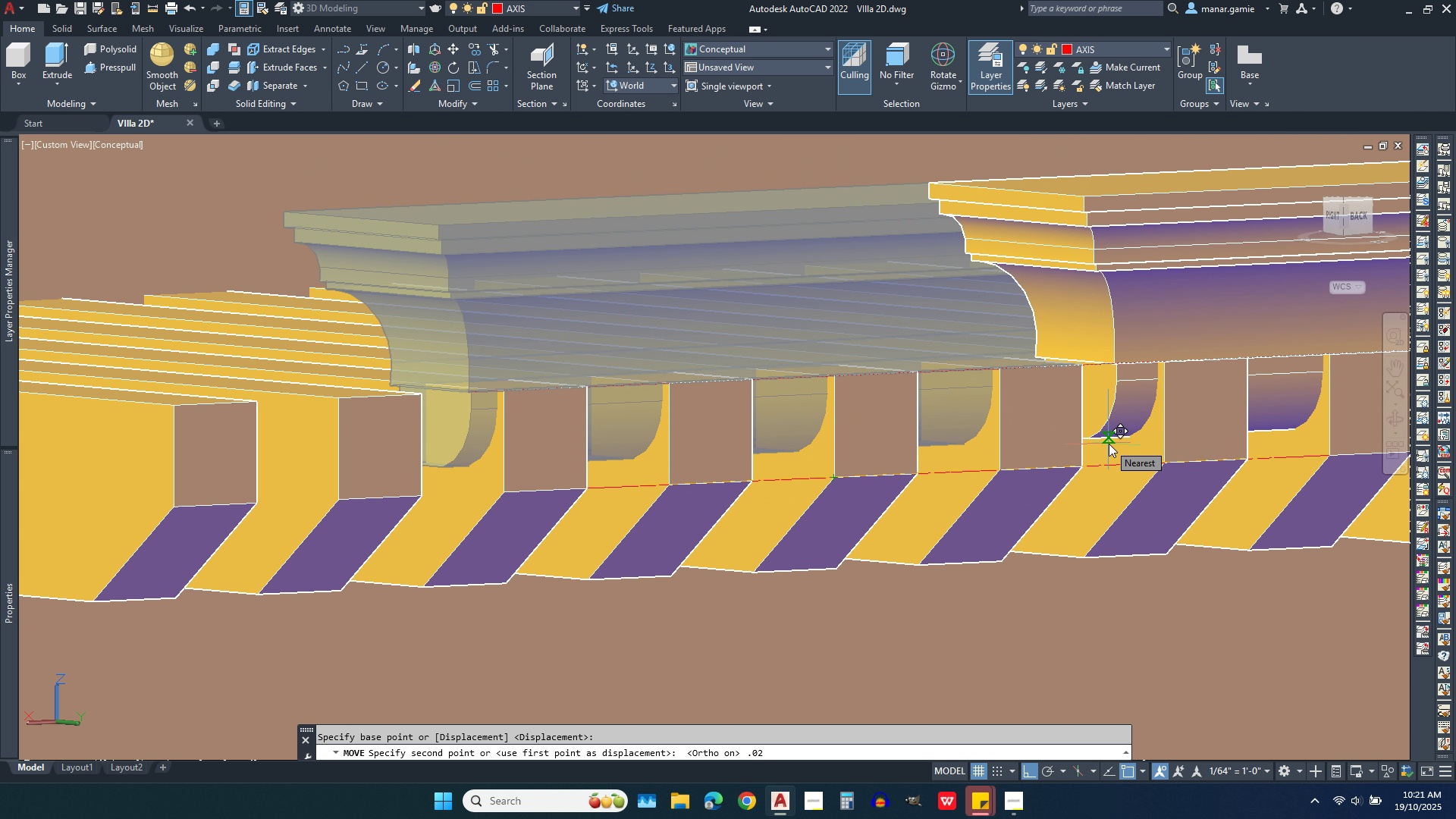 
key(Enter)
 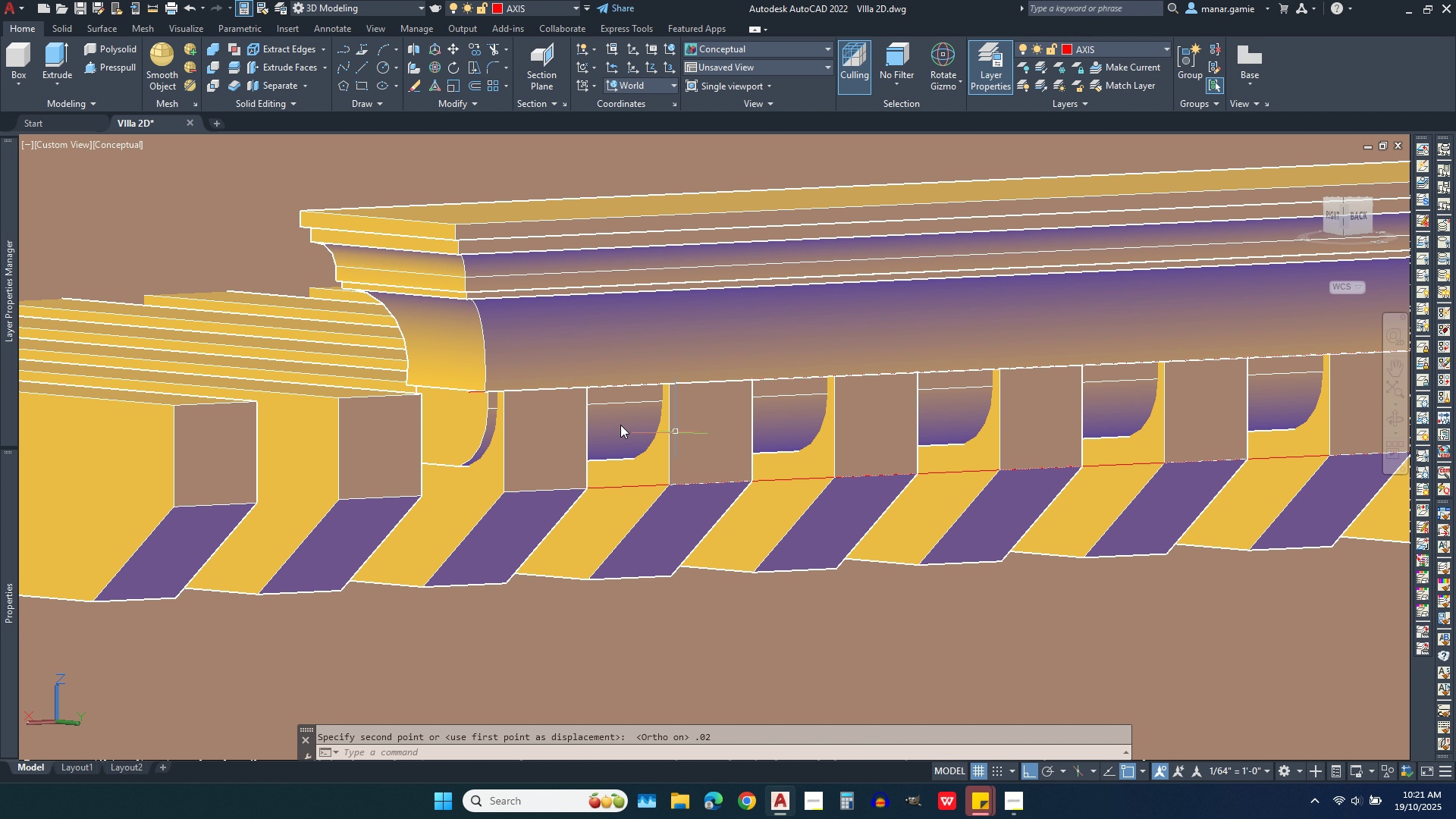 
scroll: coordinate [500, 422], scroll_direction: down, amount: 2.0
 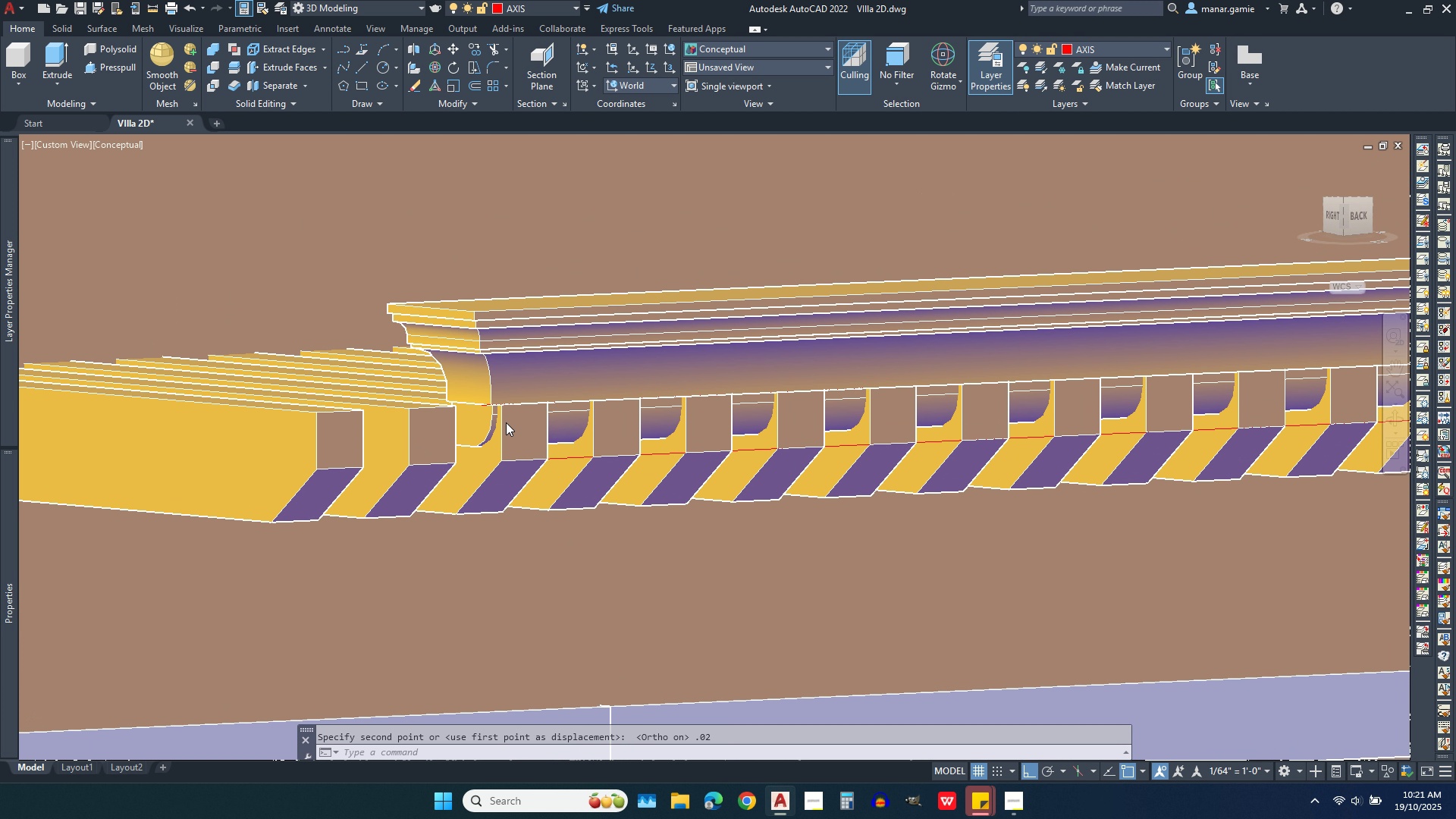 
scroll: coordinate [479, 398], scroll_direction: up, amount: 9.0
 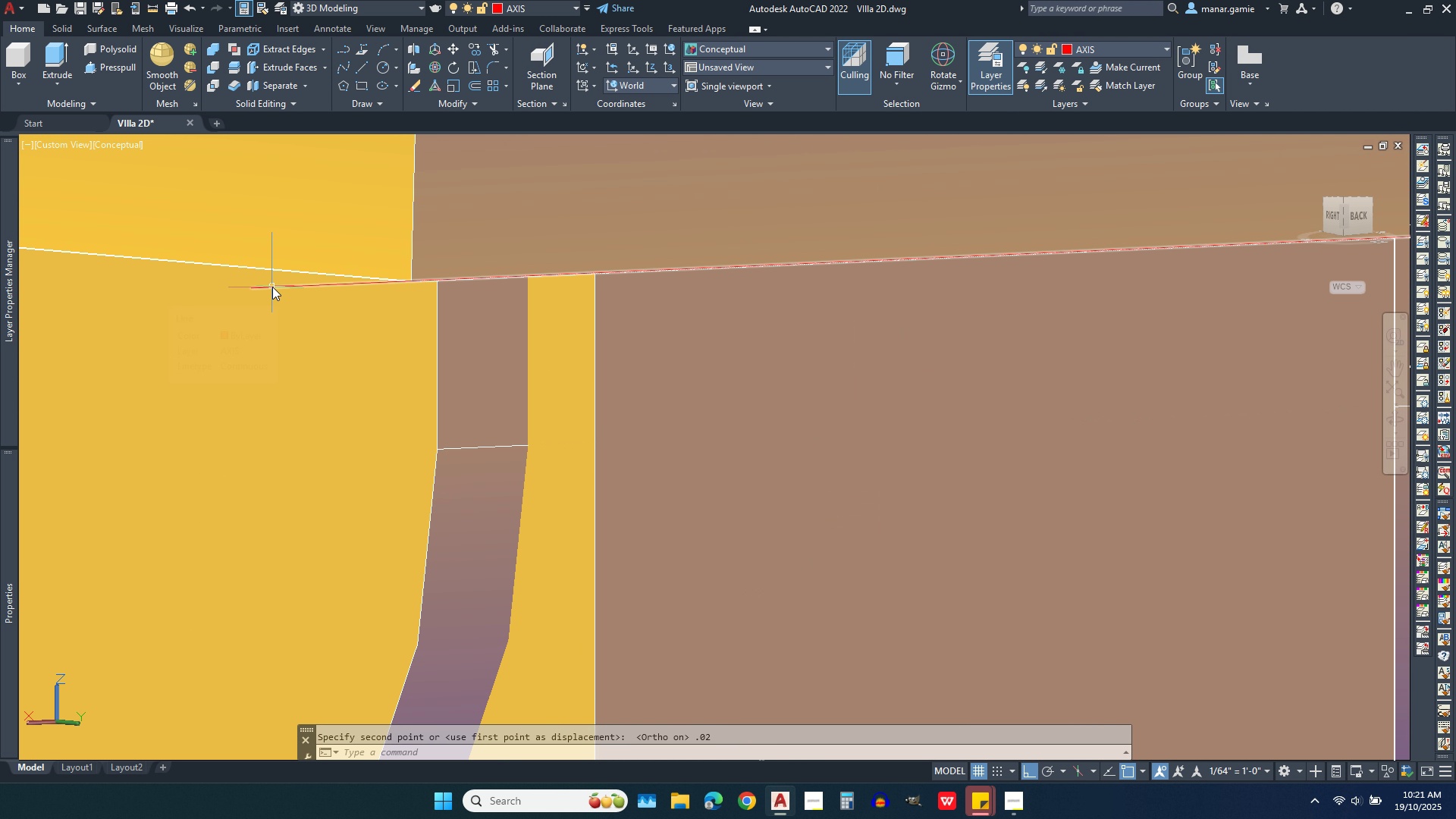 
left_click([272, 287])
 